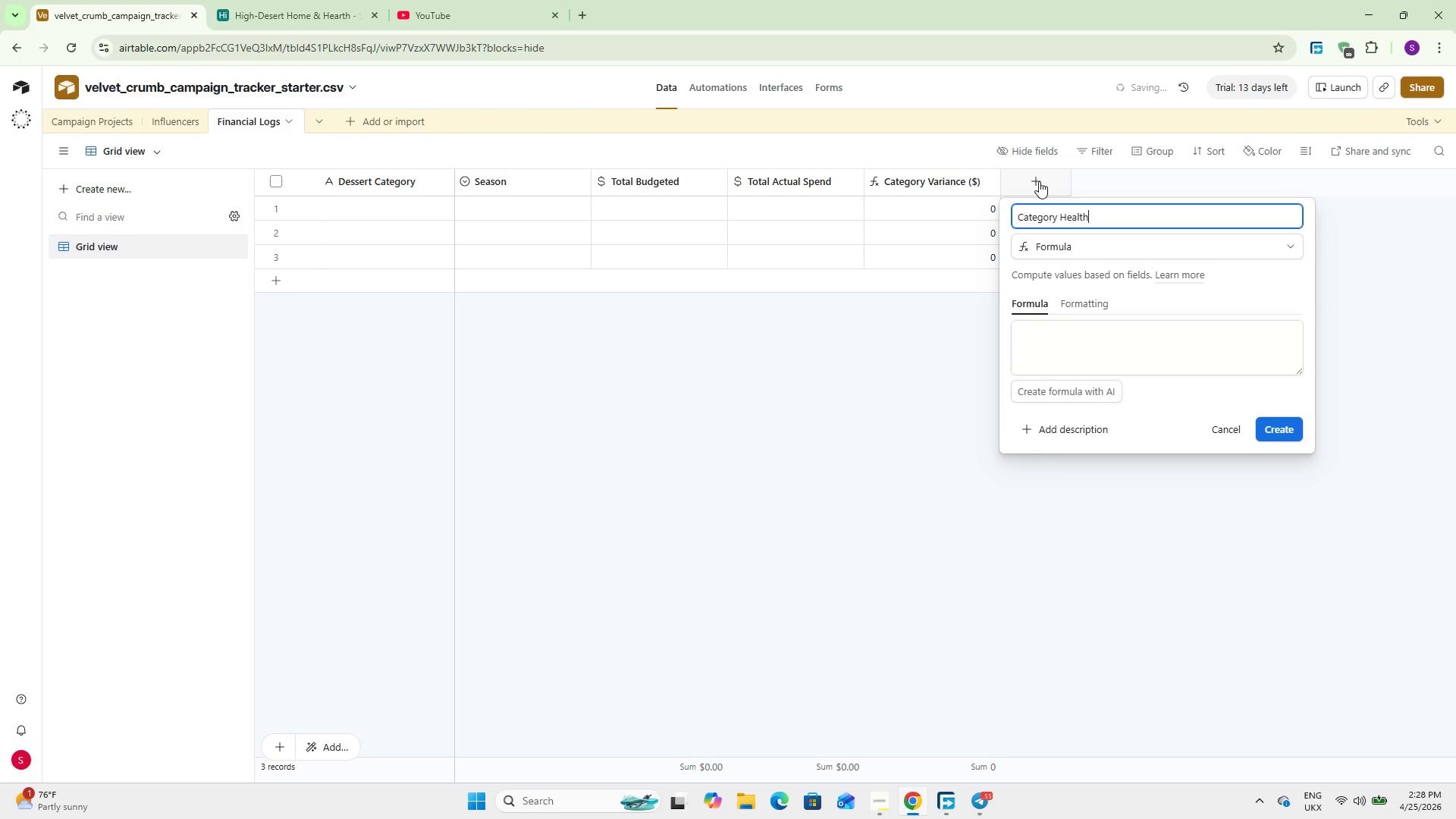 
left_click([1076, 334])
 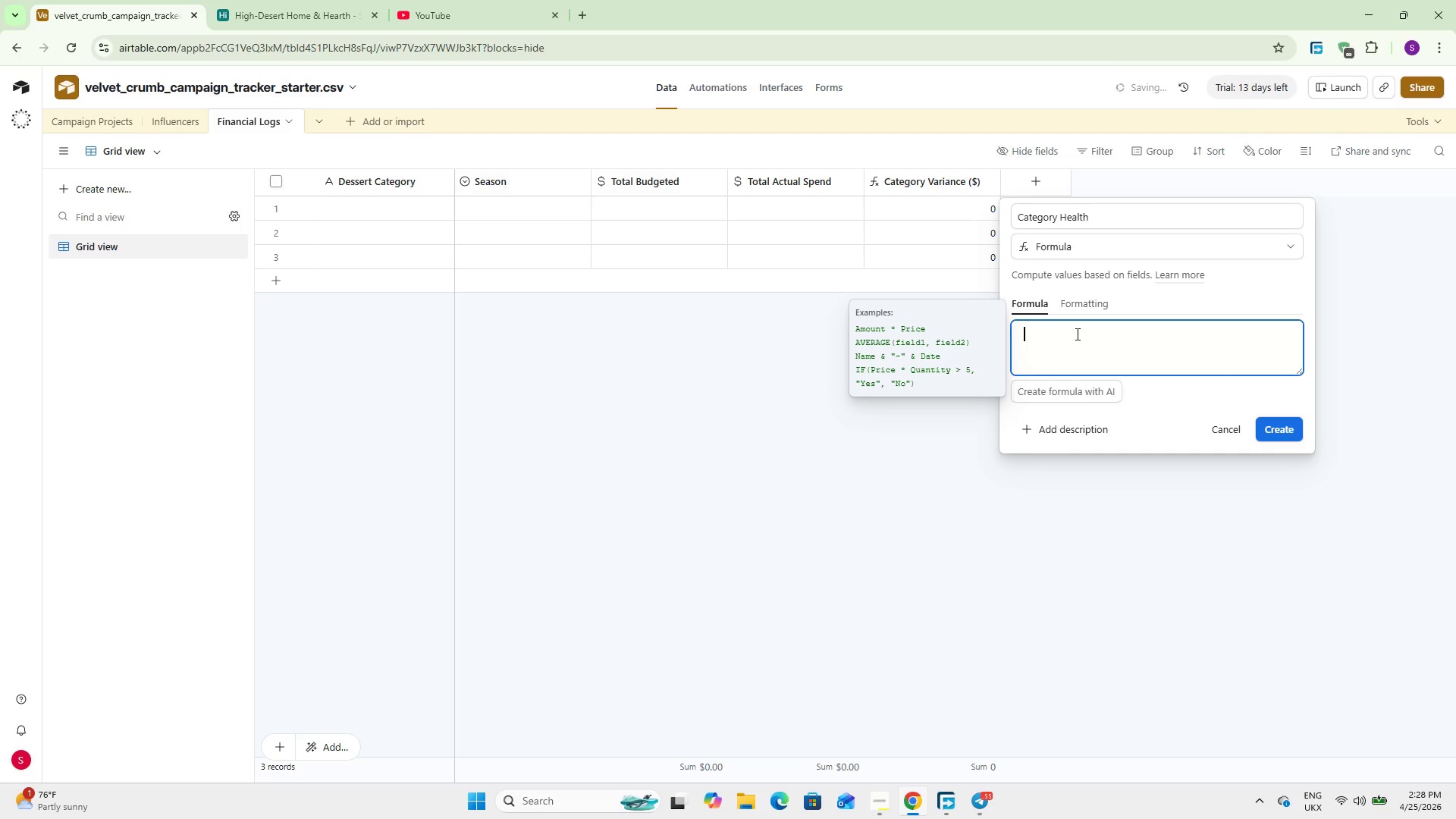 
type(IF(cate)
 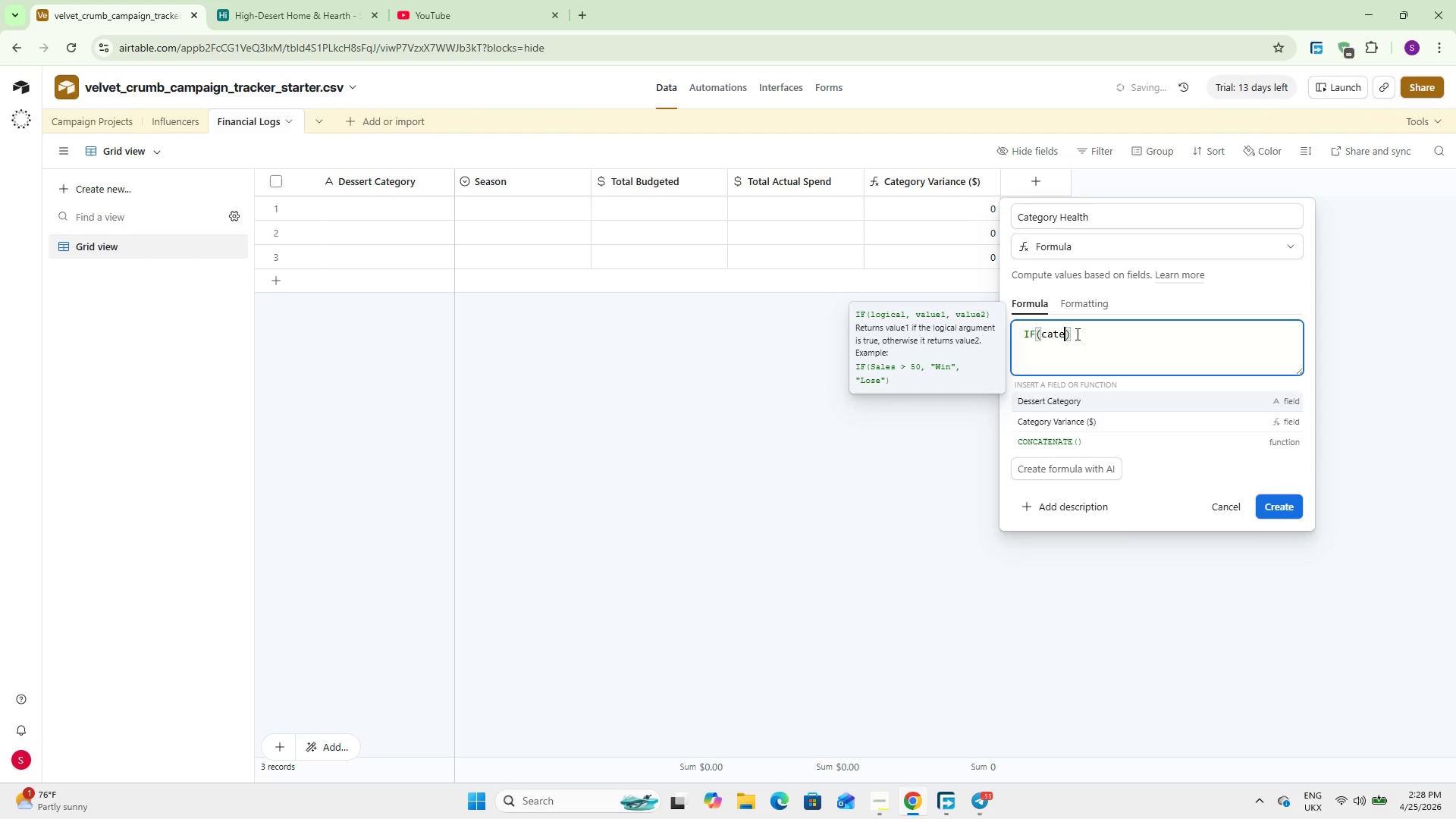 
key(ArrowDown)
 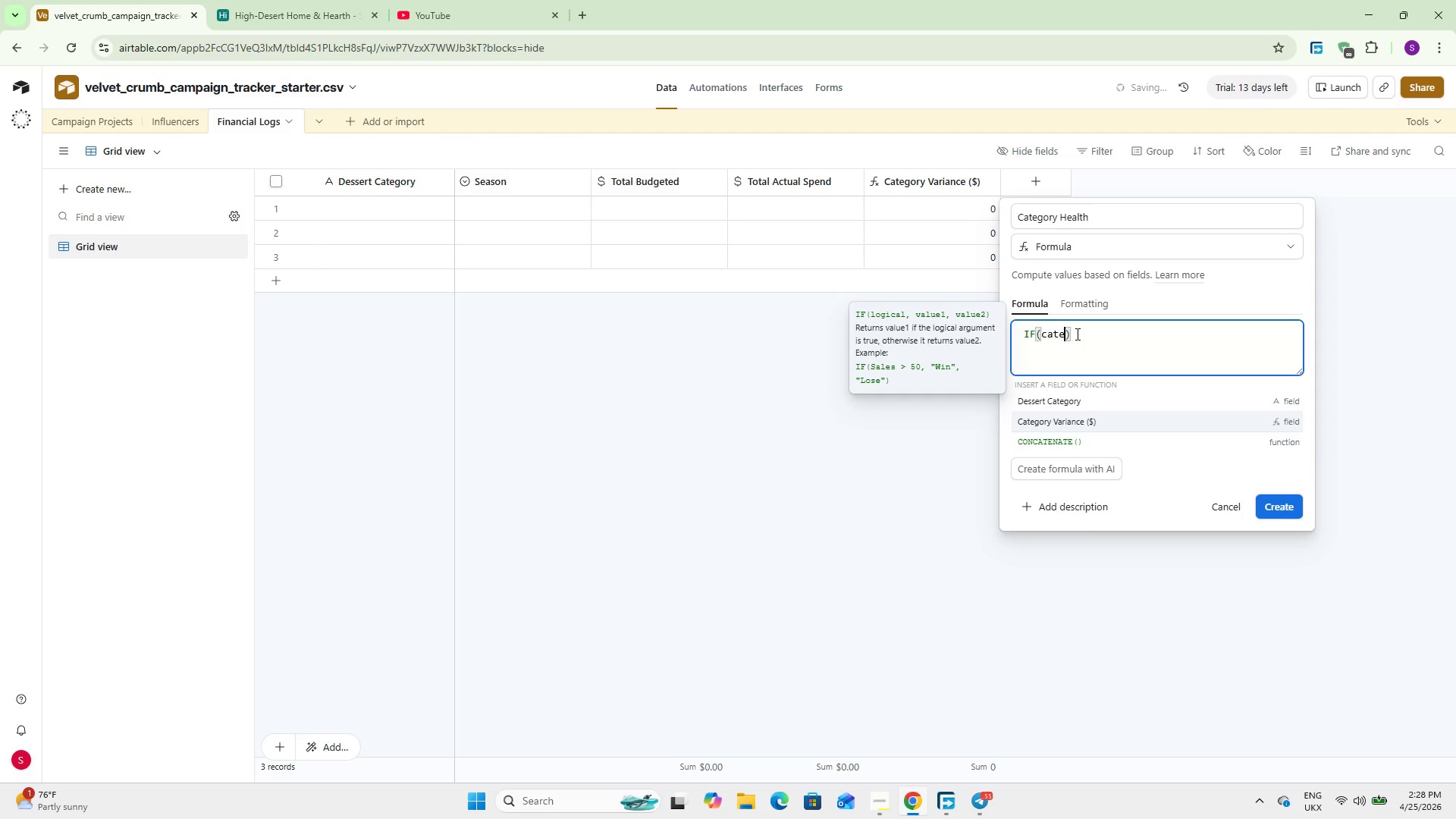 
key(Enter)
 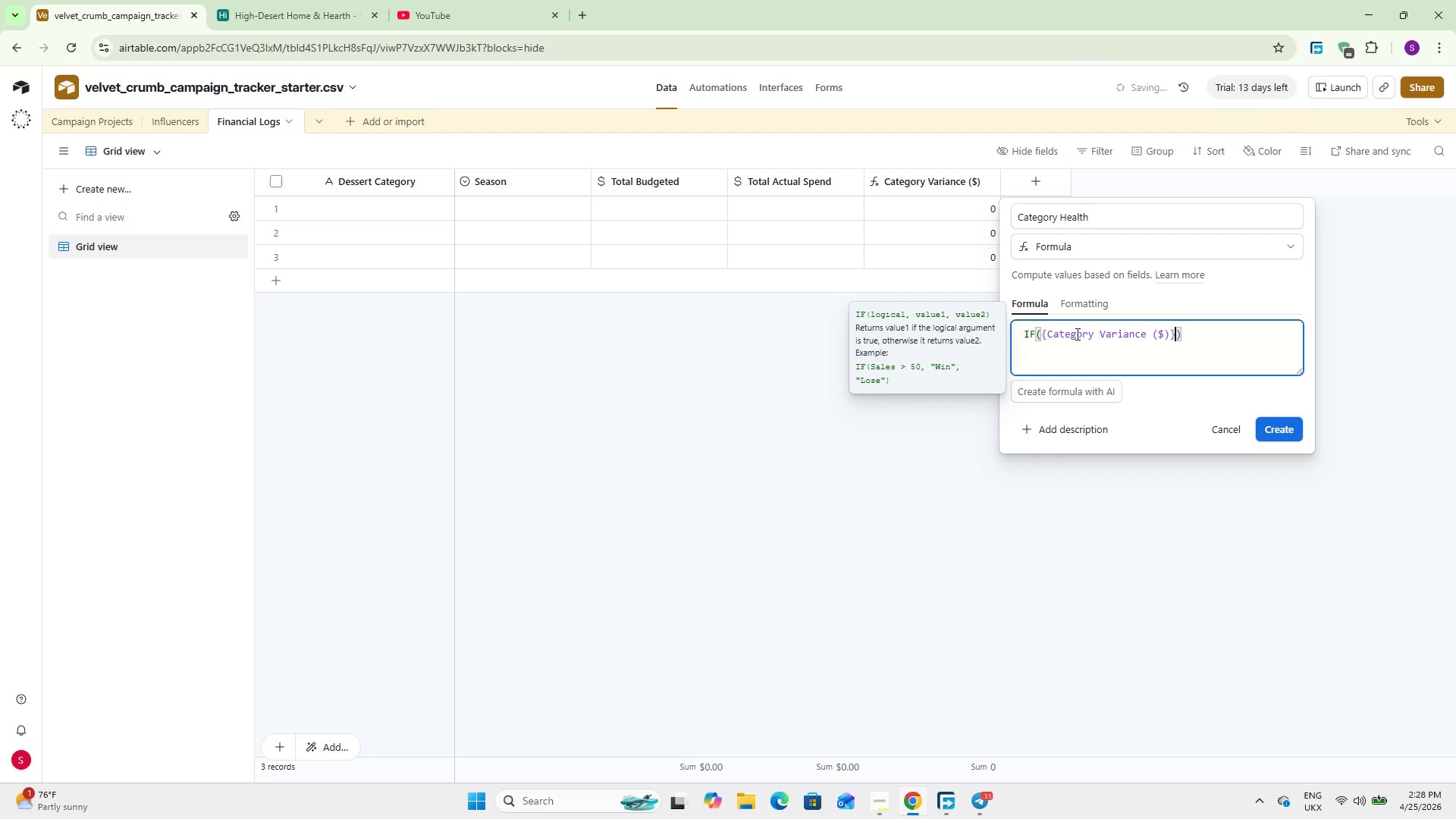 
type( > 0, @Over Budget)
 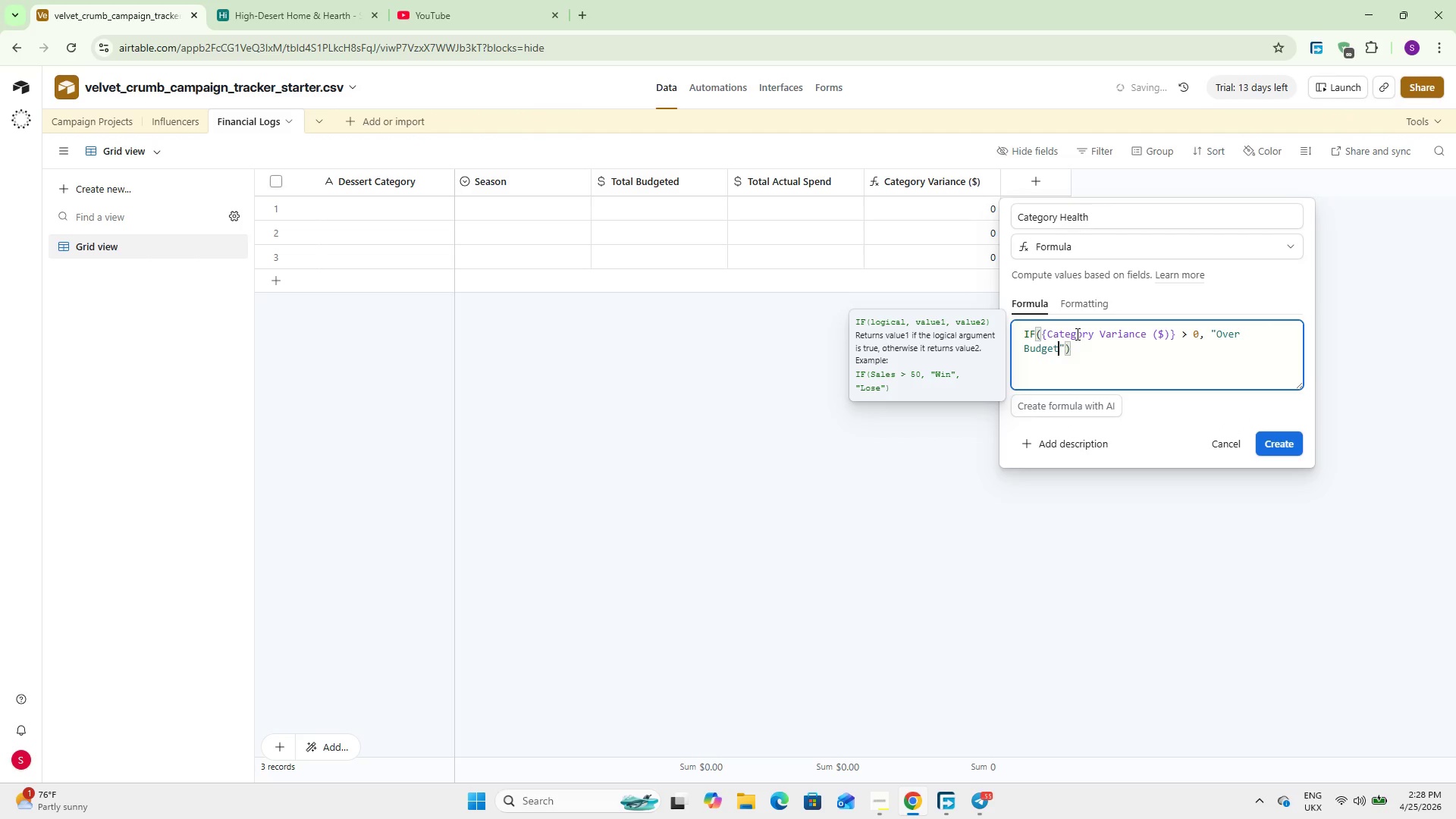 
key(ArrowRight)
 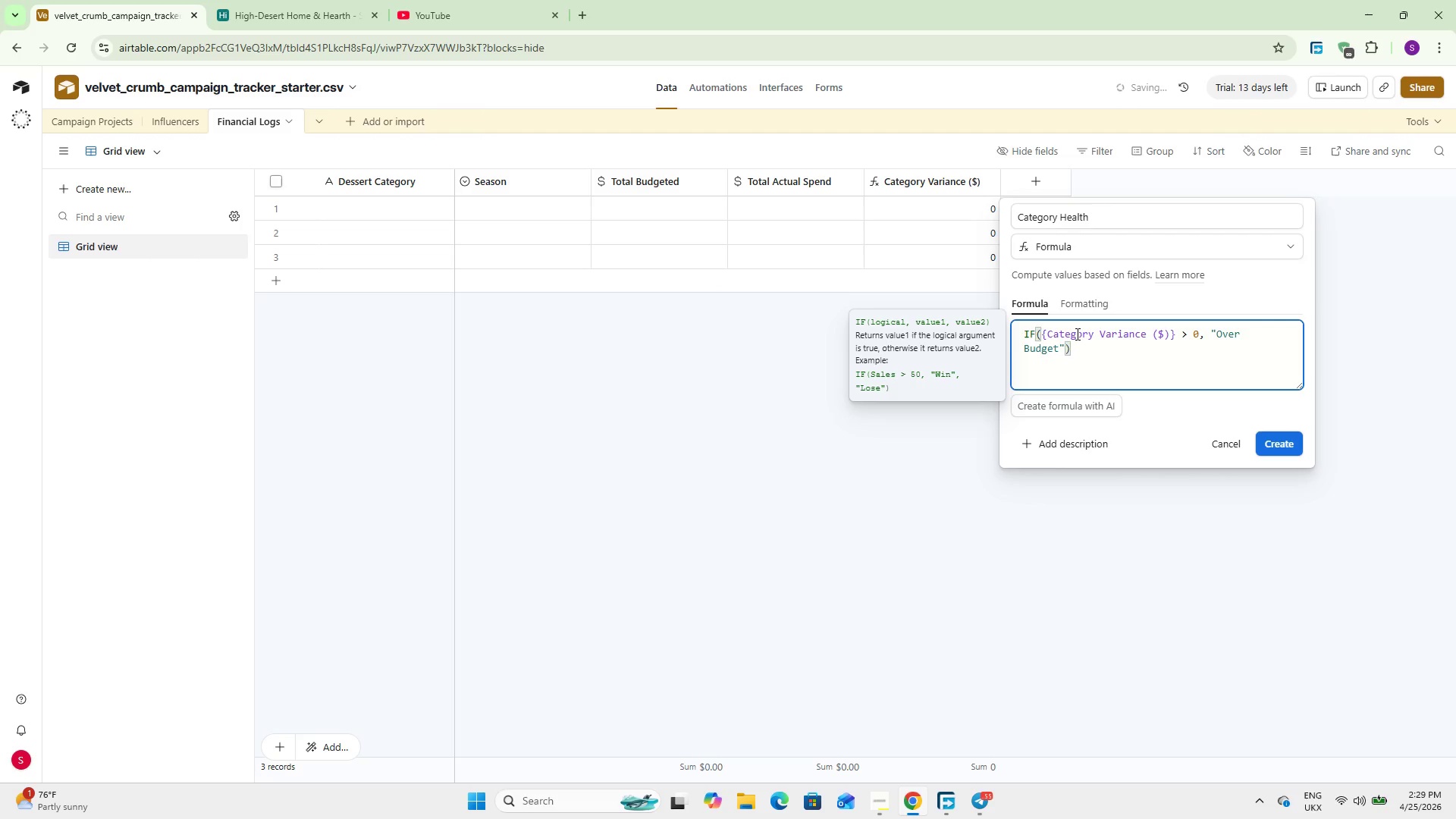 
type(, @On Track)
 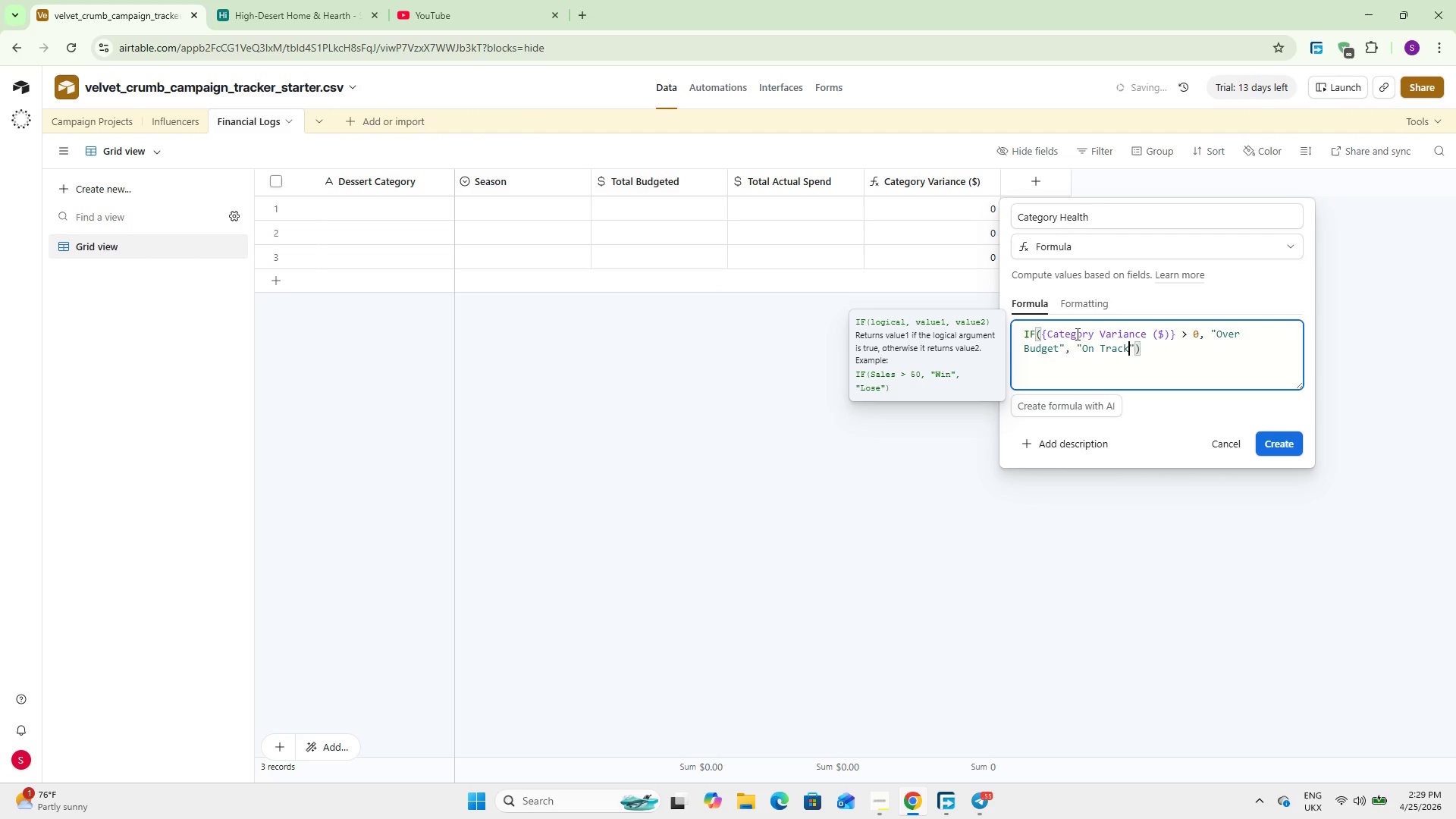 
wait(5.03)
 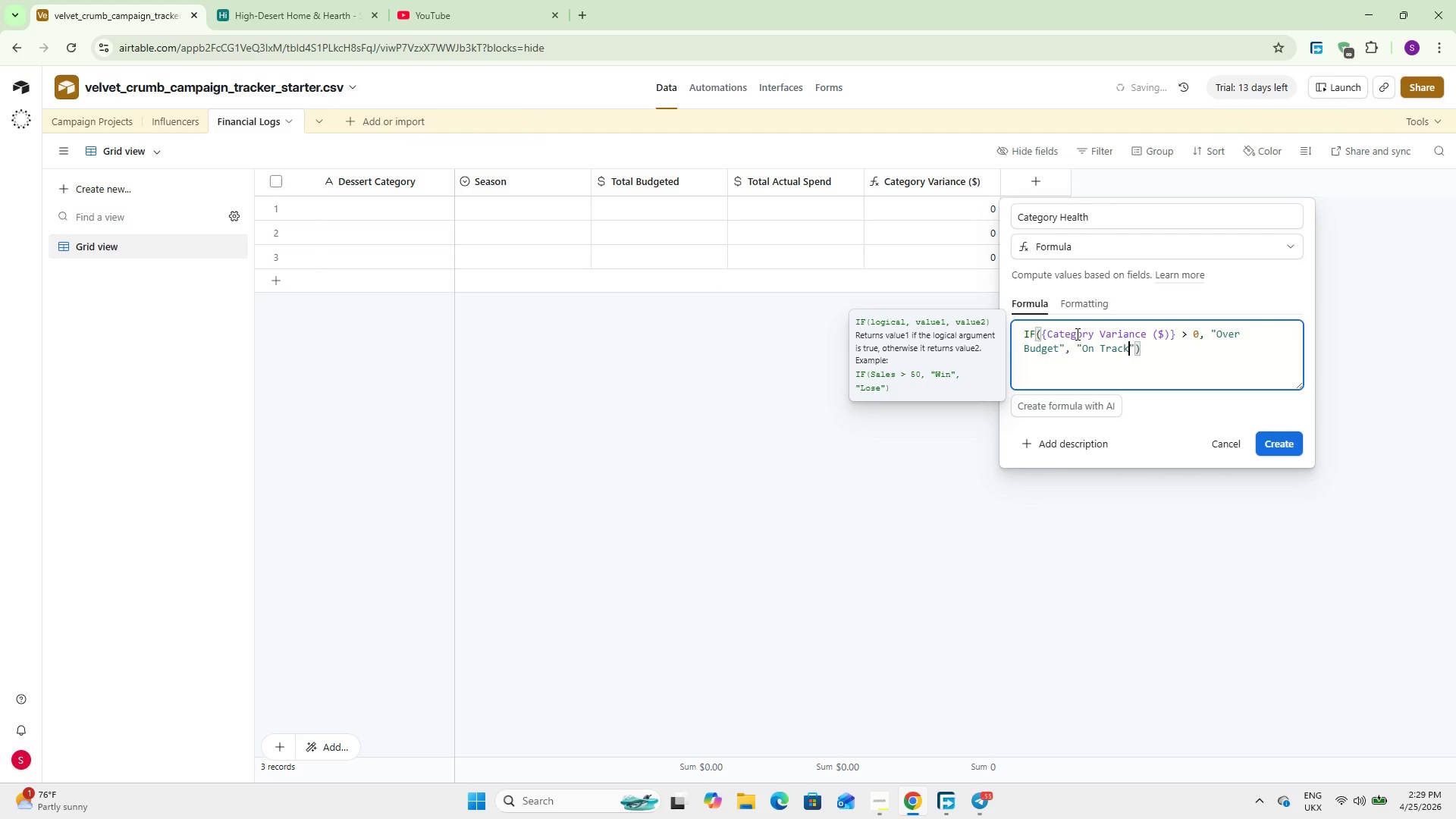 
key(ArrowRight)
 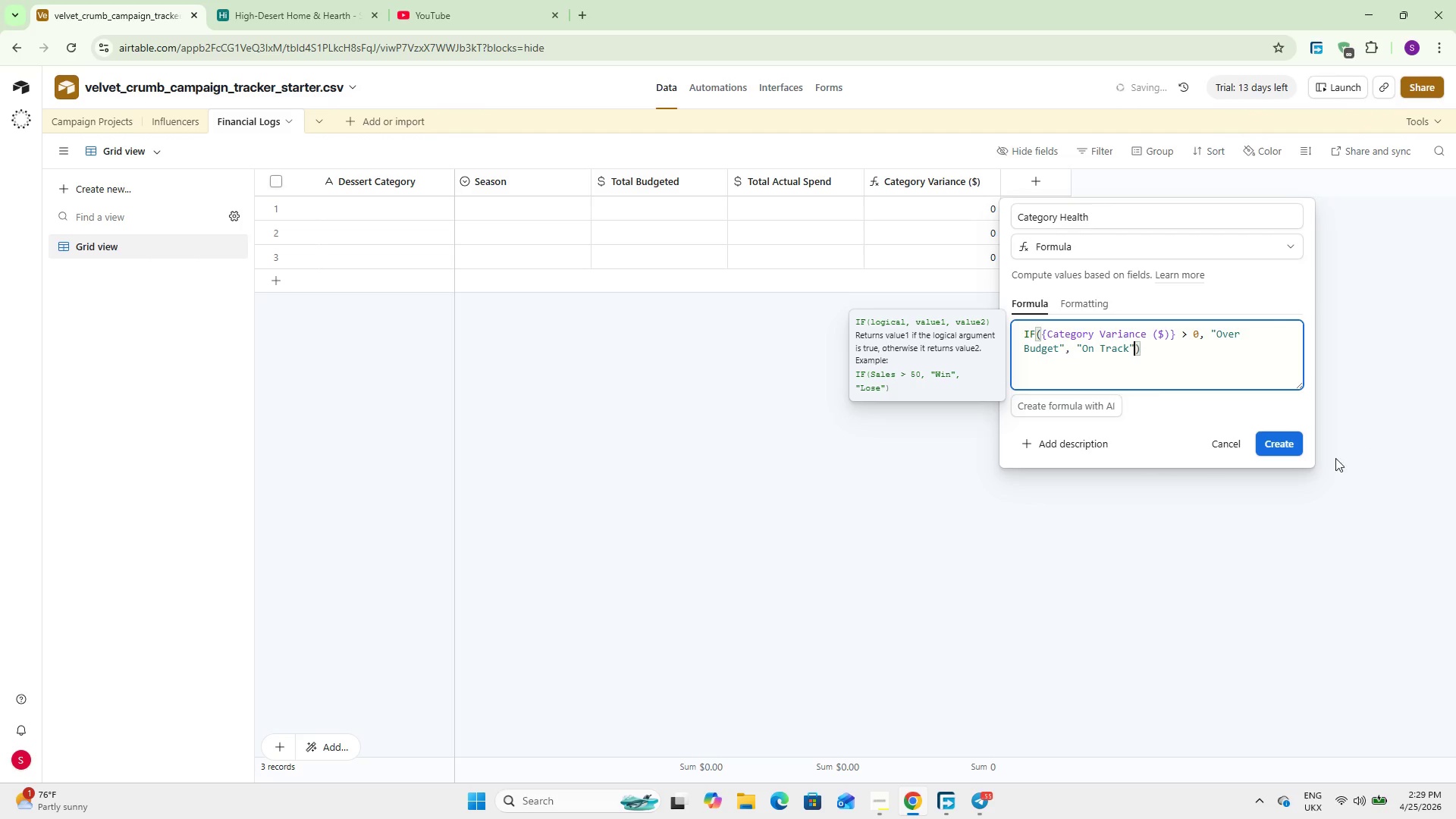 
left_click([1278, 442])
 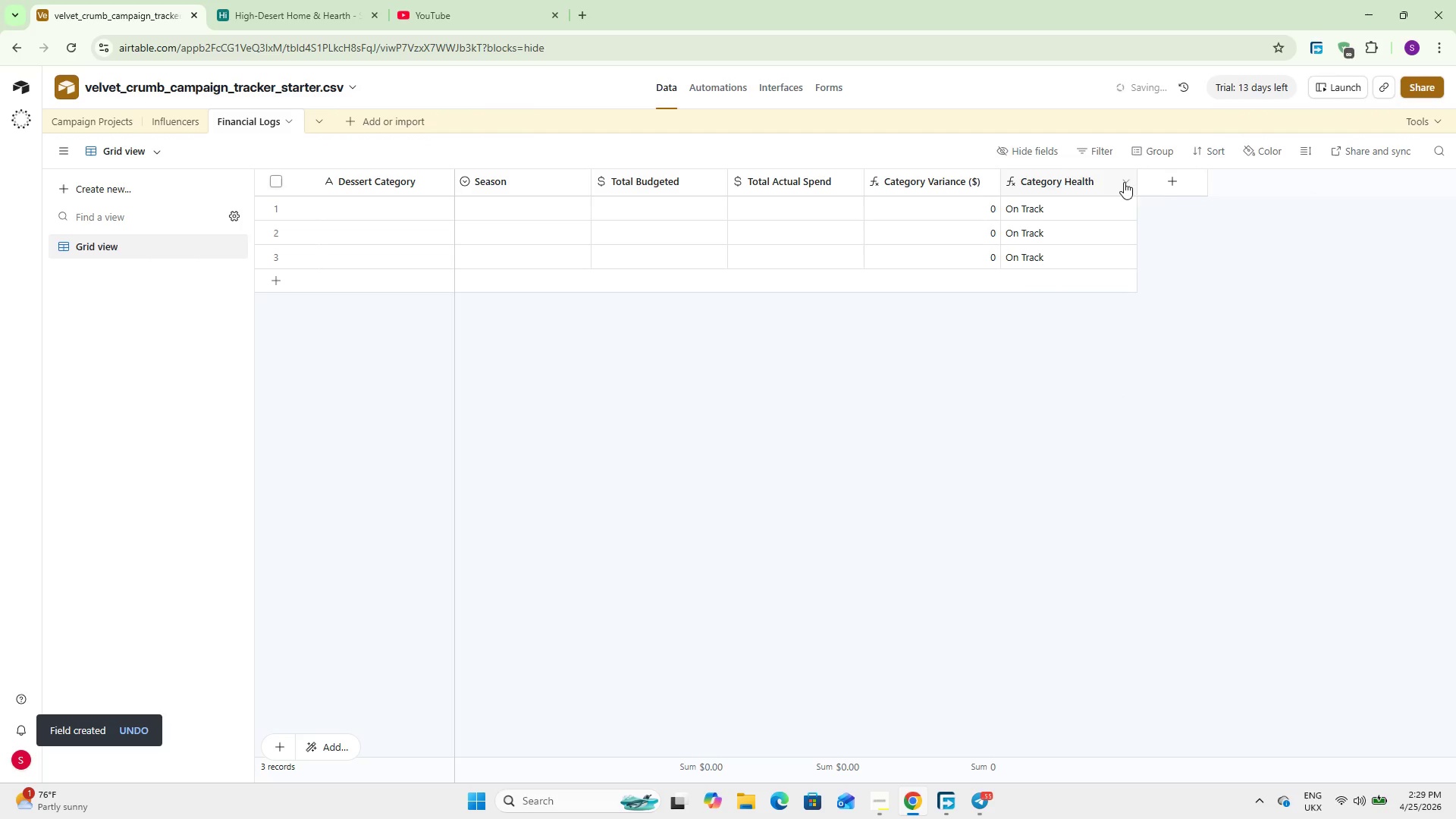 
left_click([1180, 174])
 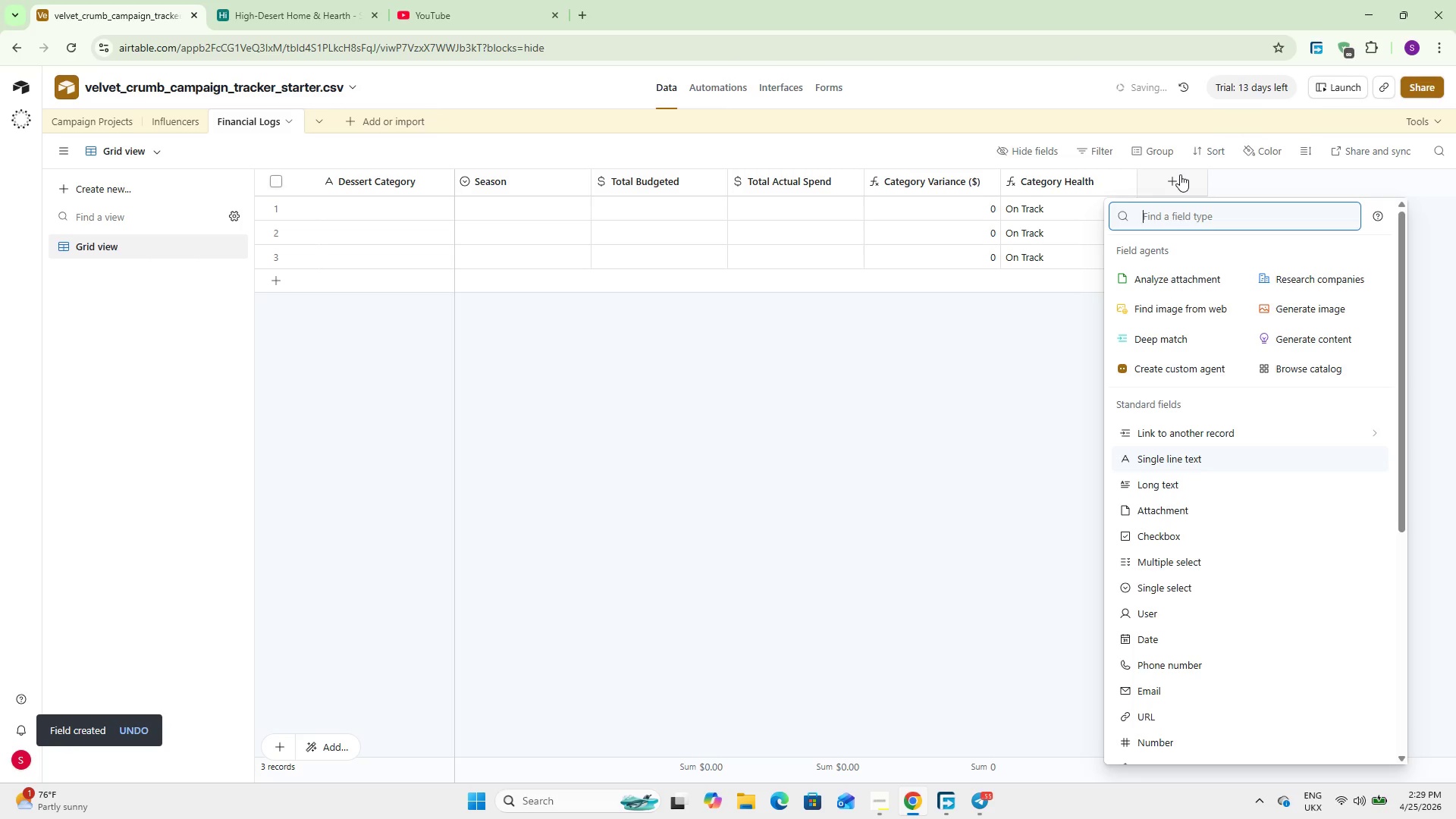 
wait(6.12)
 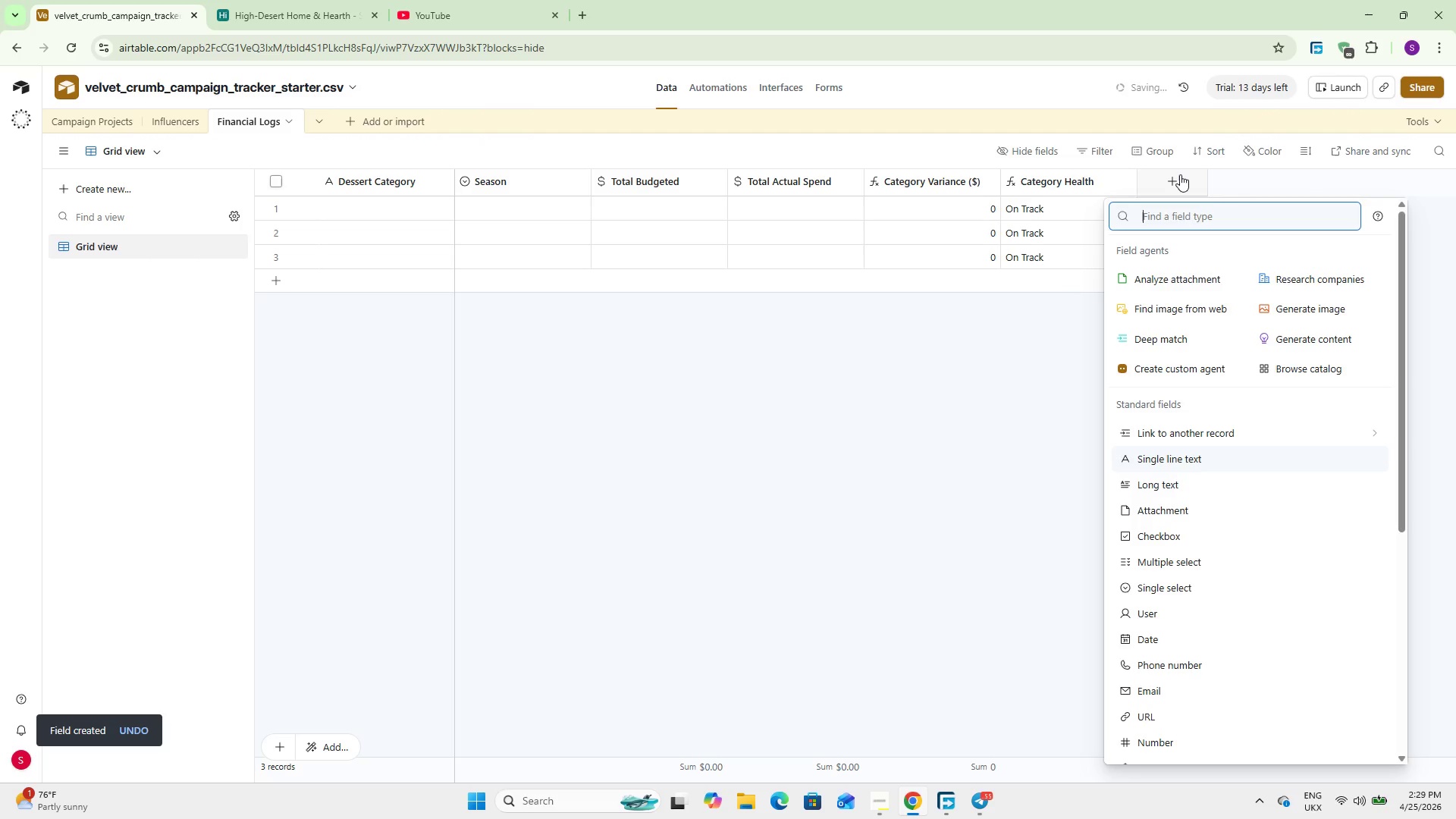 
type(num)
 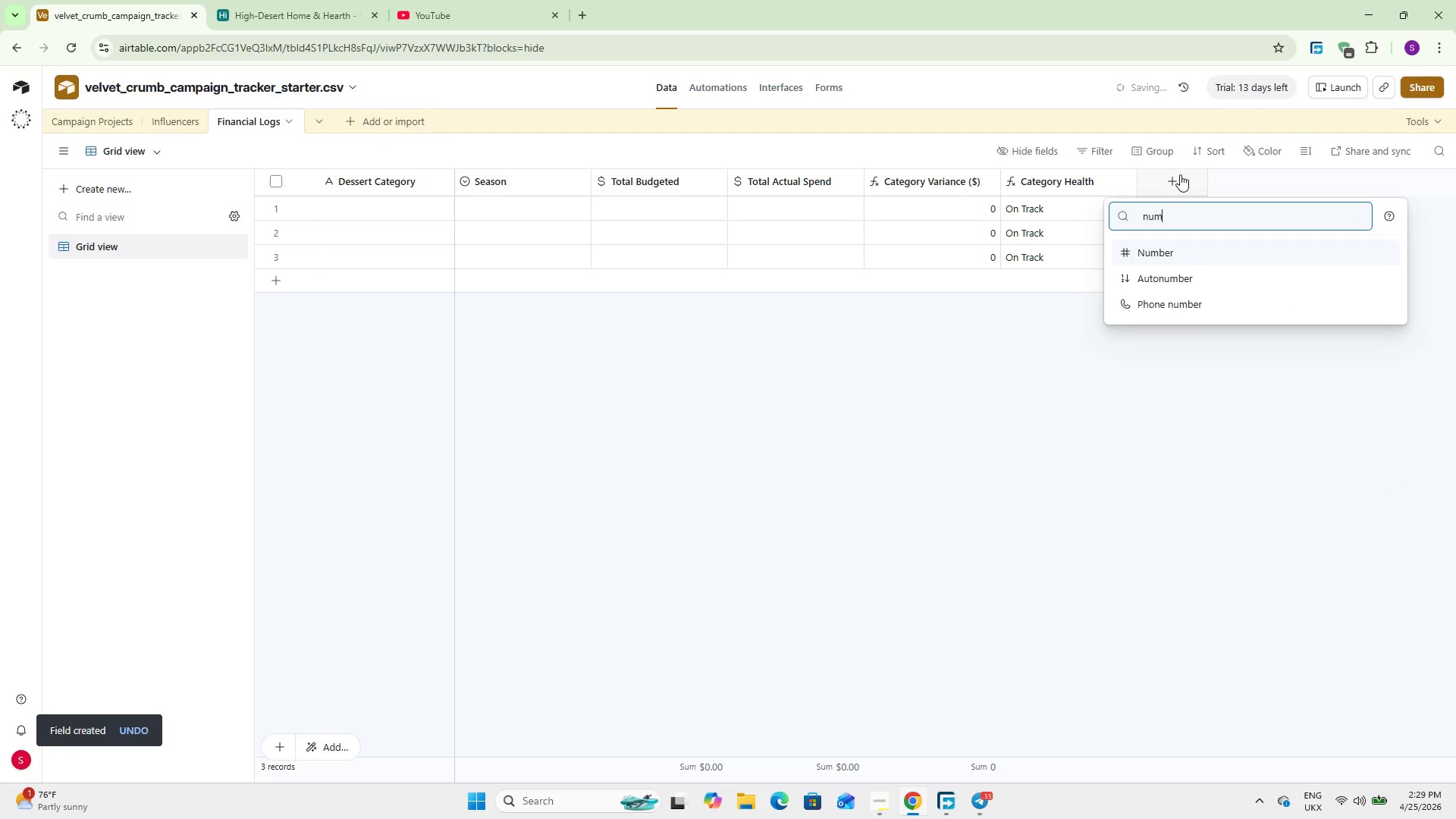 
key(Enter)
 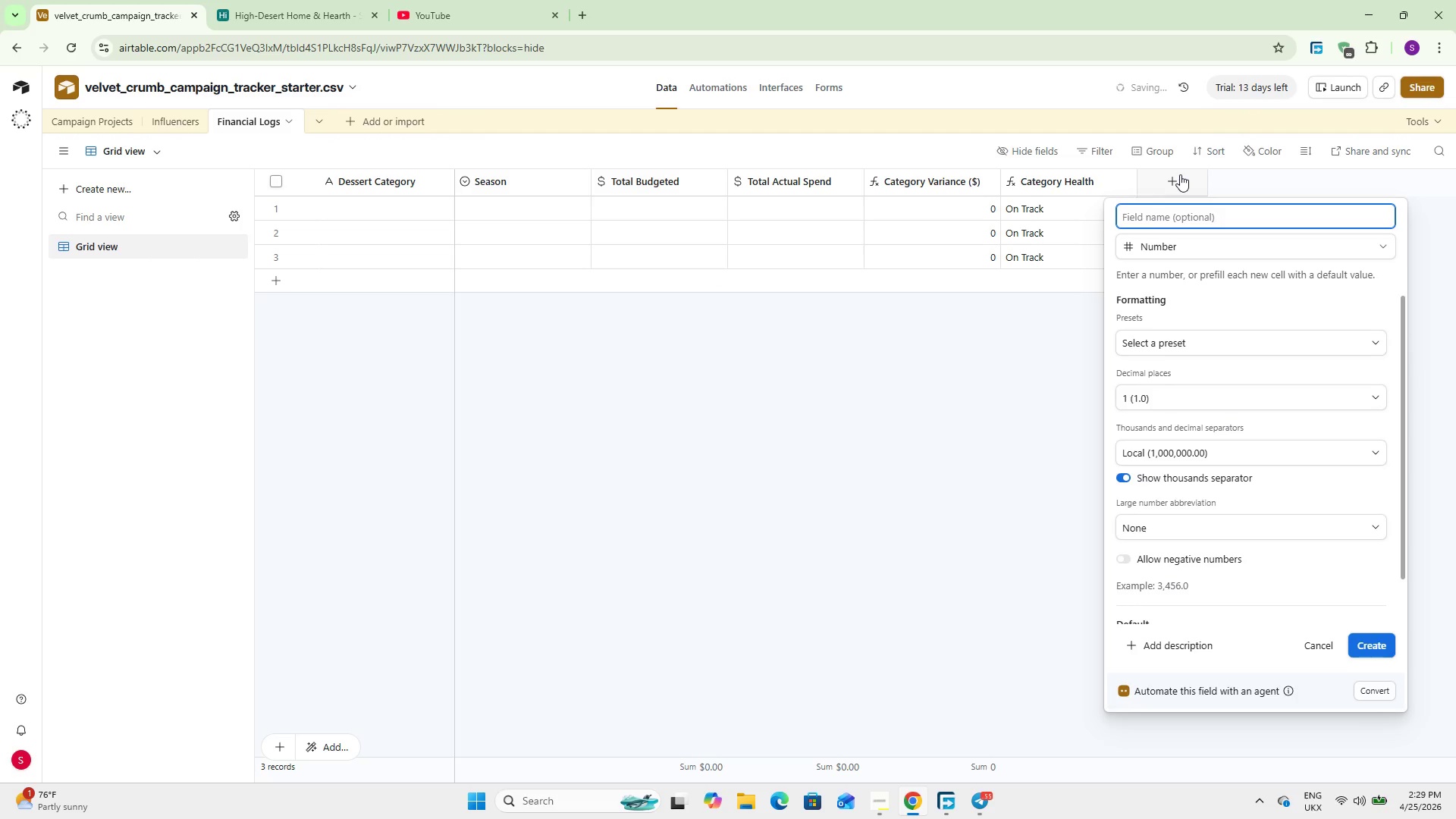 
type(Campaign Count)
 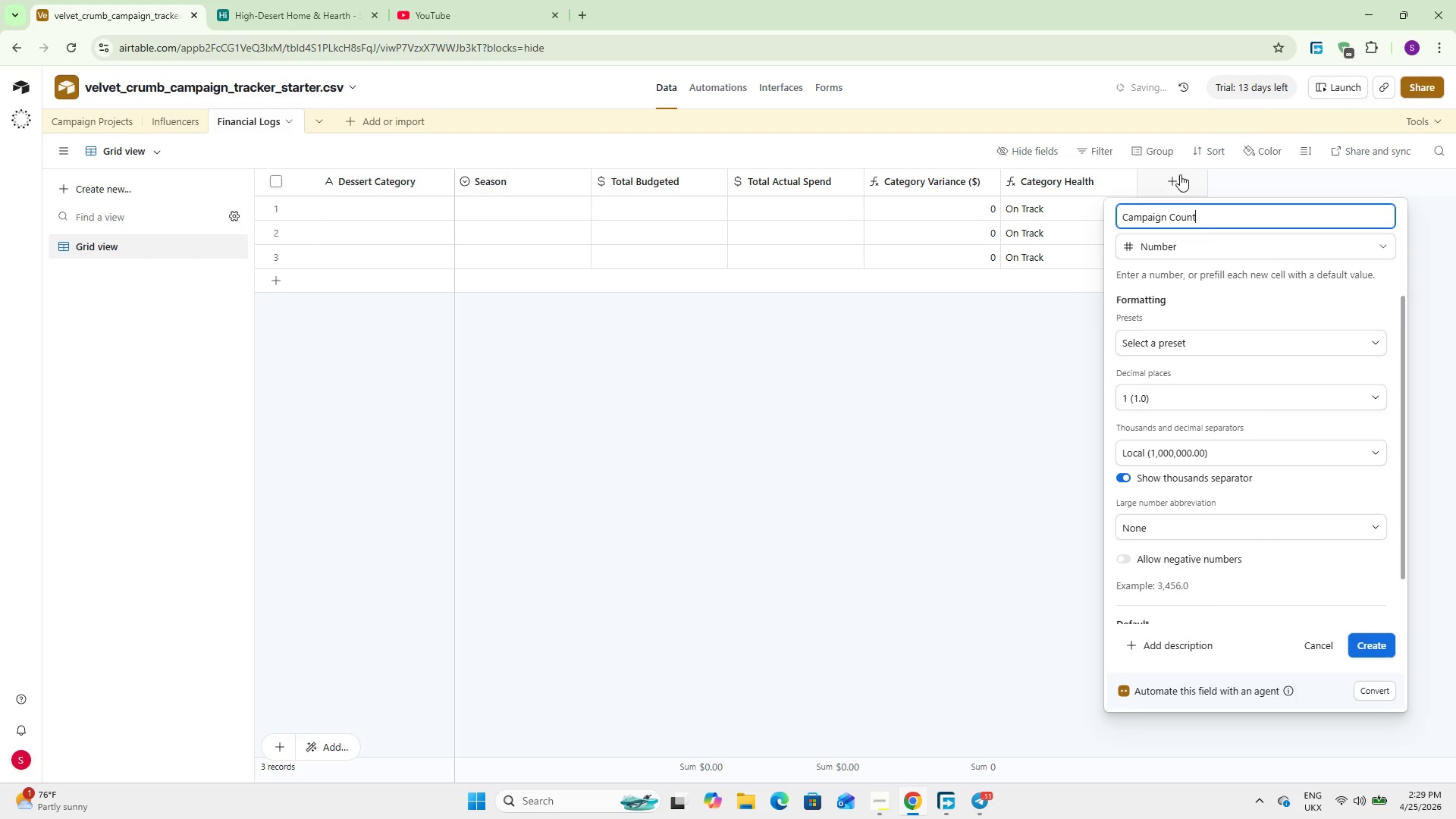 
left_click([1370, 645])
 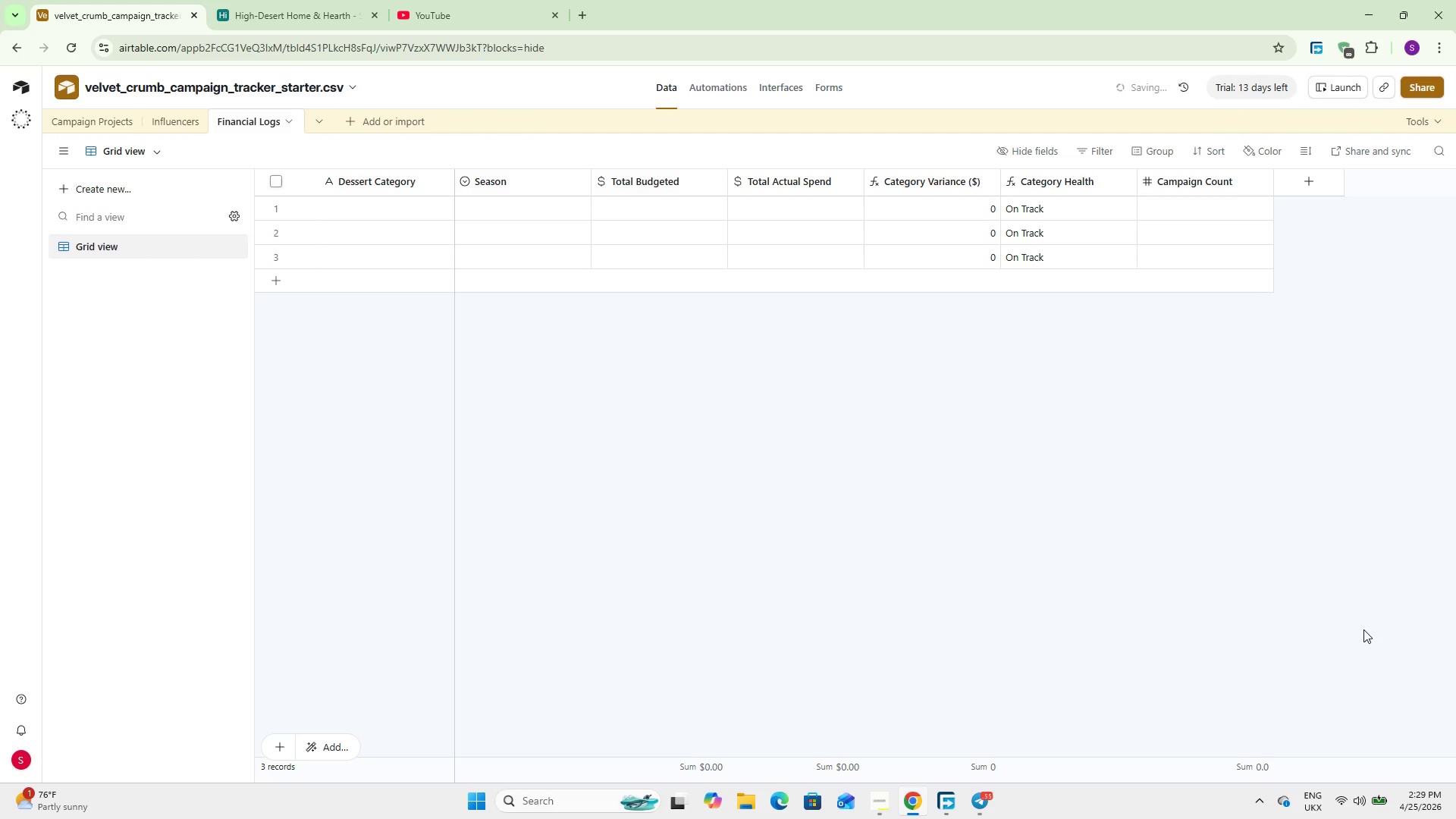 
wait(21.05)
 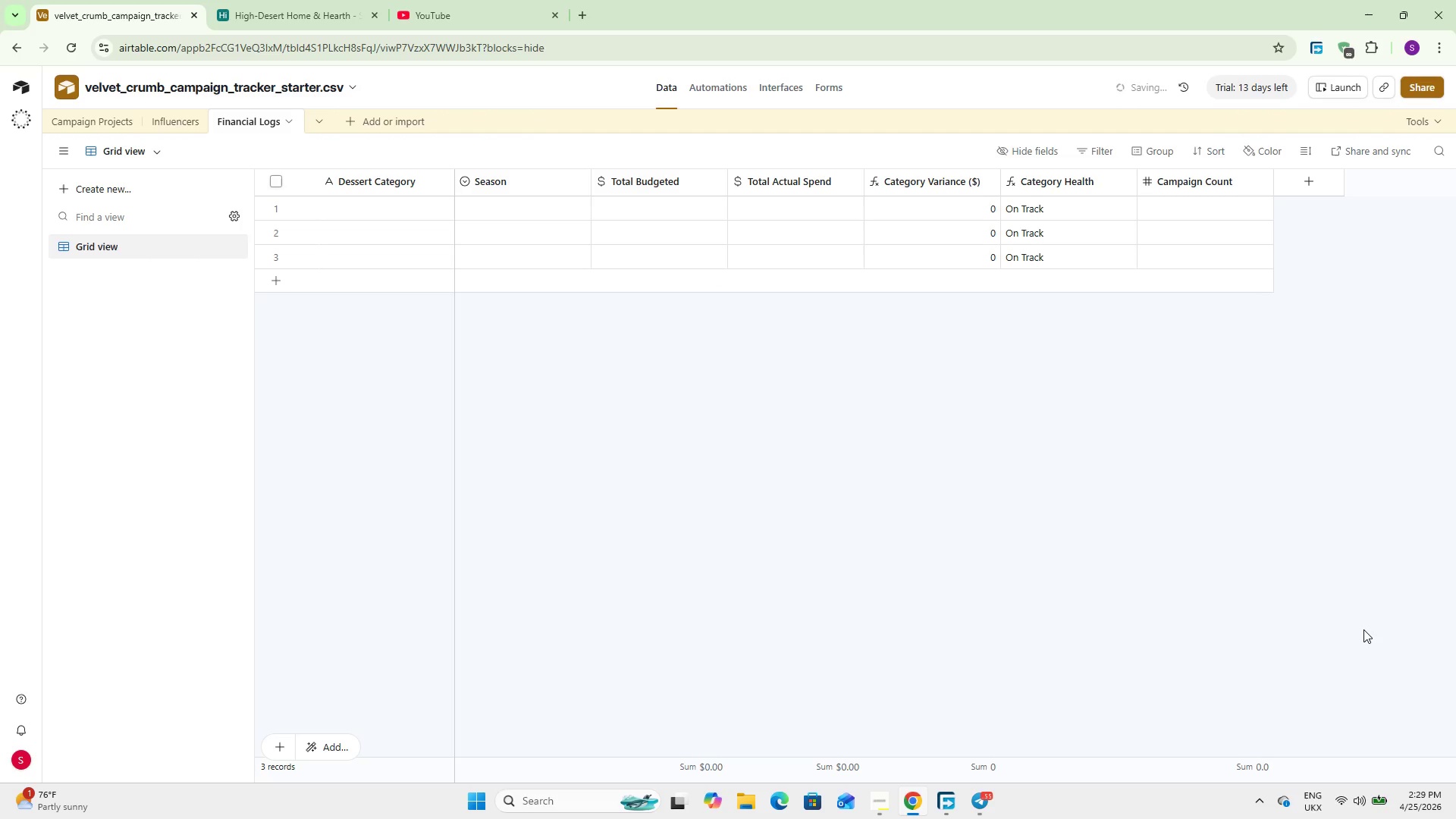 
left_click([71, 110])
 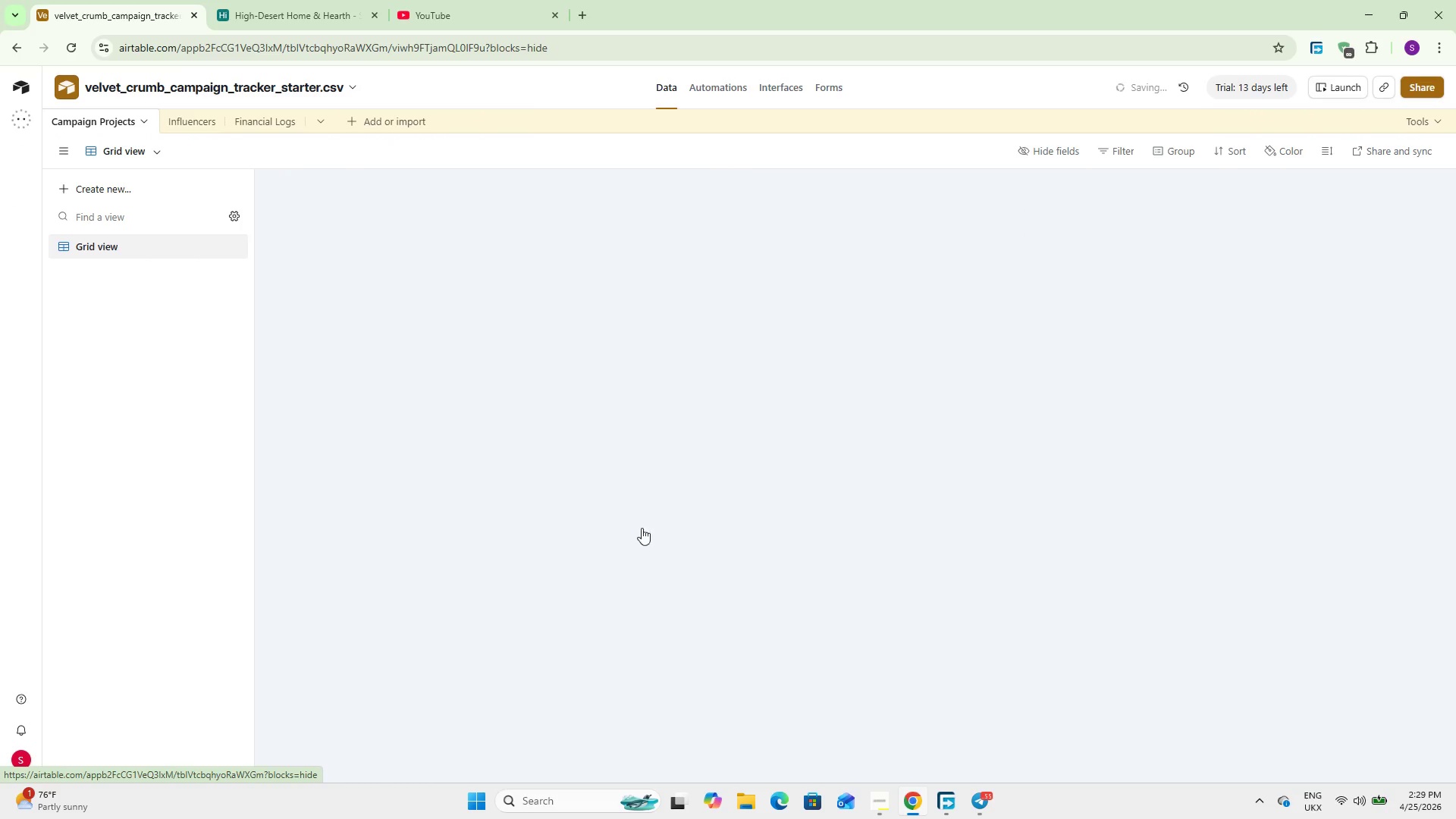 
mouse_move([601, 613])
 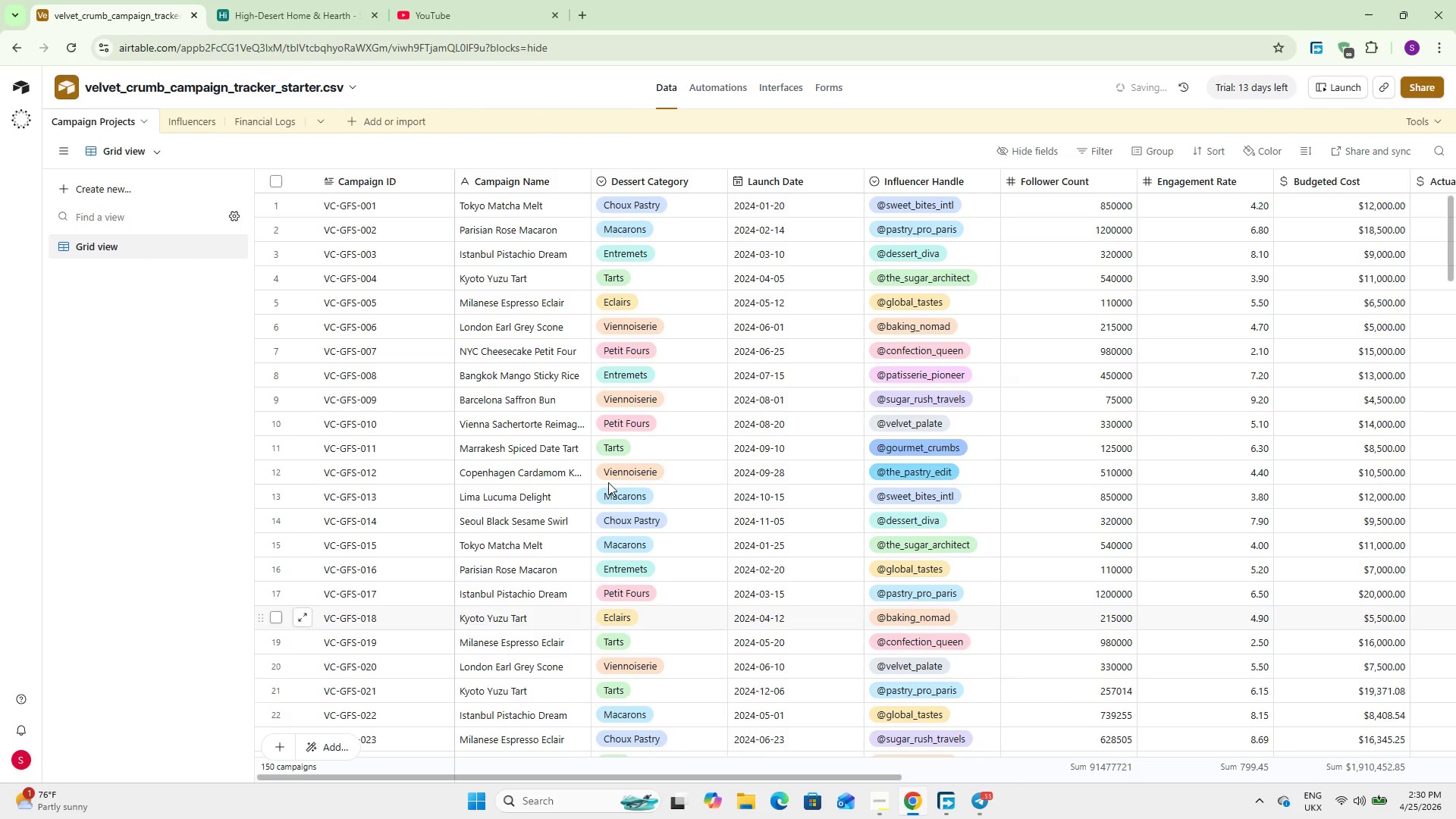 
double_click([664, 181])
 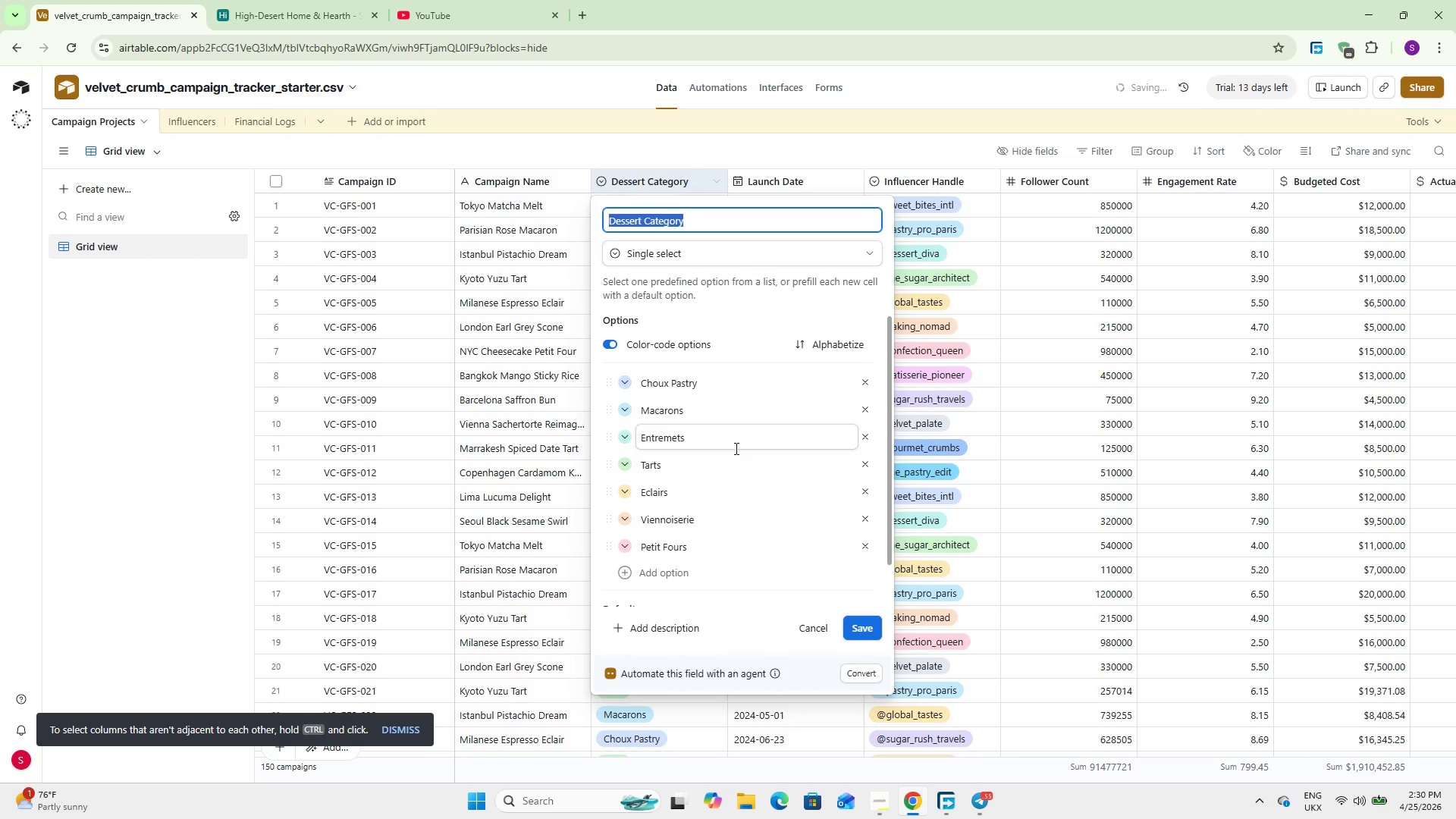 
left_click_drag(start_coordinate=[752, 546], to_coordinate=[602, 375])
 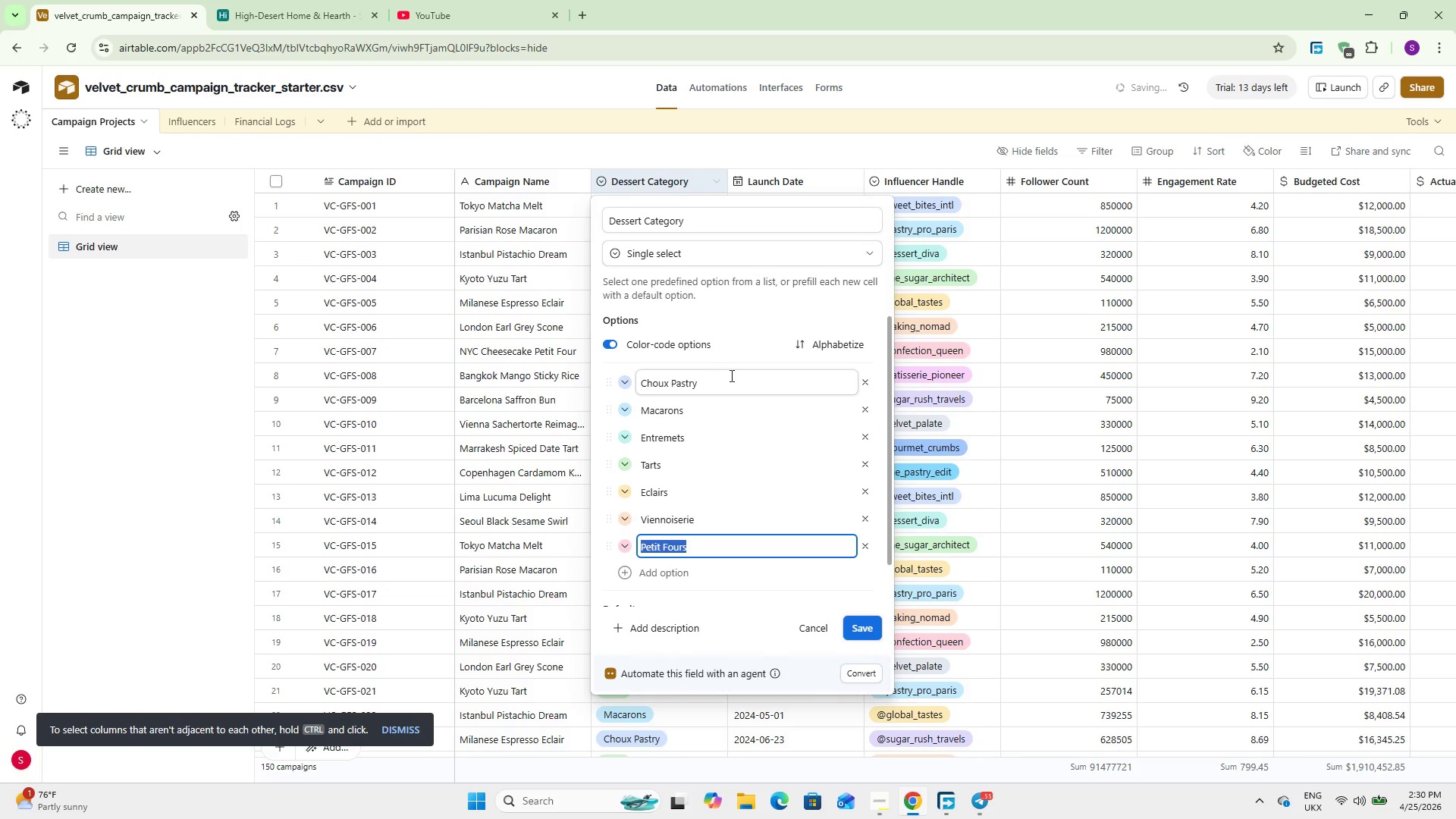 
left_click([730, 375])
 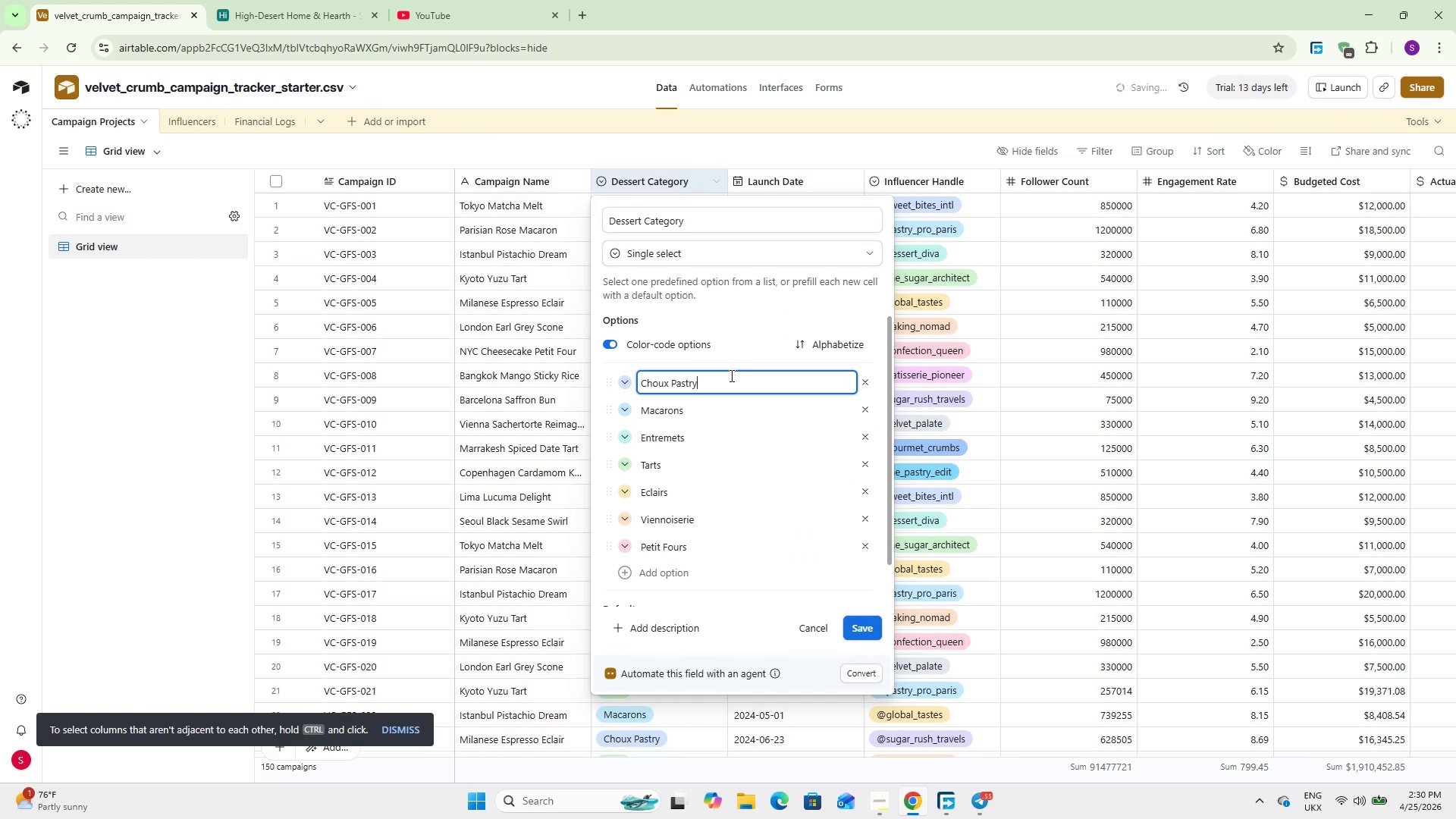 
wait(8.77)
 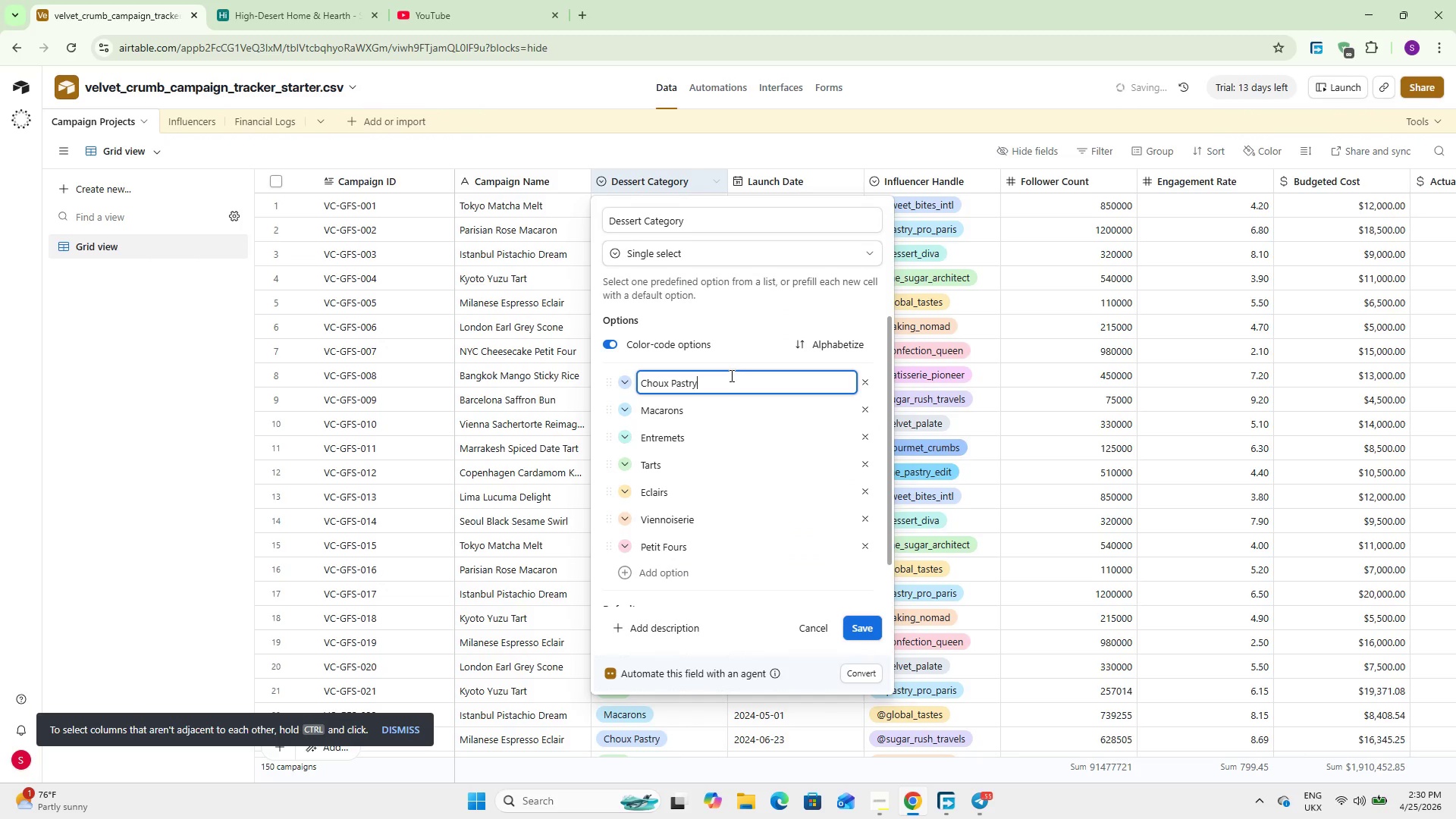 
right_click([636, 176])
 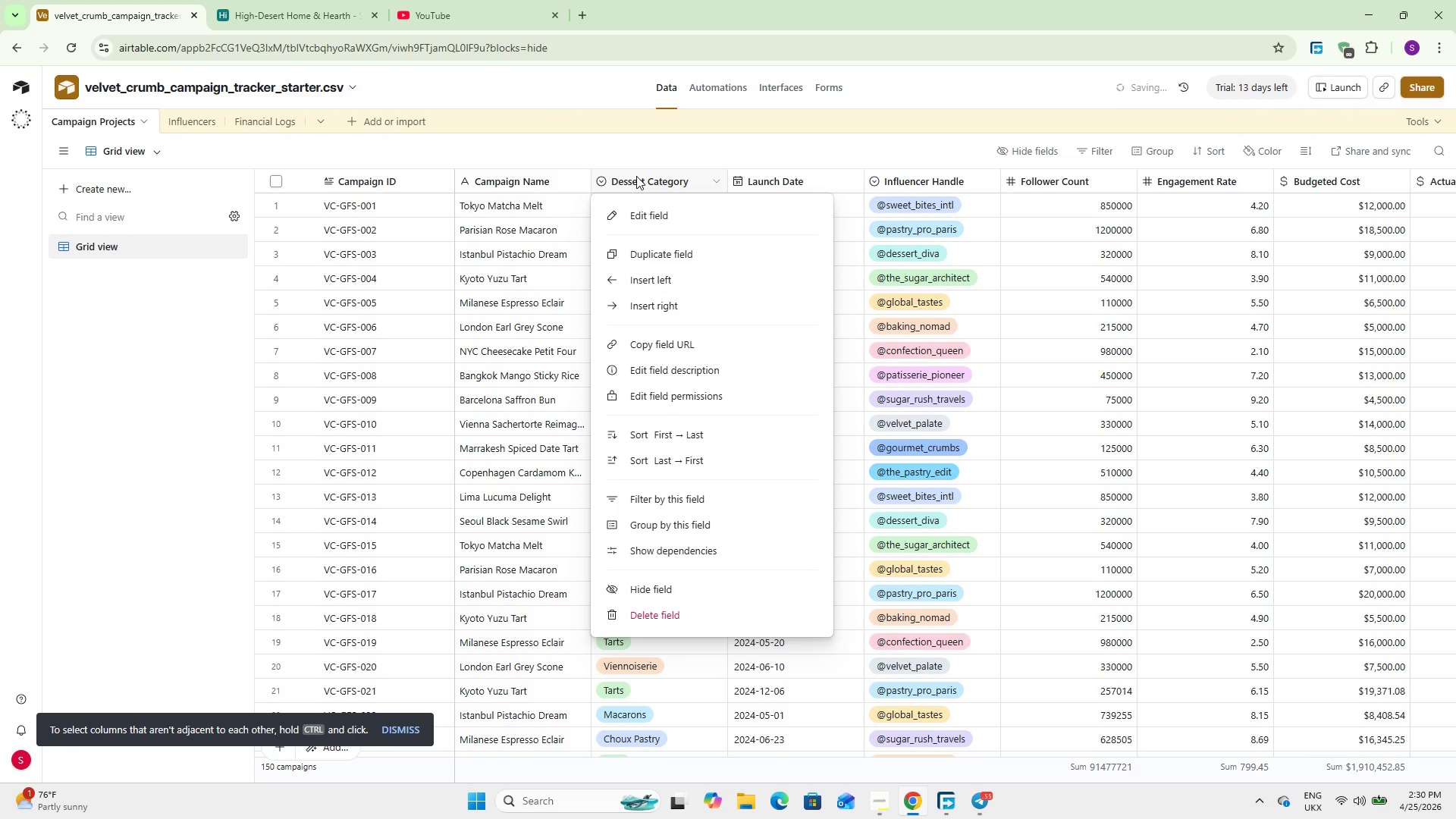 
left_click([646, 212])
 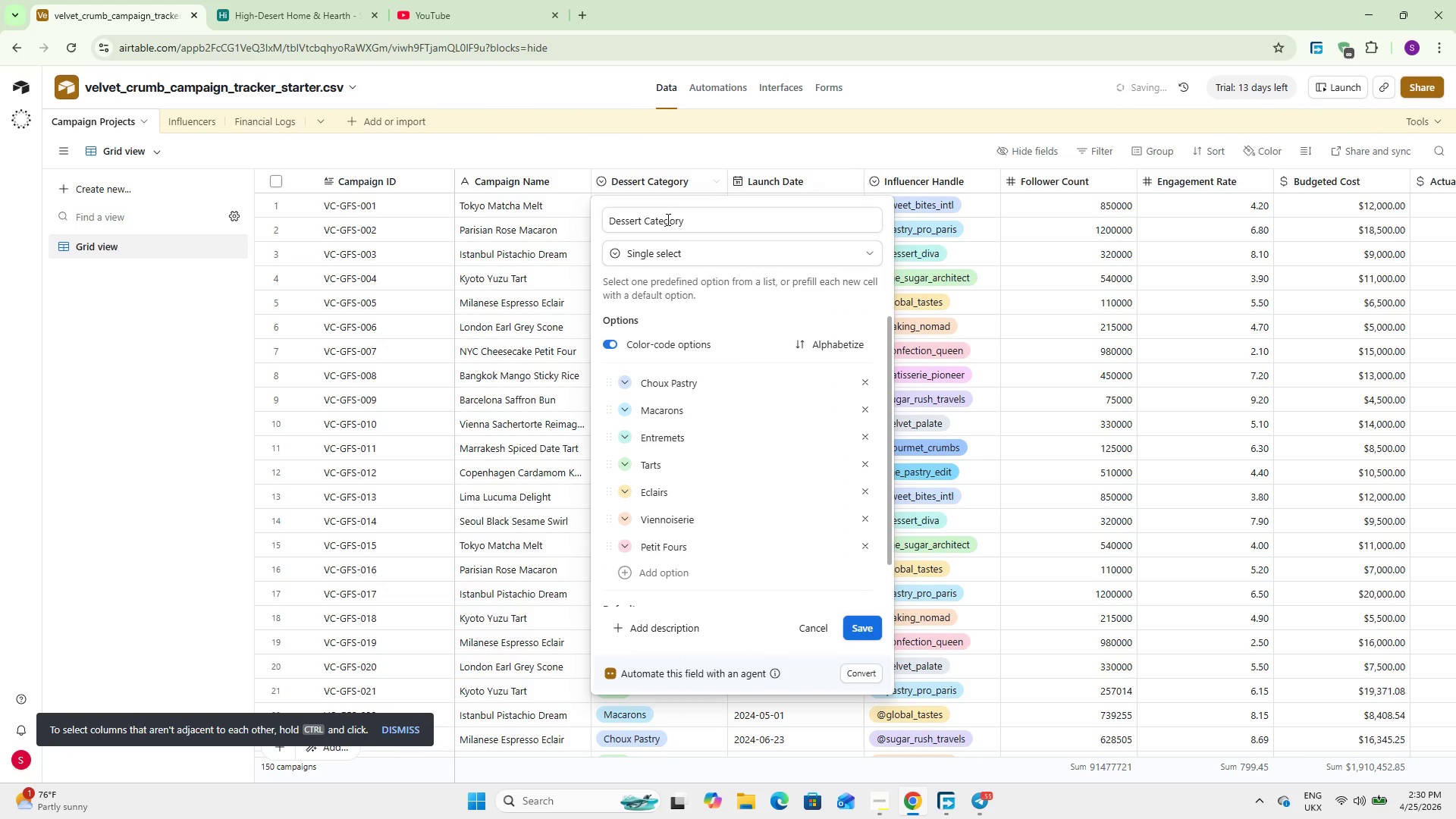 
left_click([684, 249])
 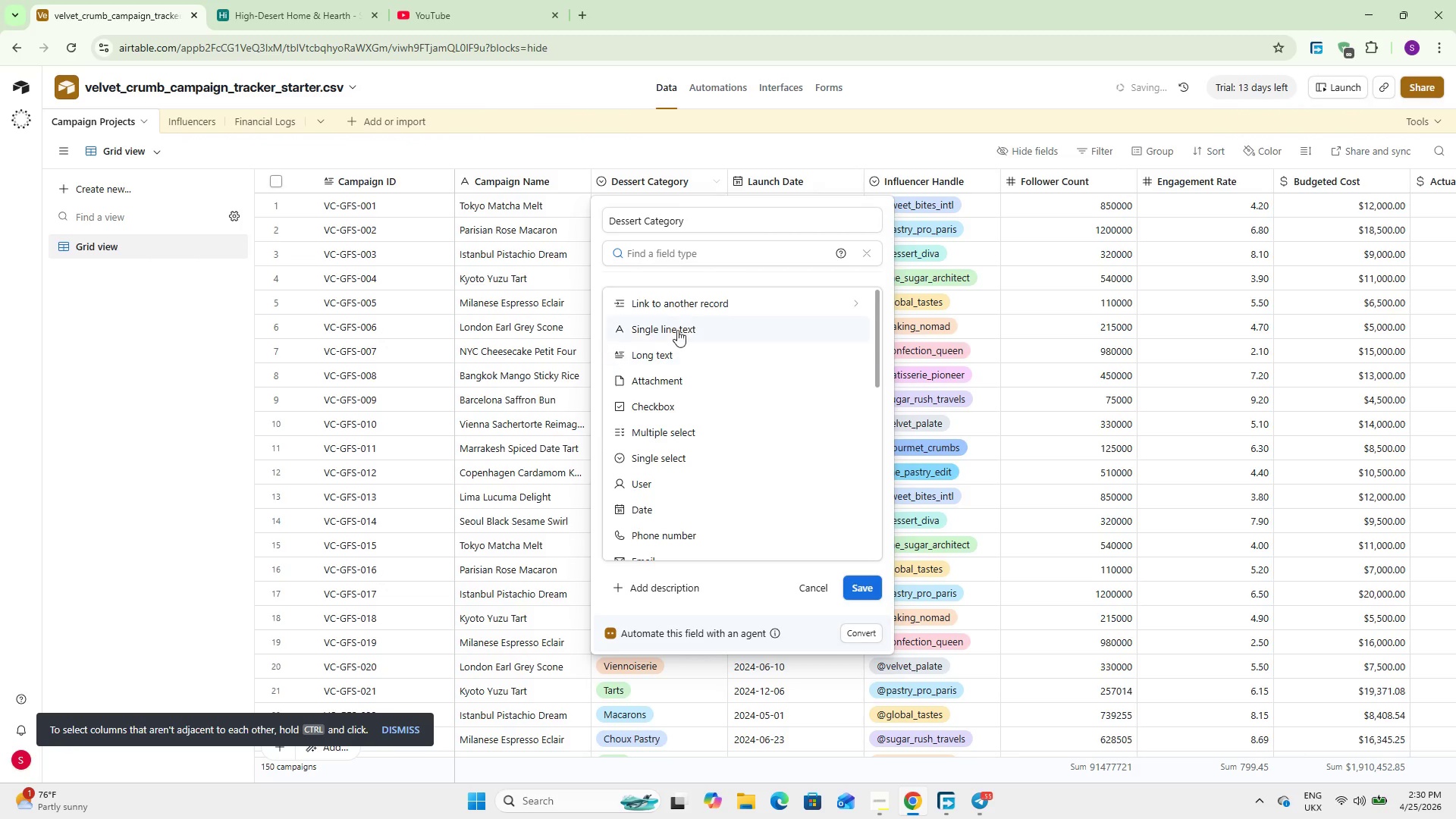 
left_click([692, 303])
 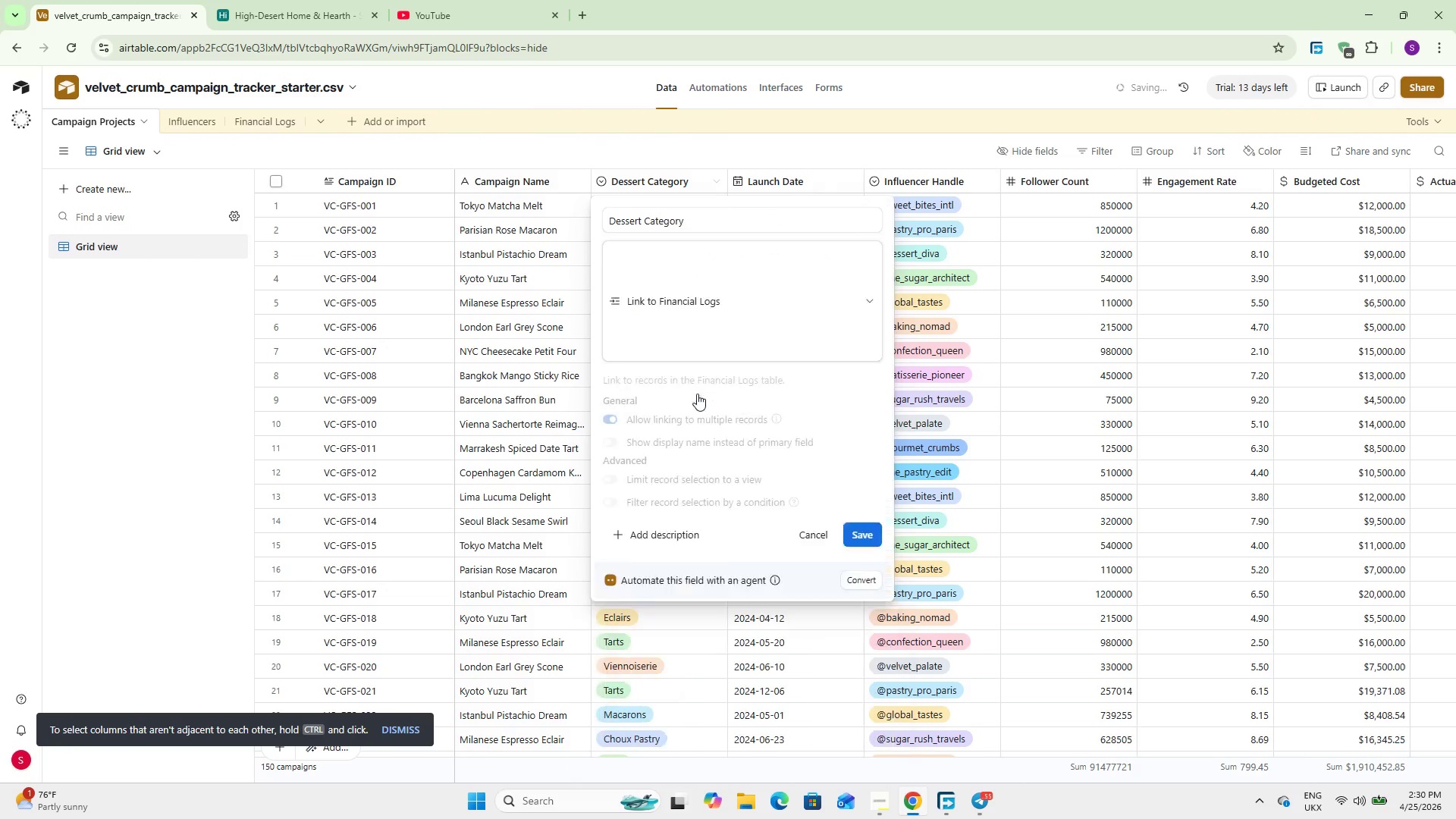 
left_click([645, 317])
 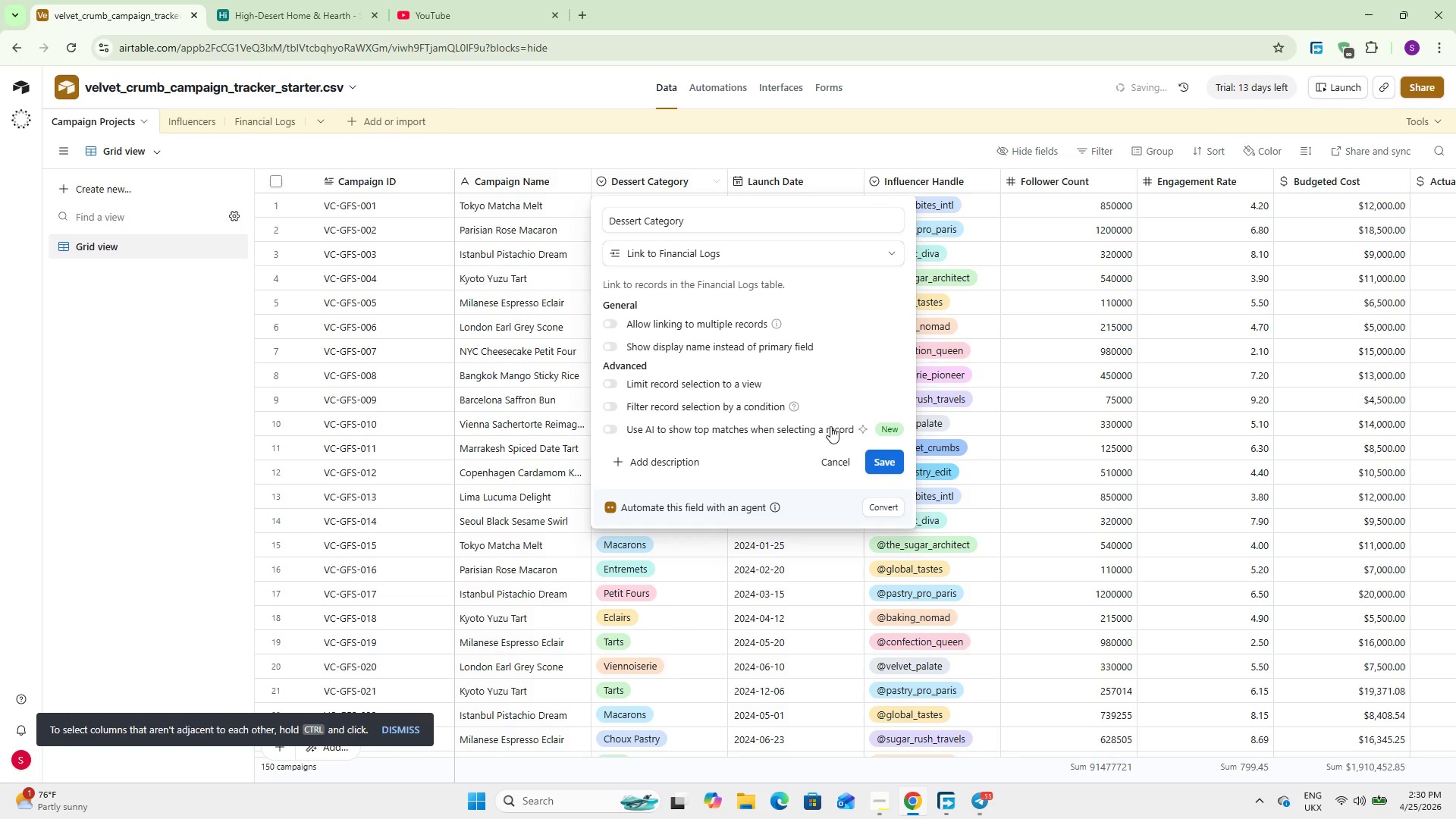 
left_click([890, 458])
 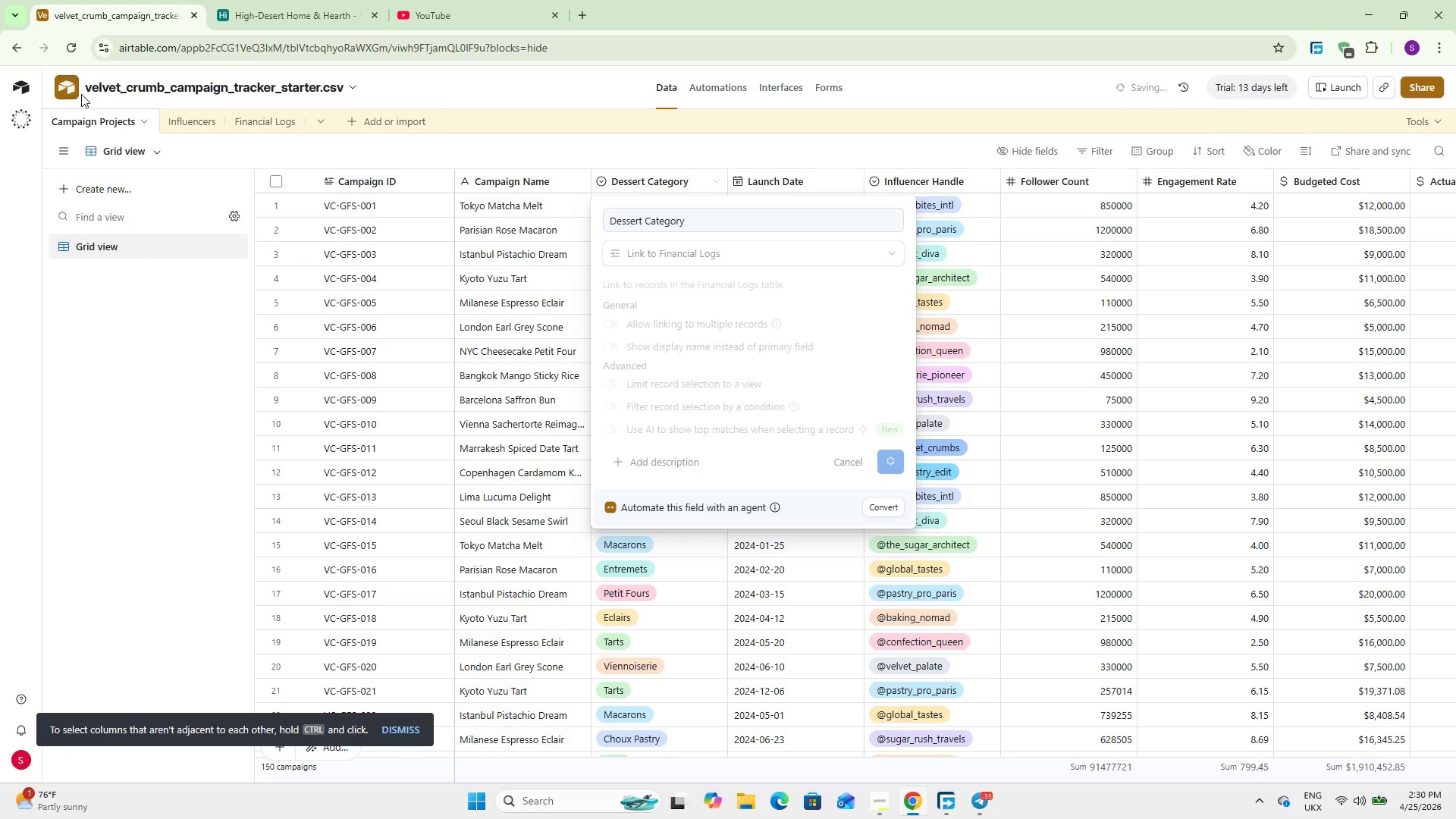 
wait(5.2)
 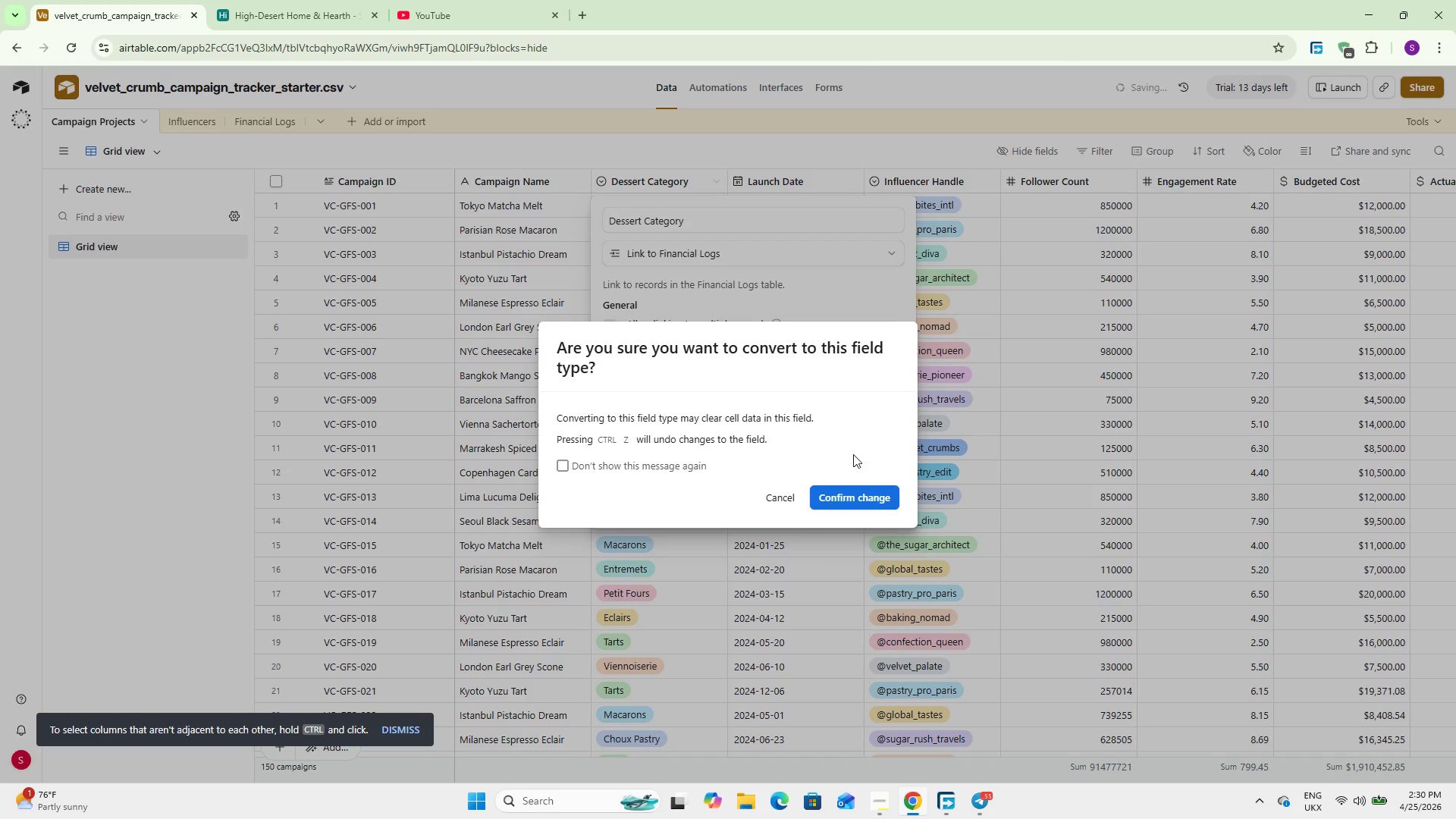 
left_click([276, 118])
 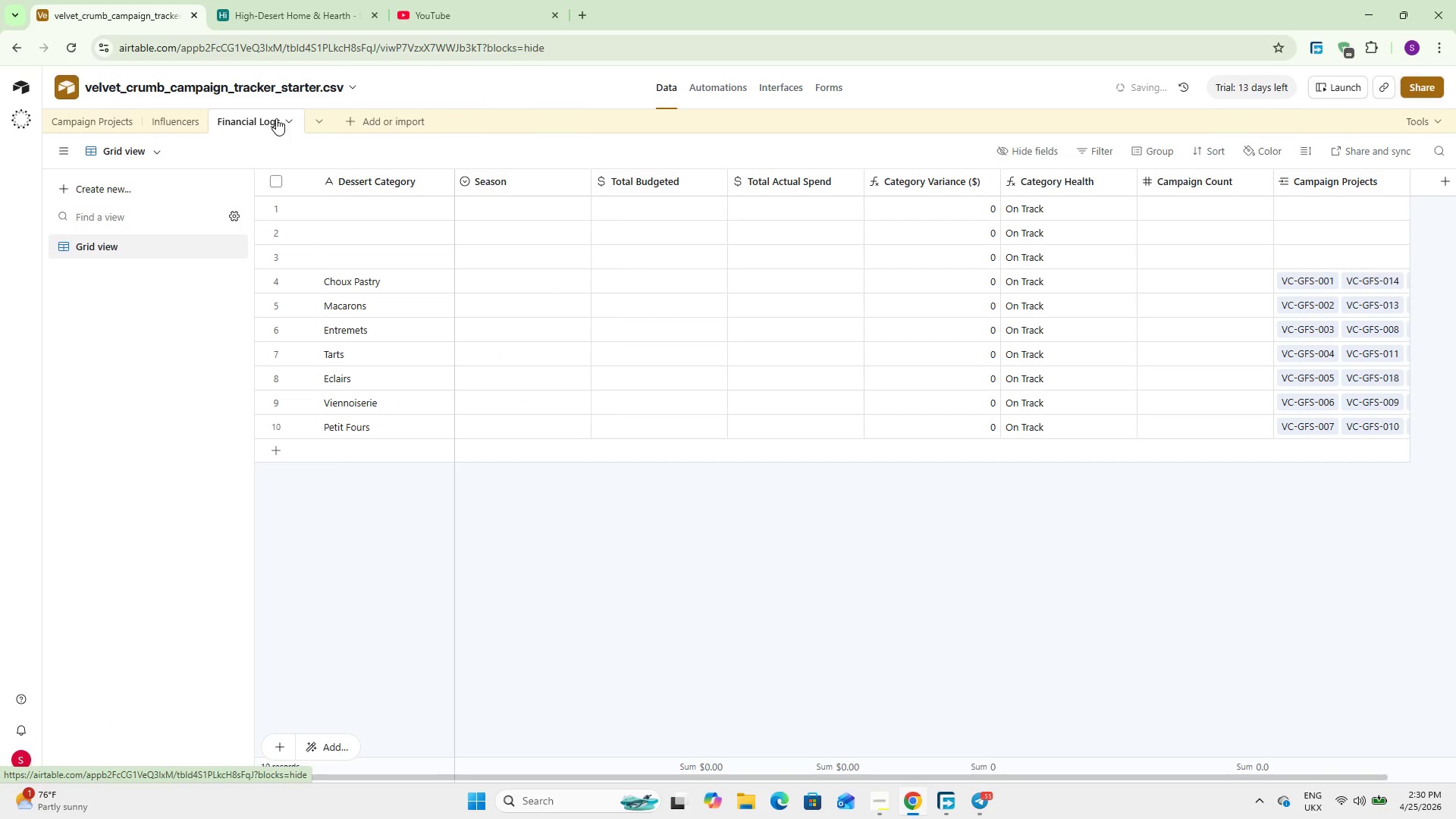 
scroll: coordinate [422, 256], scroll_direction: up, amount: 5.0
 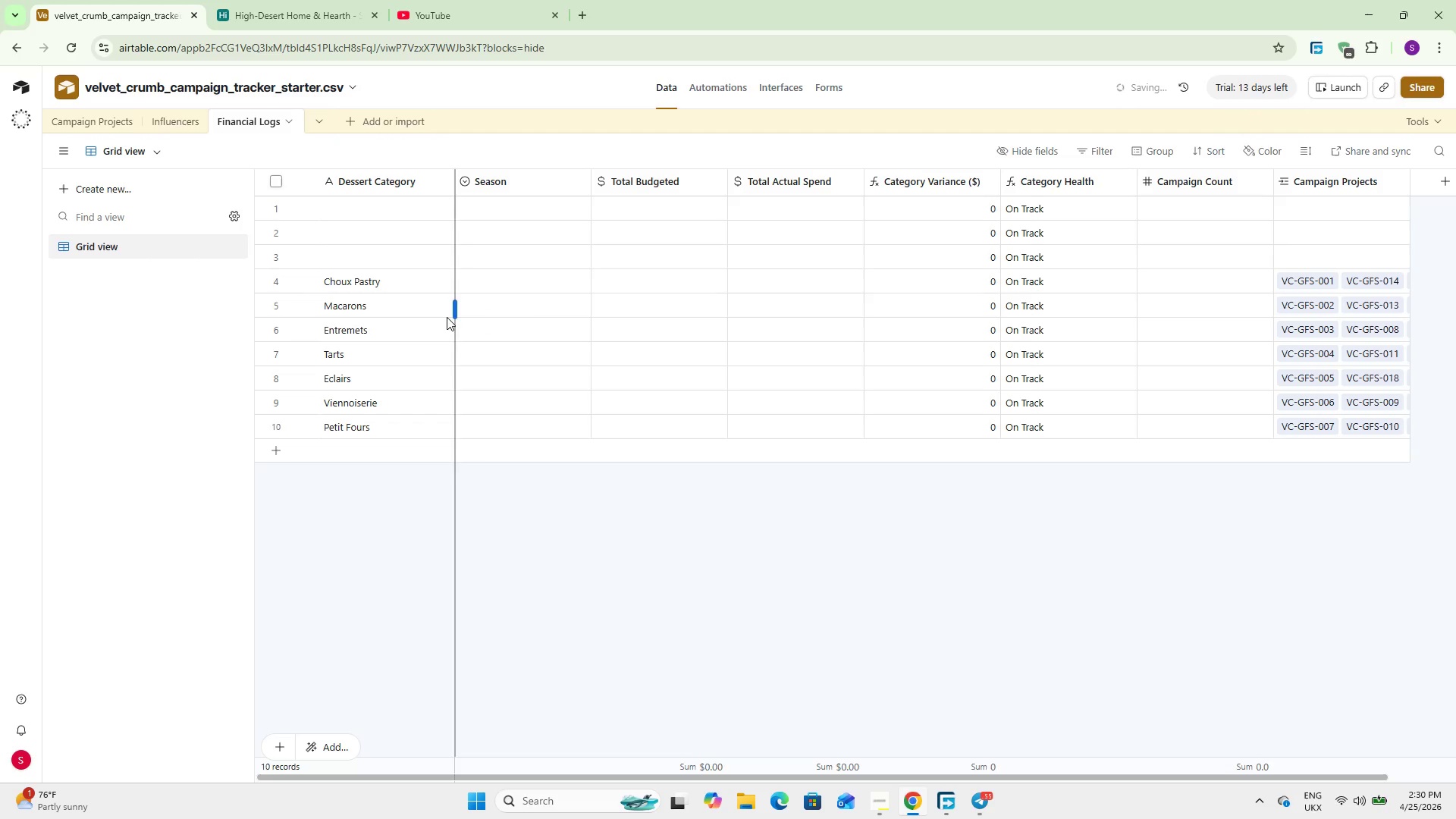 
mouse_move([306, 249])
 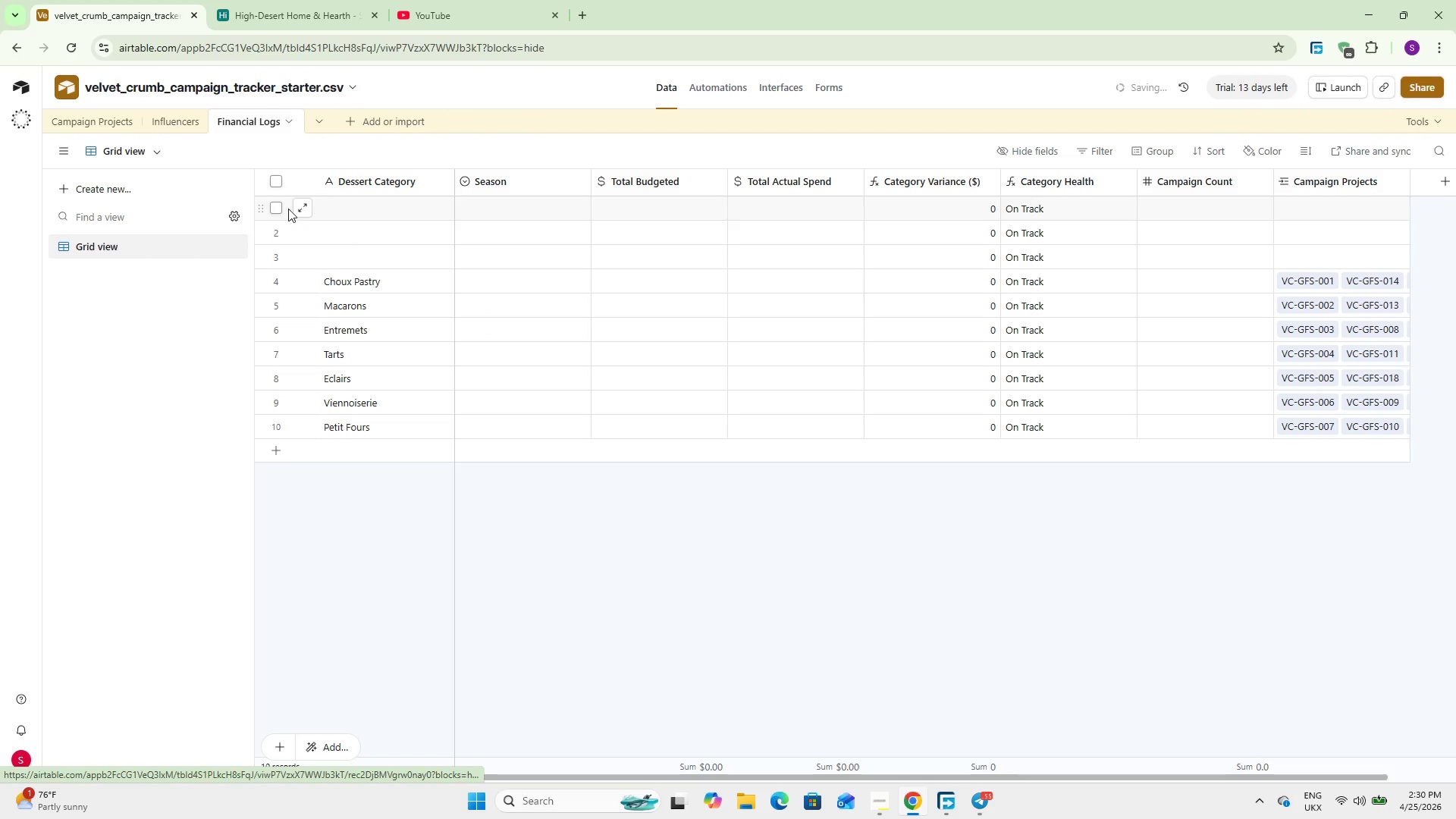 
left_click([281, 207])
 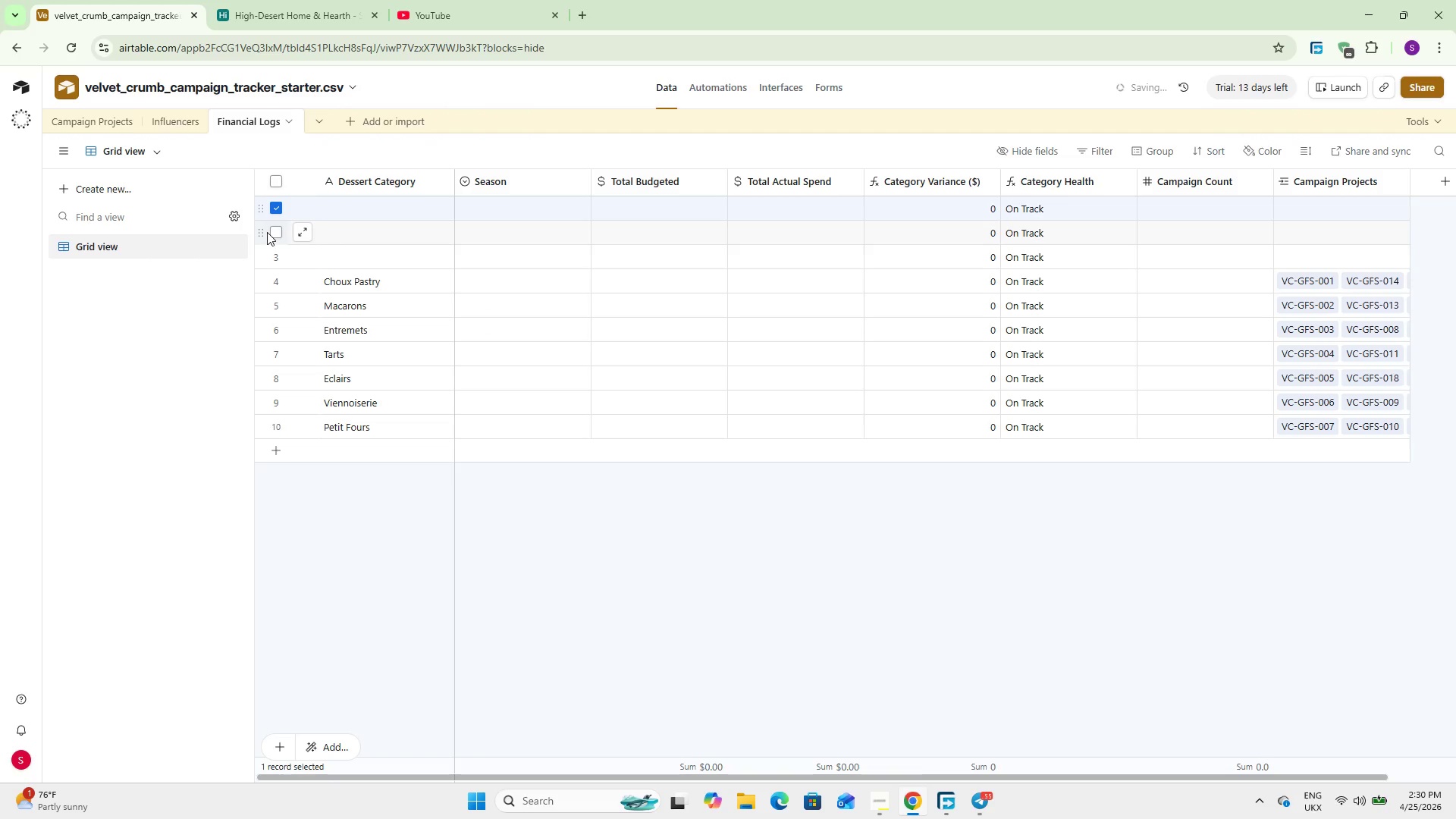 
left_click([272, 234])
 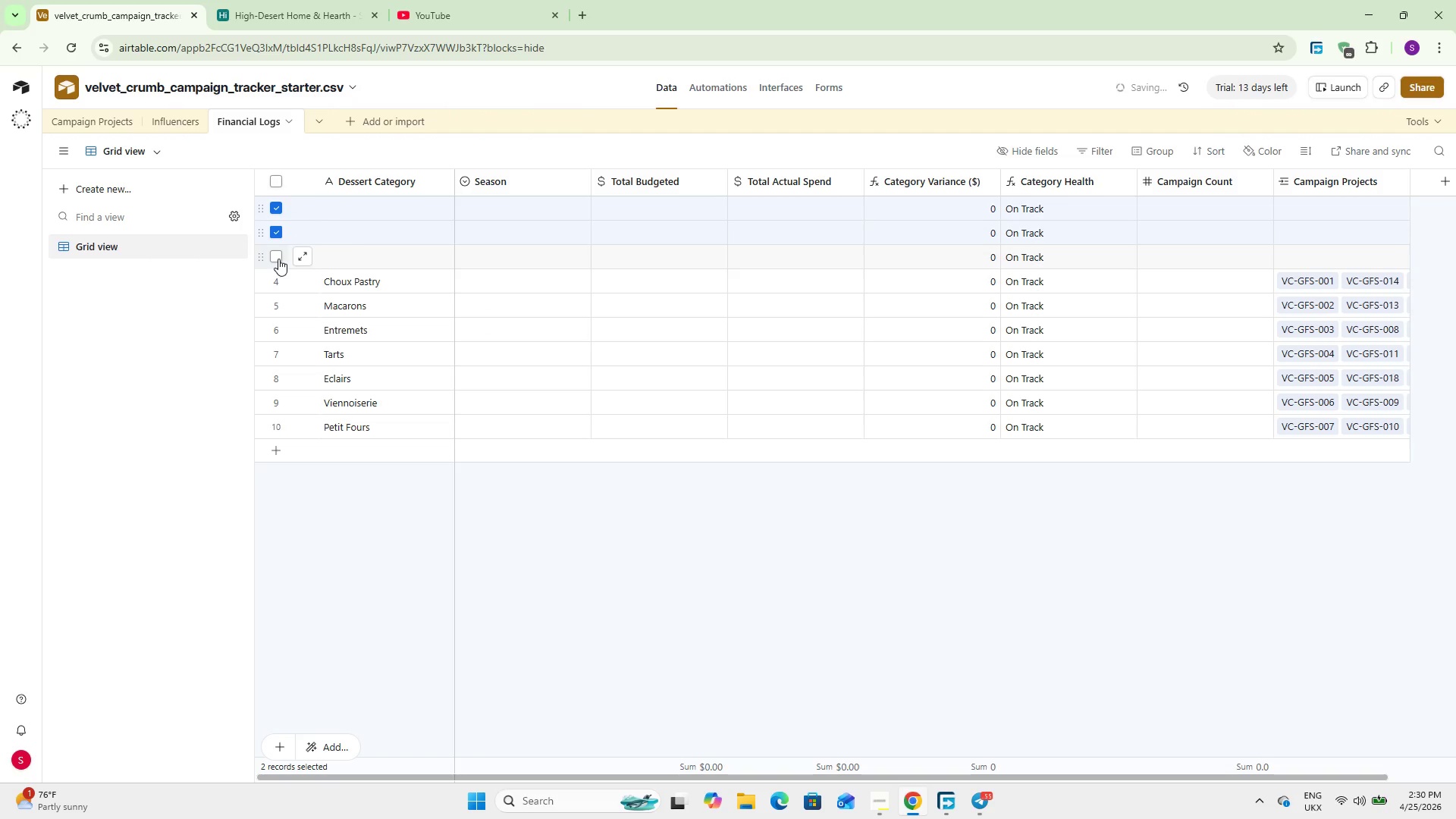 
left_click([278, 259])
 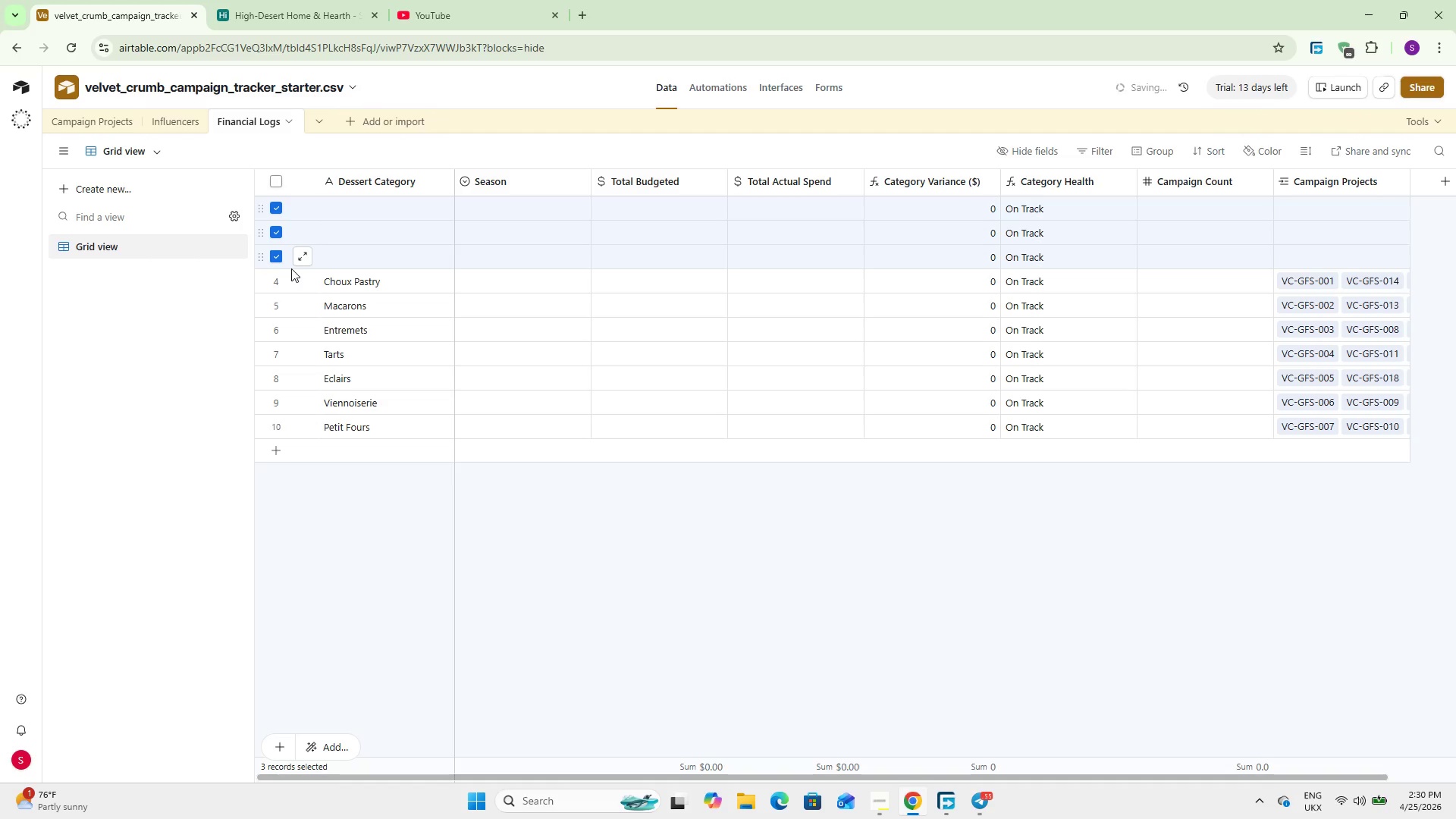 
right_click([277, 238])
 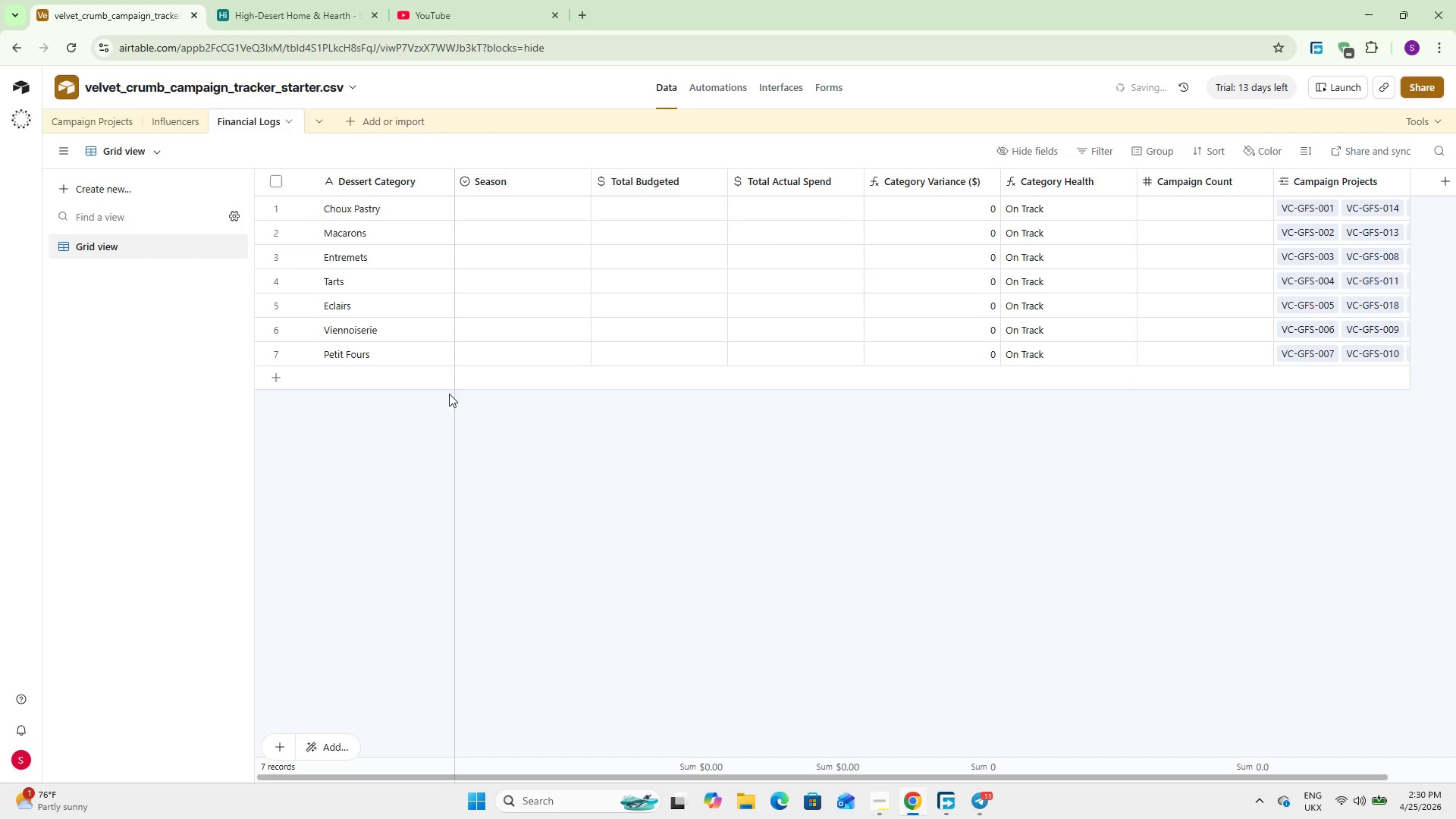 
left_click([632, 524])
 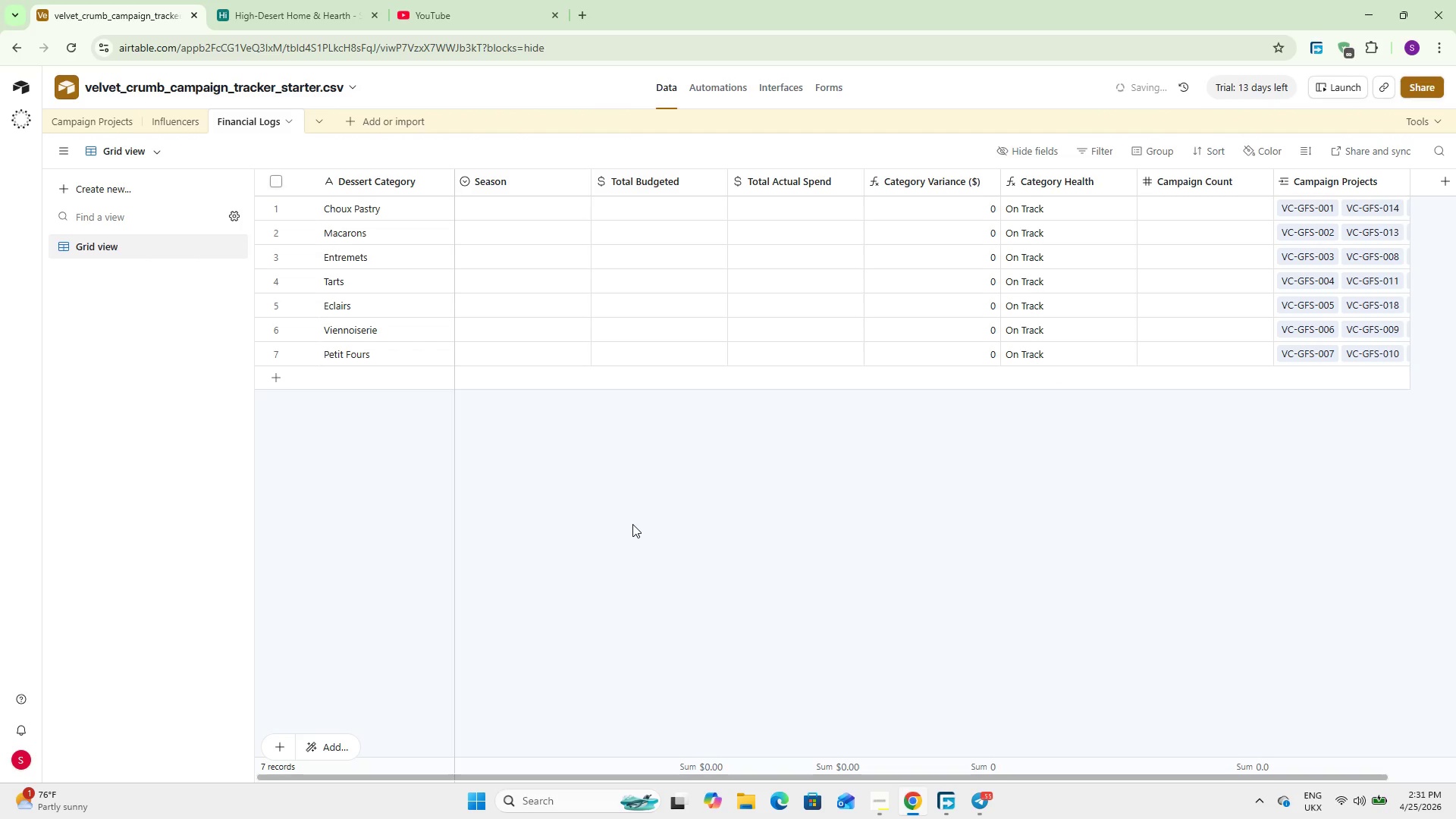 
wait(18.88)
 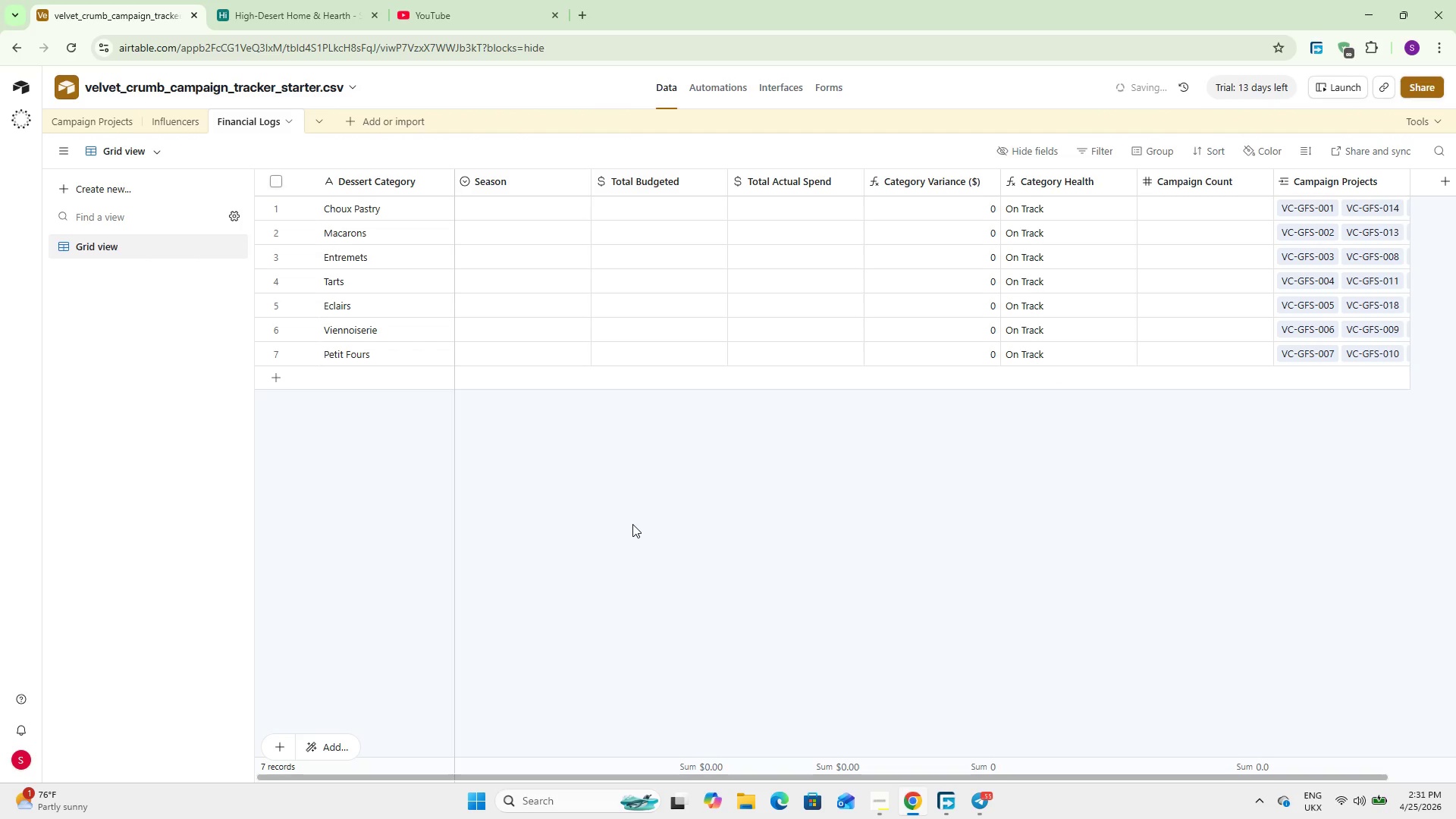 
double_click([492, 205])
 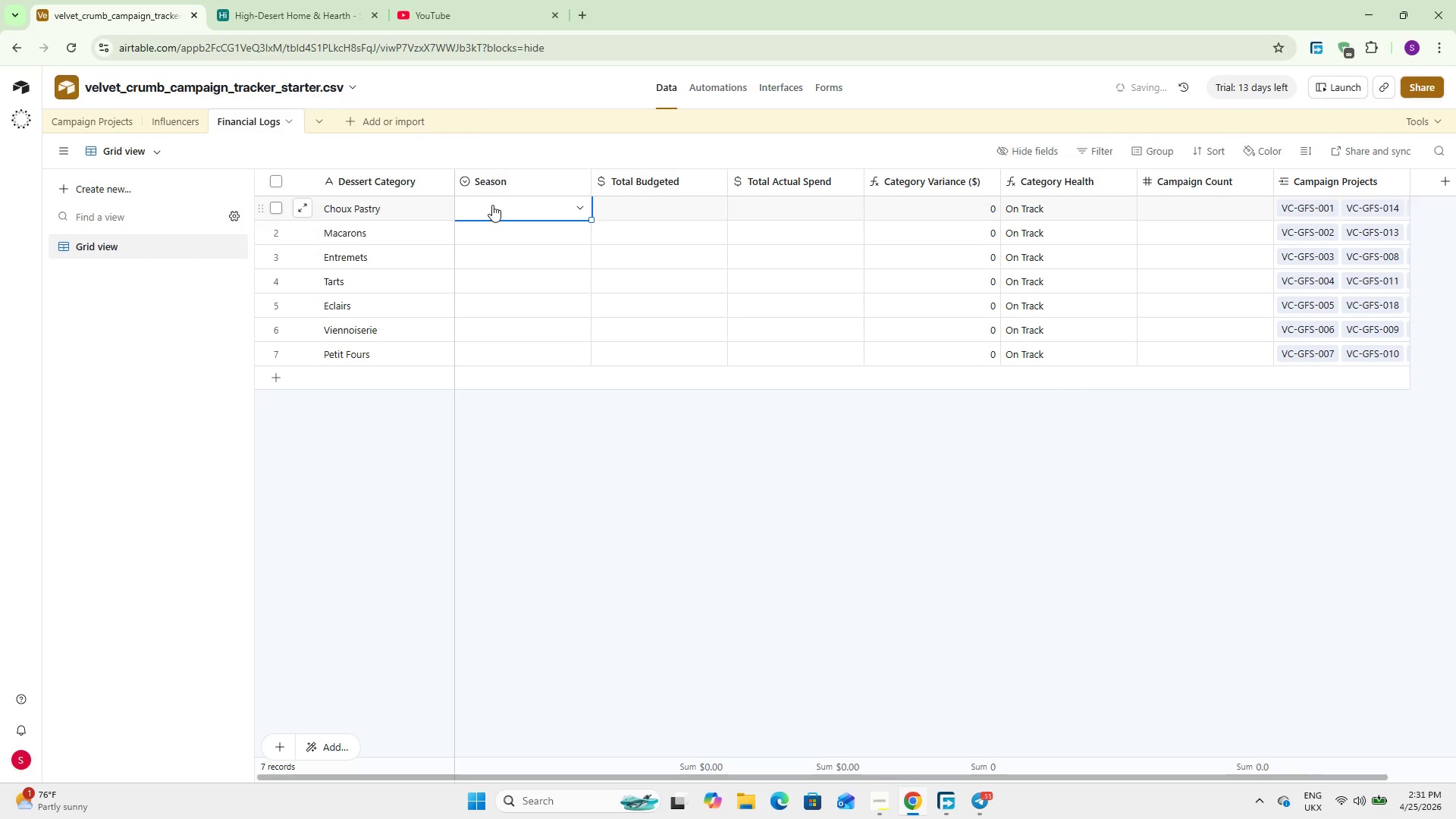 
left_click([492, 205])
 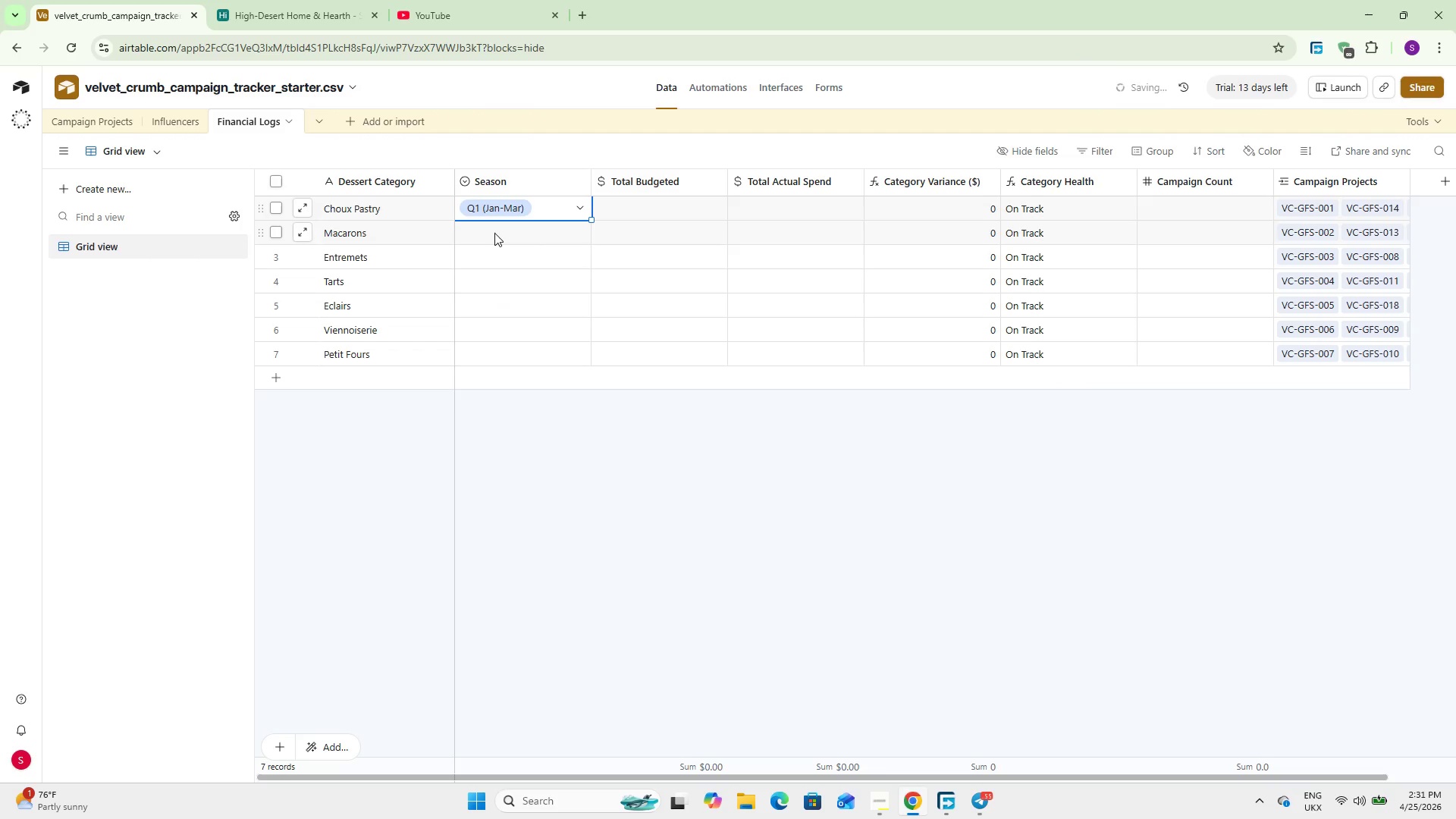 
double_click([494, 231])
 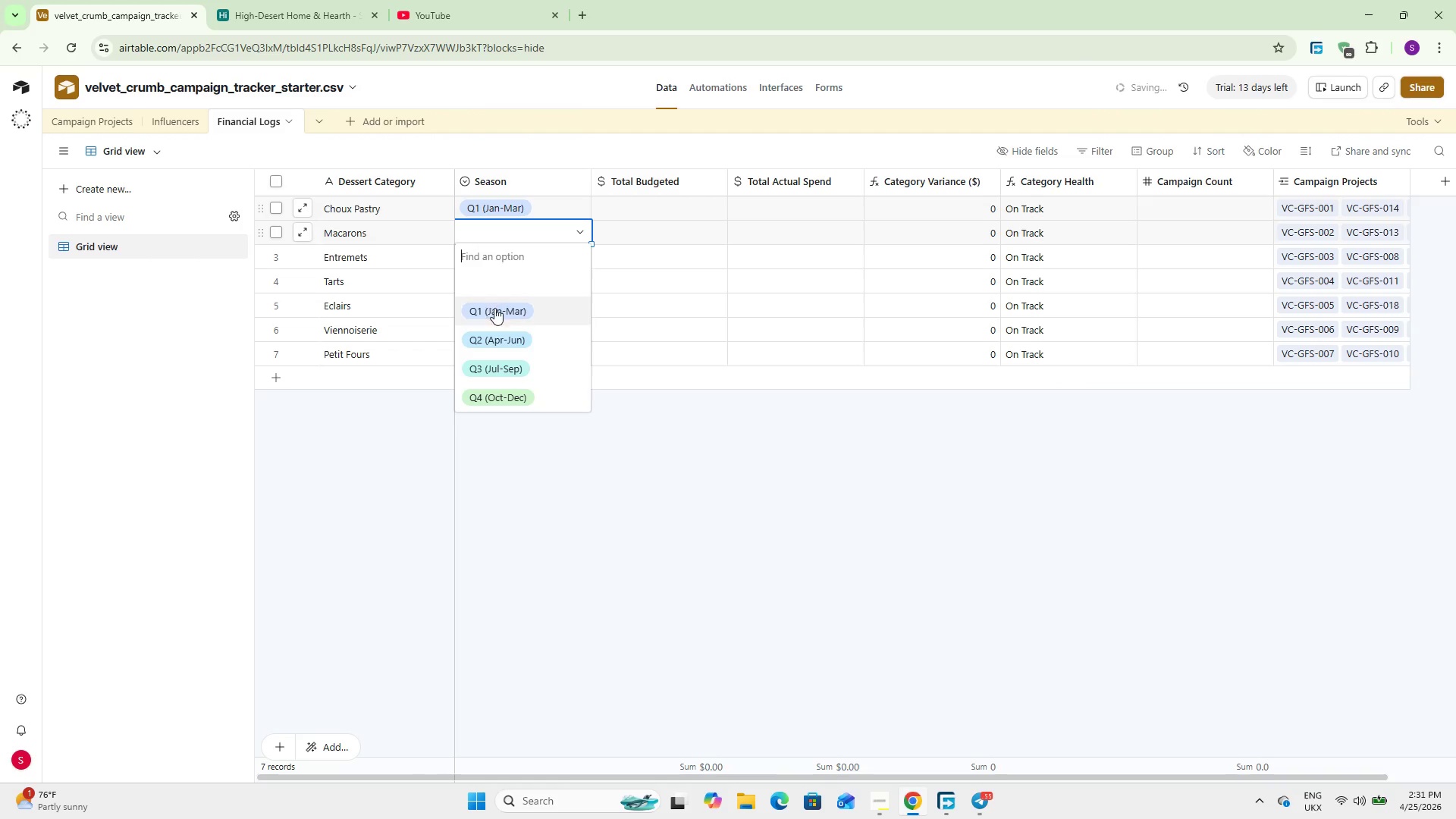 
left_click([494, 312])
 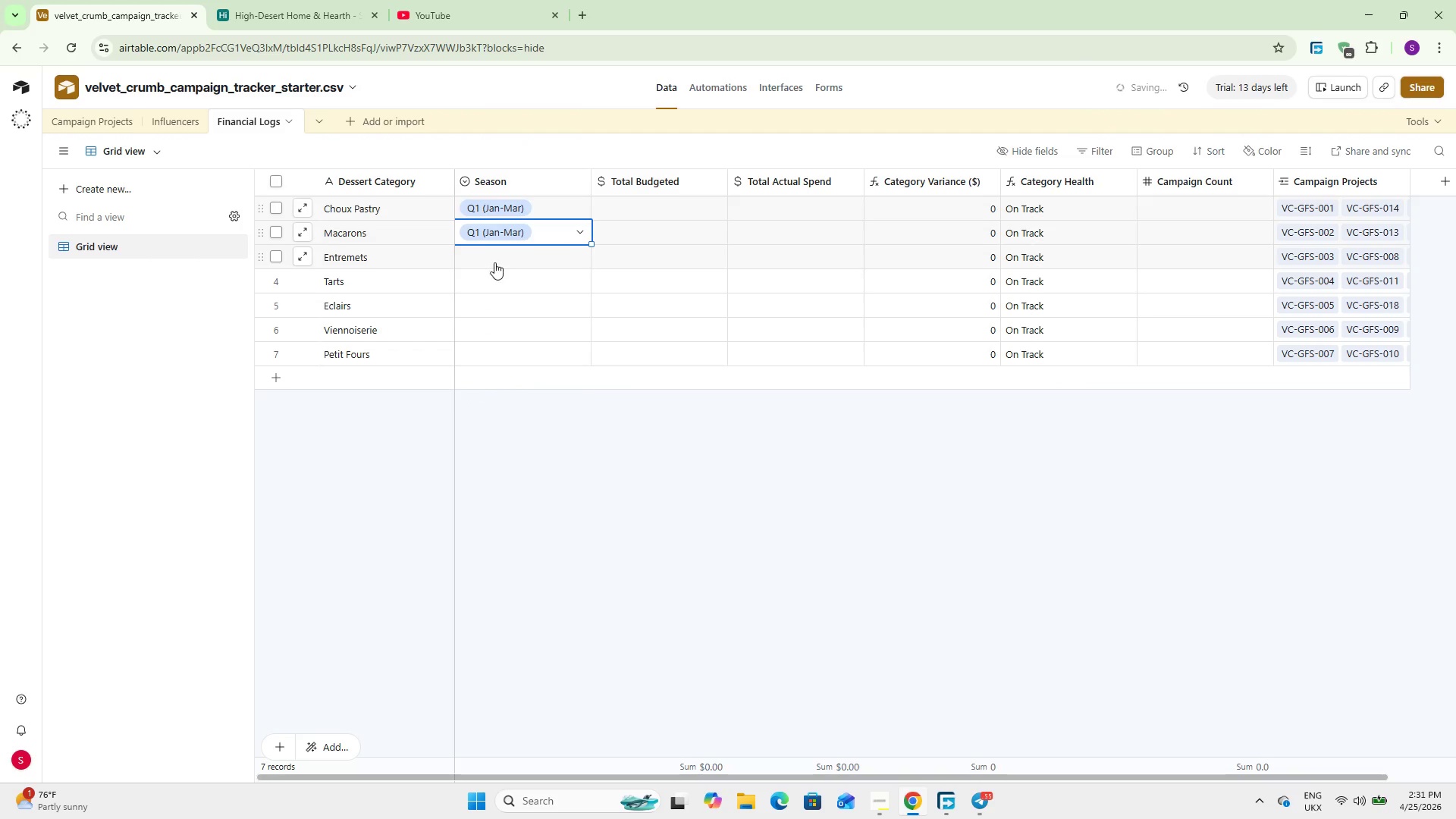 
double_click([494, 262])
 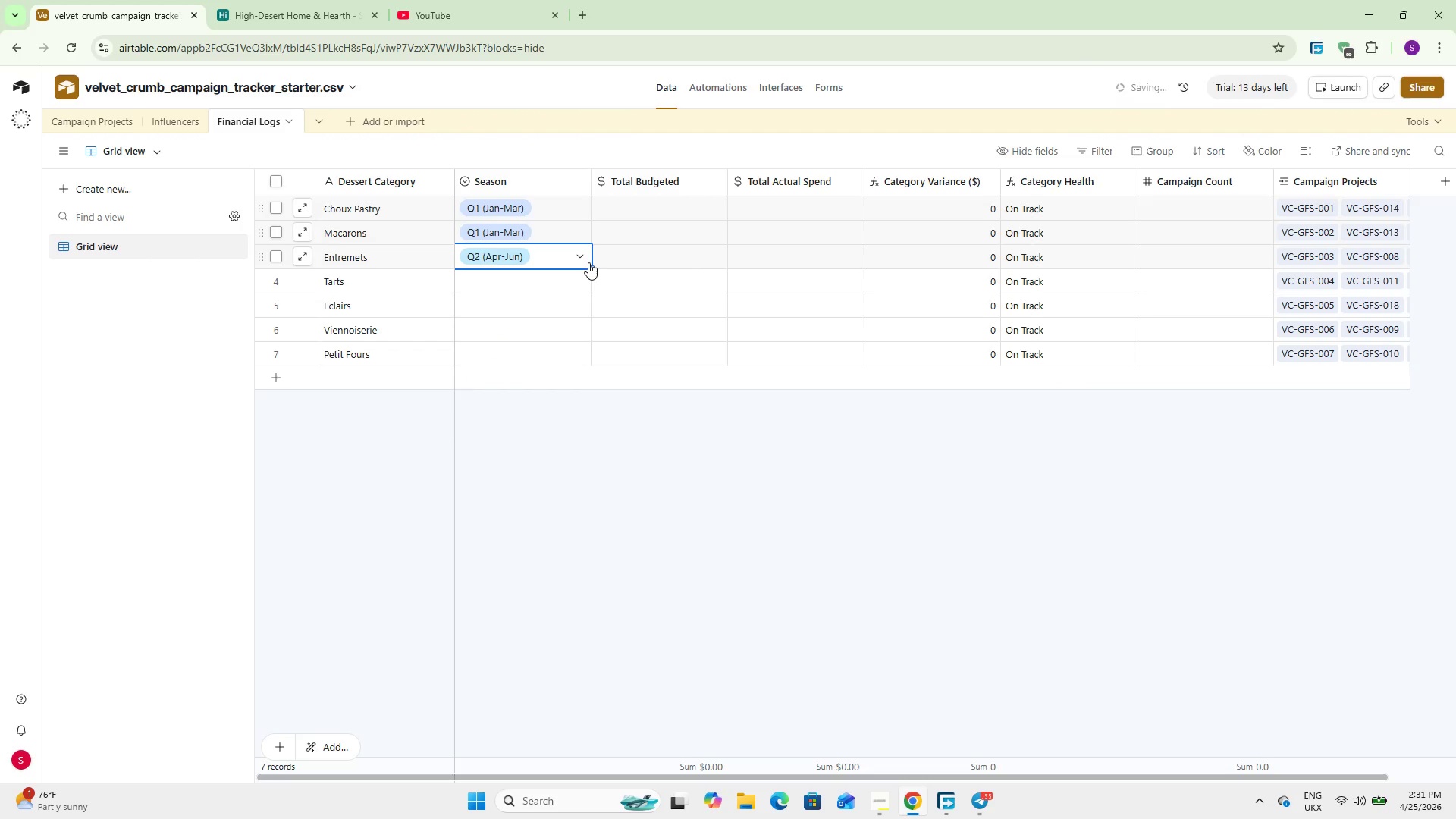 
left_click_drag(start_coordinate=[589, 268], to_coordinate=[590, 285])
 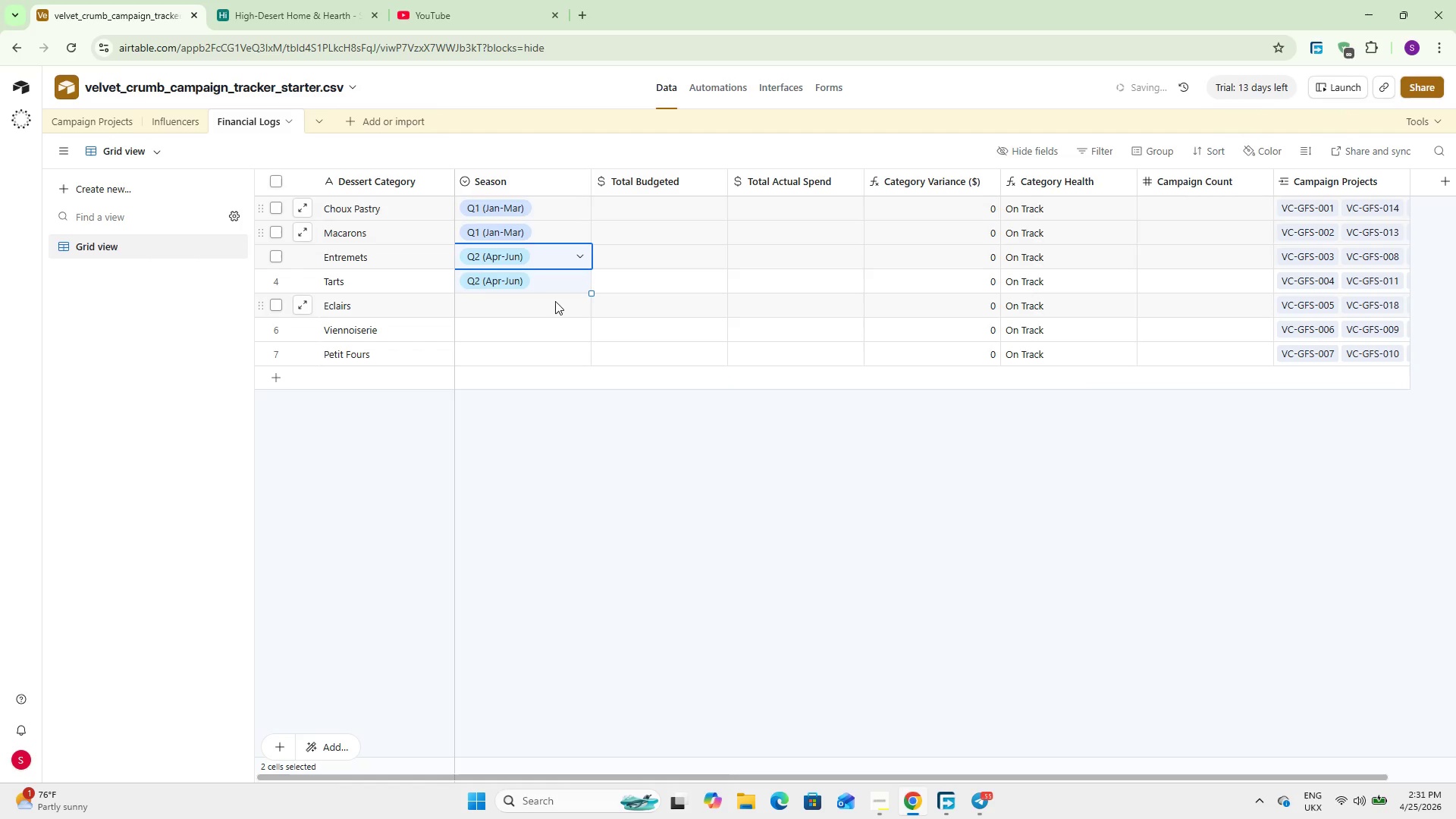 
left_click([549, 301])
 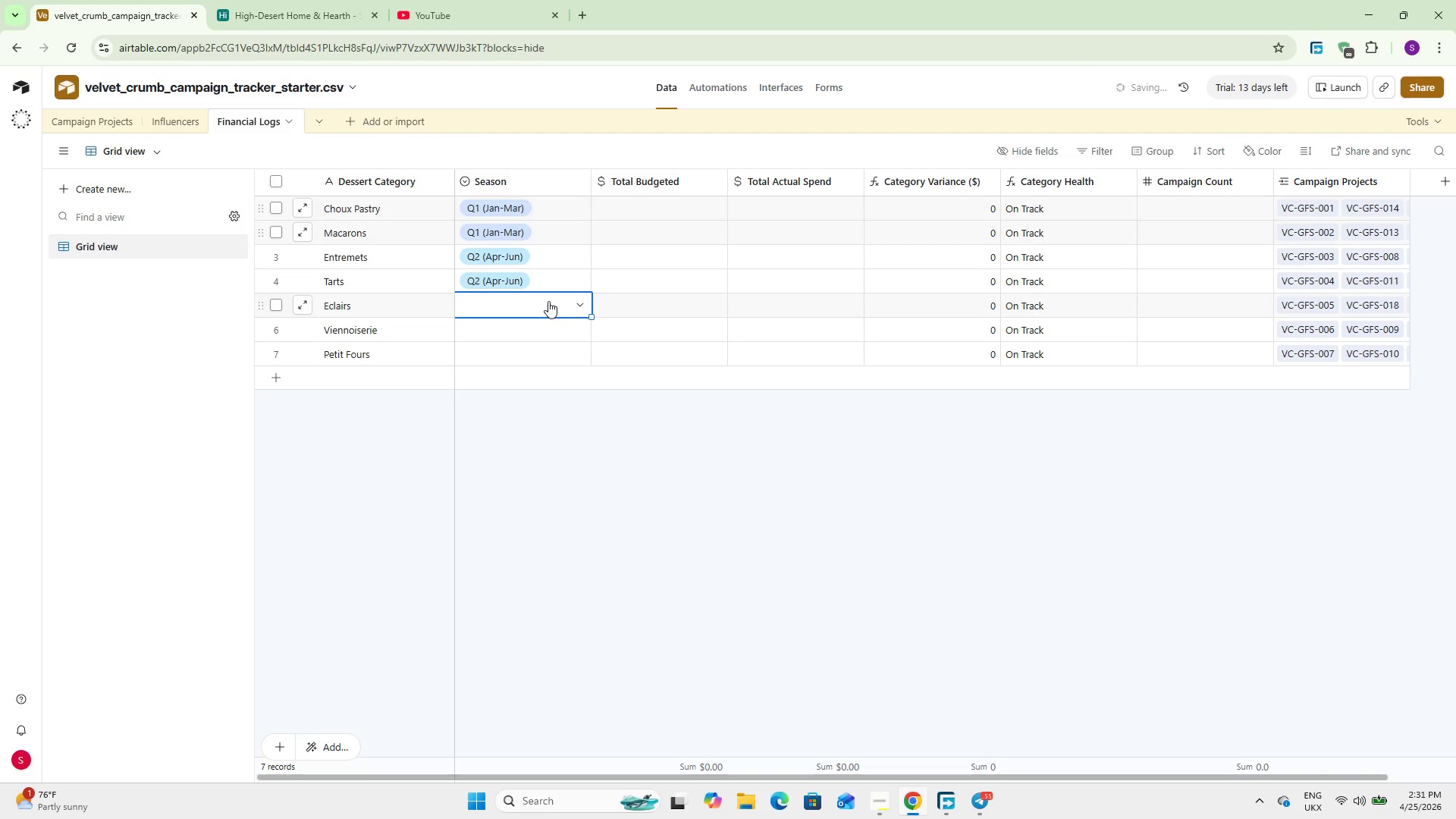 
double_click([548, 301])
 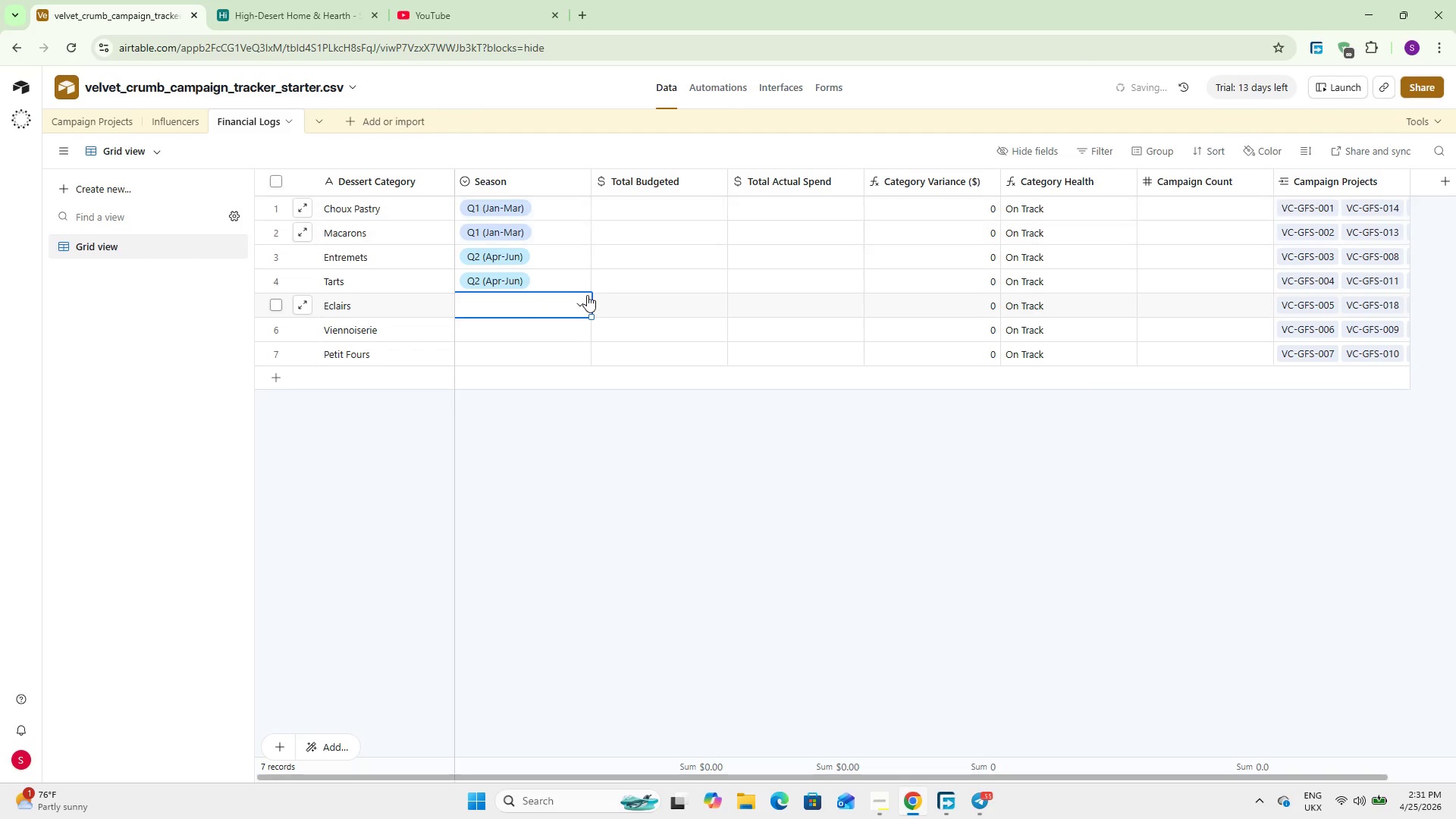 
double_click([582, 297])
 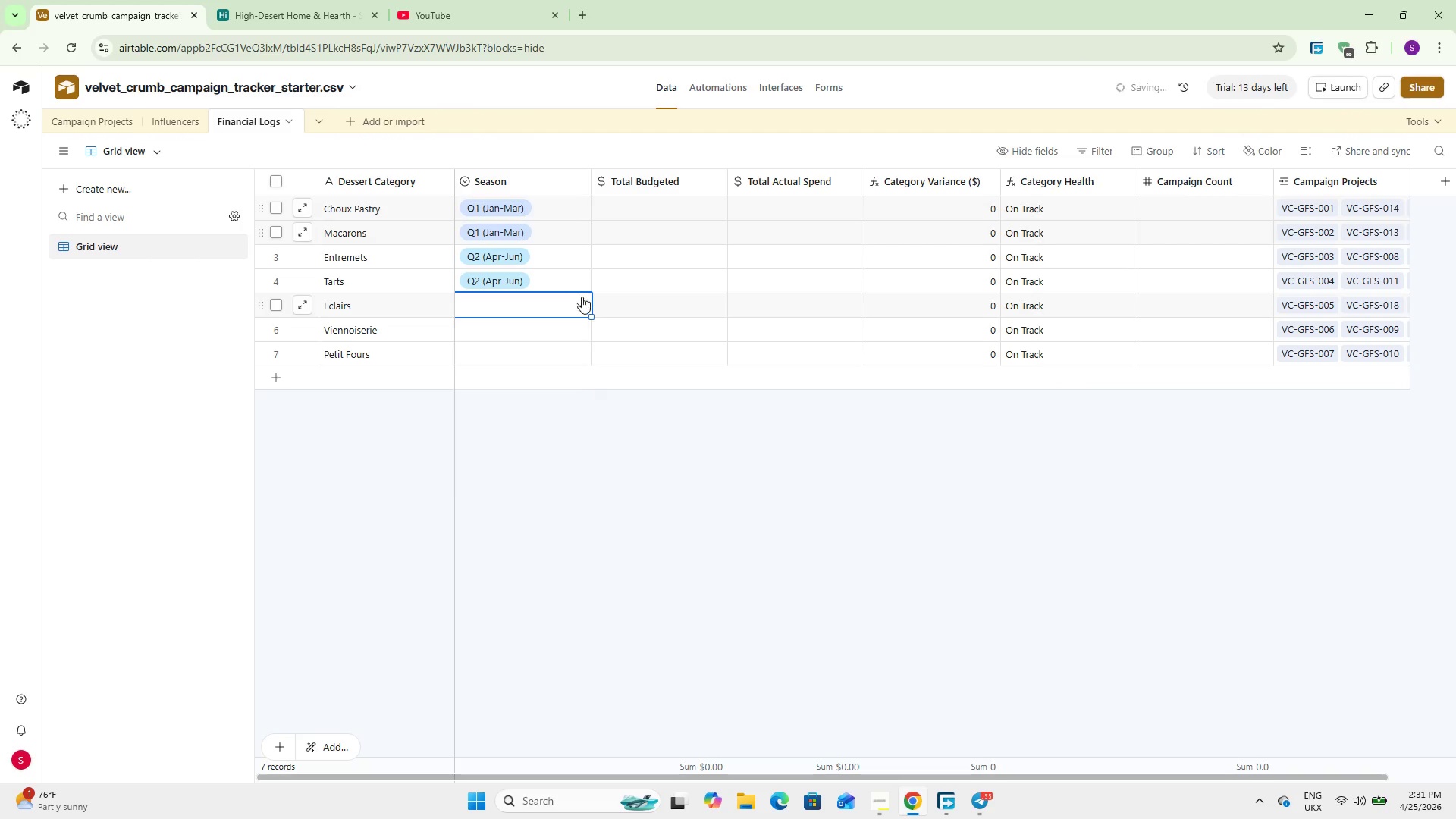 
triple_click([582, 297])
 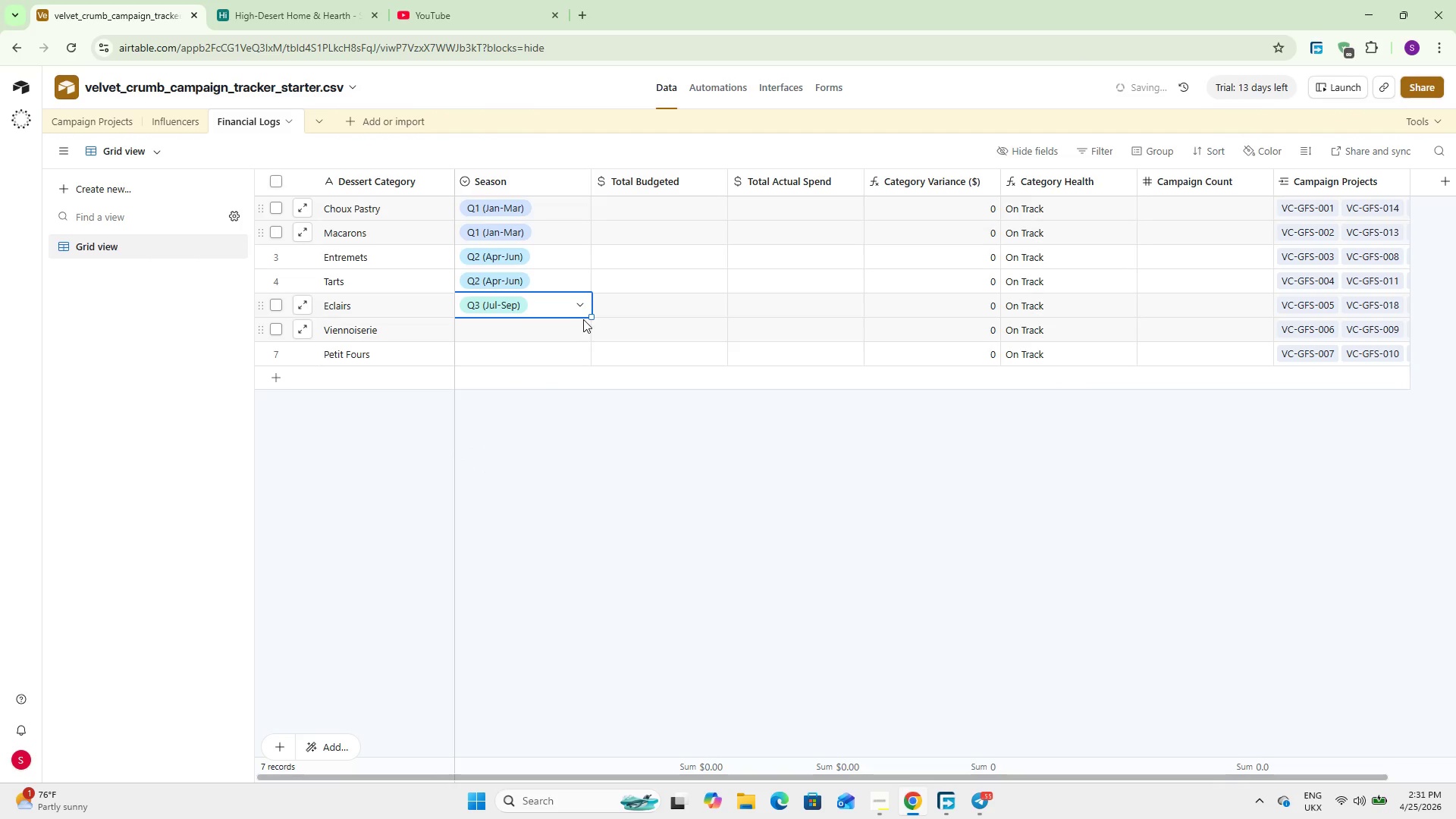 
left_click_drag(start_coordinate=[592, 315], to_coordinate=[593, 328])
 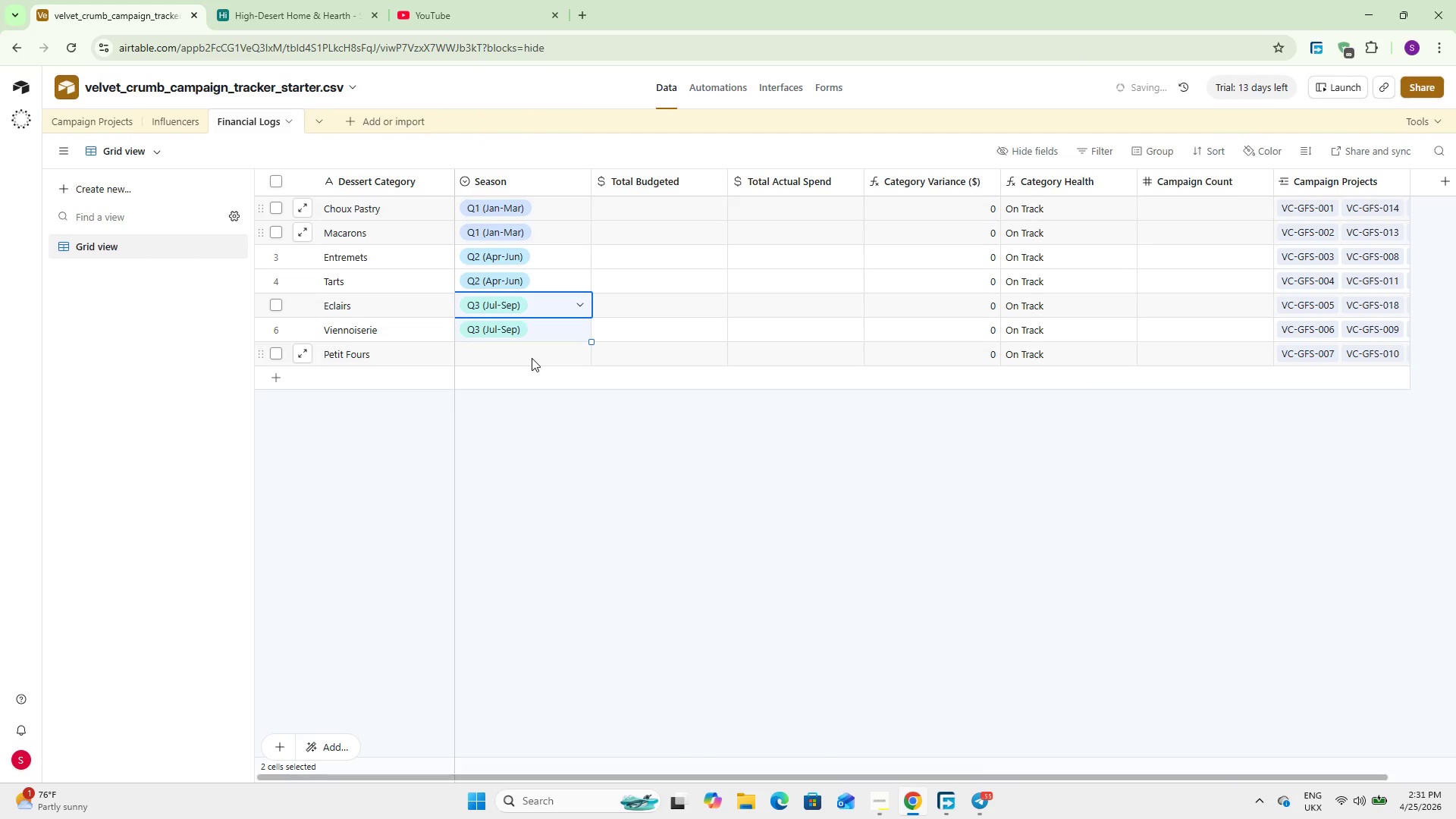 
left_click([530, 358])
 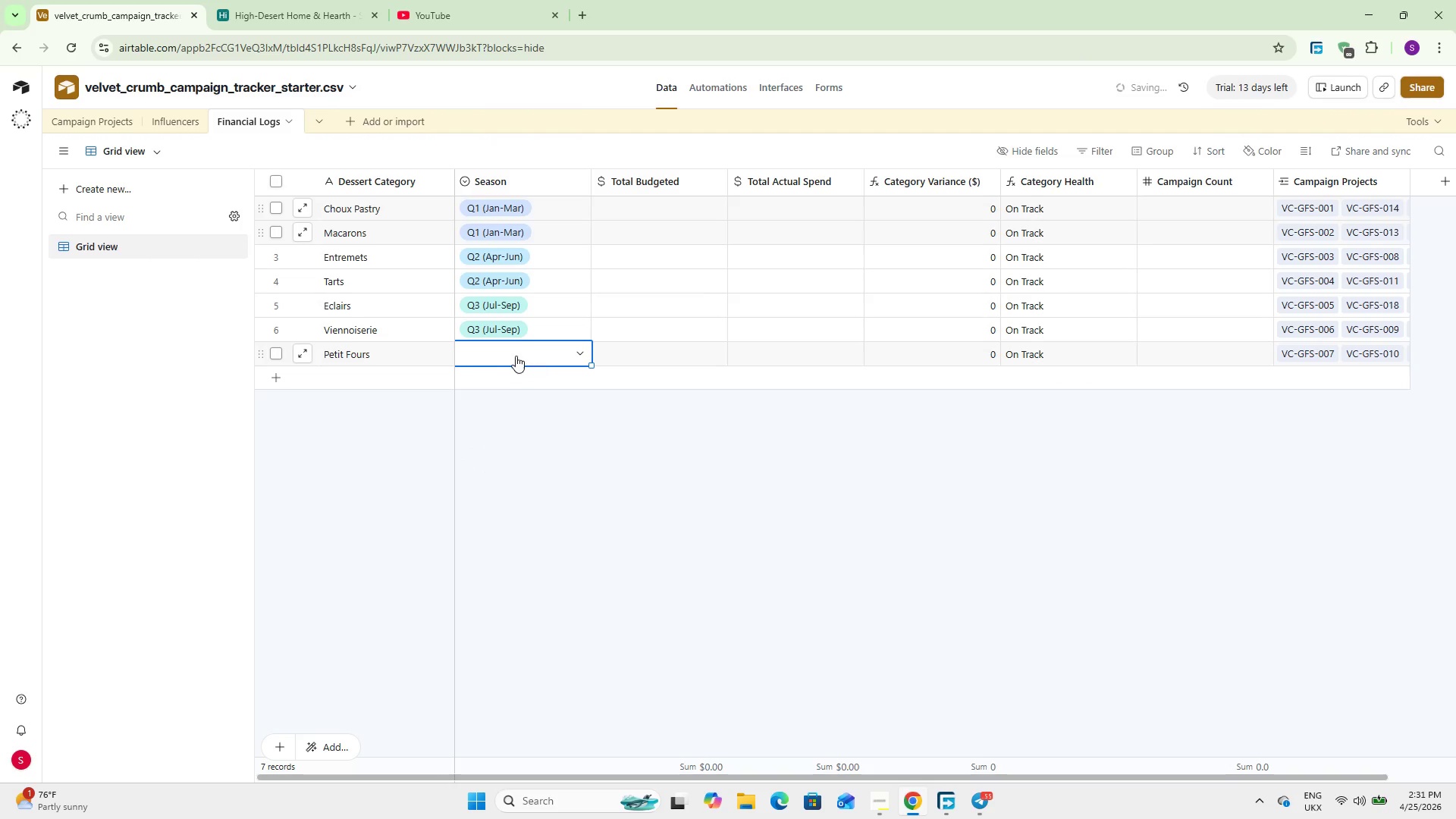 
double_click([511, 355])
 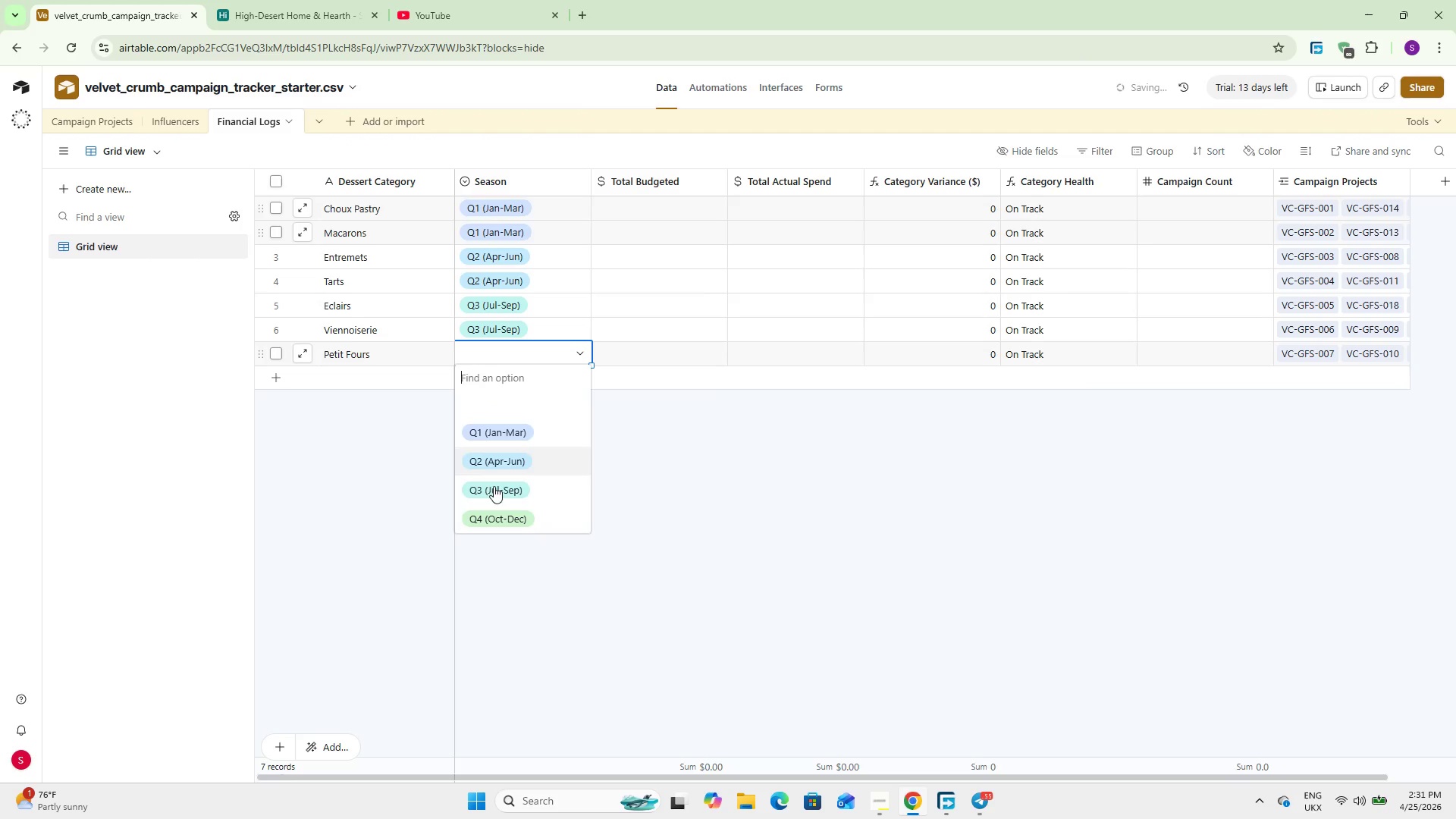 
left_click([496, 510])
 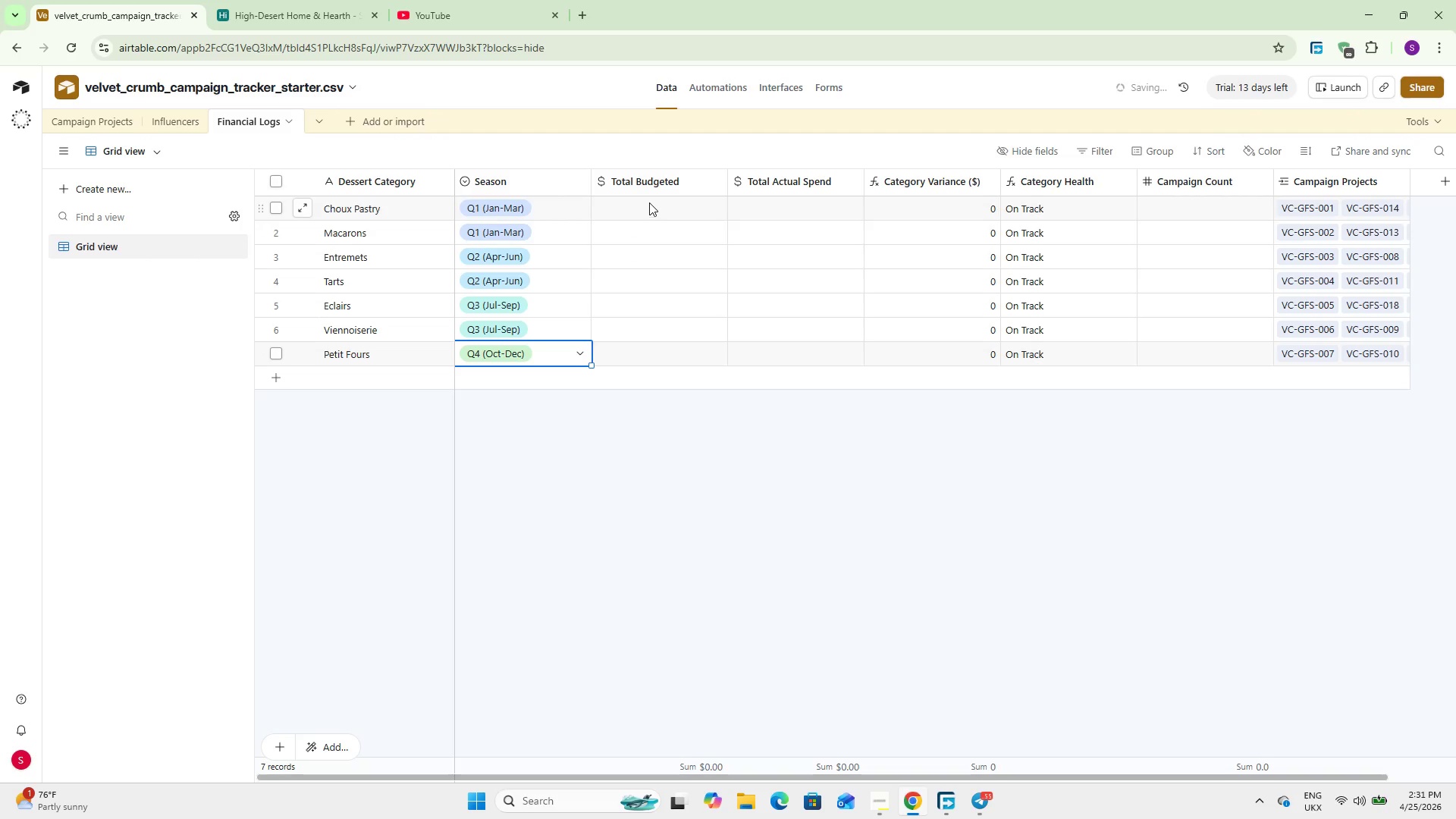 
double_click([645, 205])
 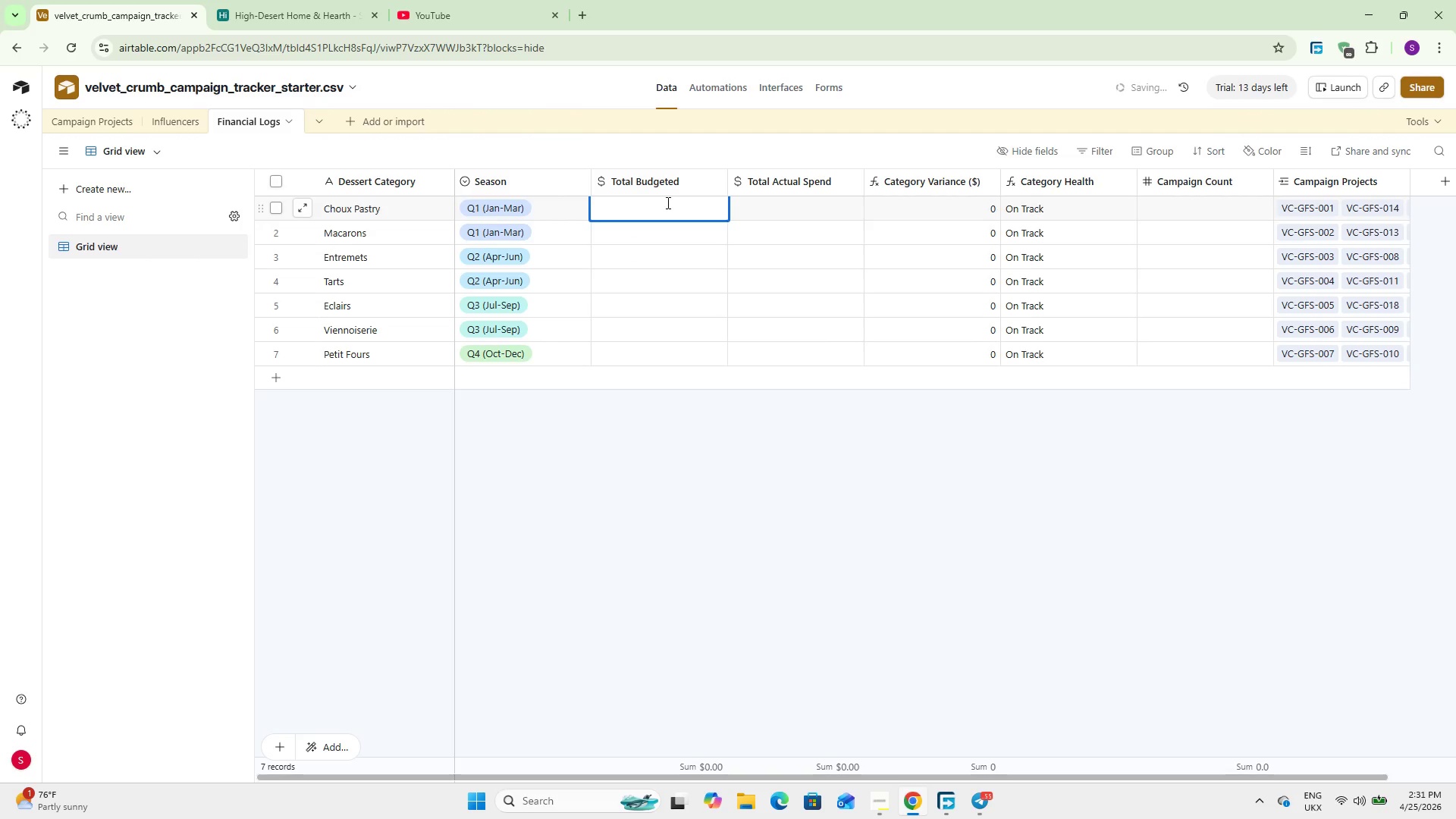 
key(Numpad2)
 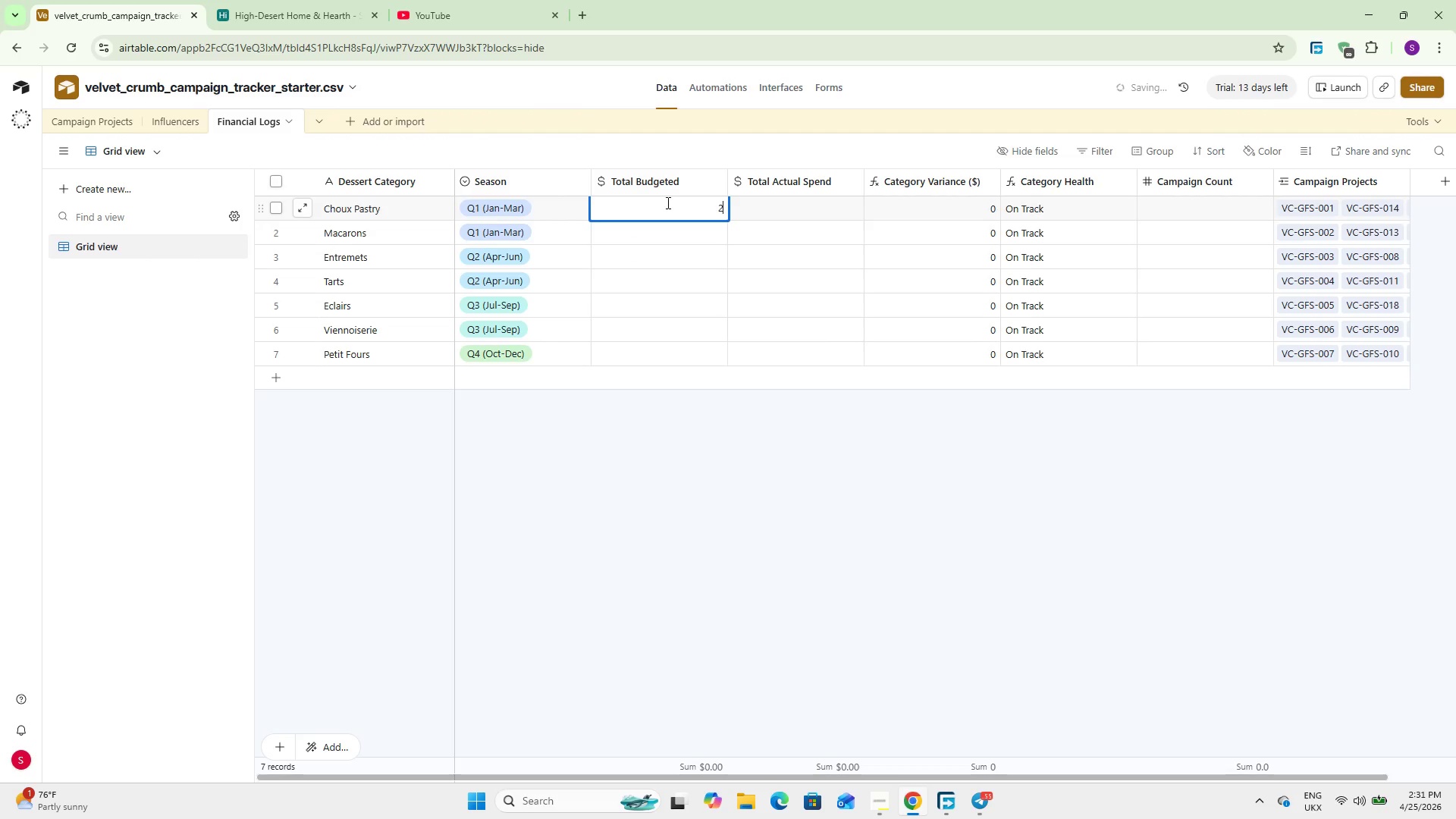 
key(Numpad6)
 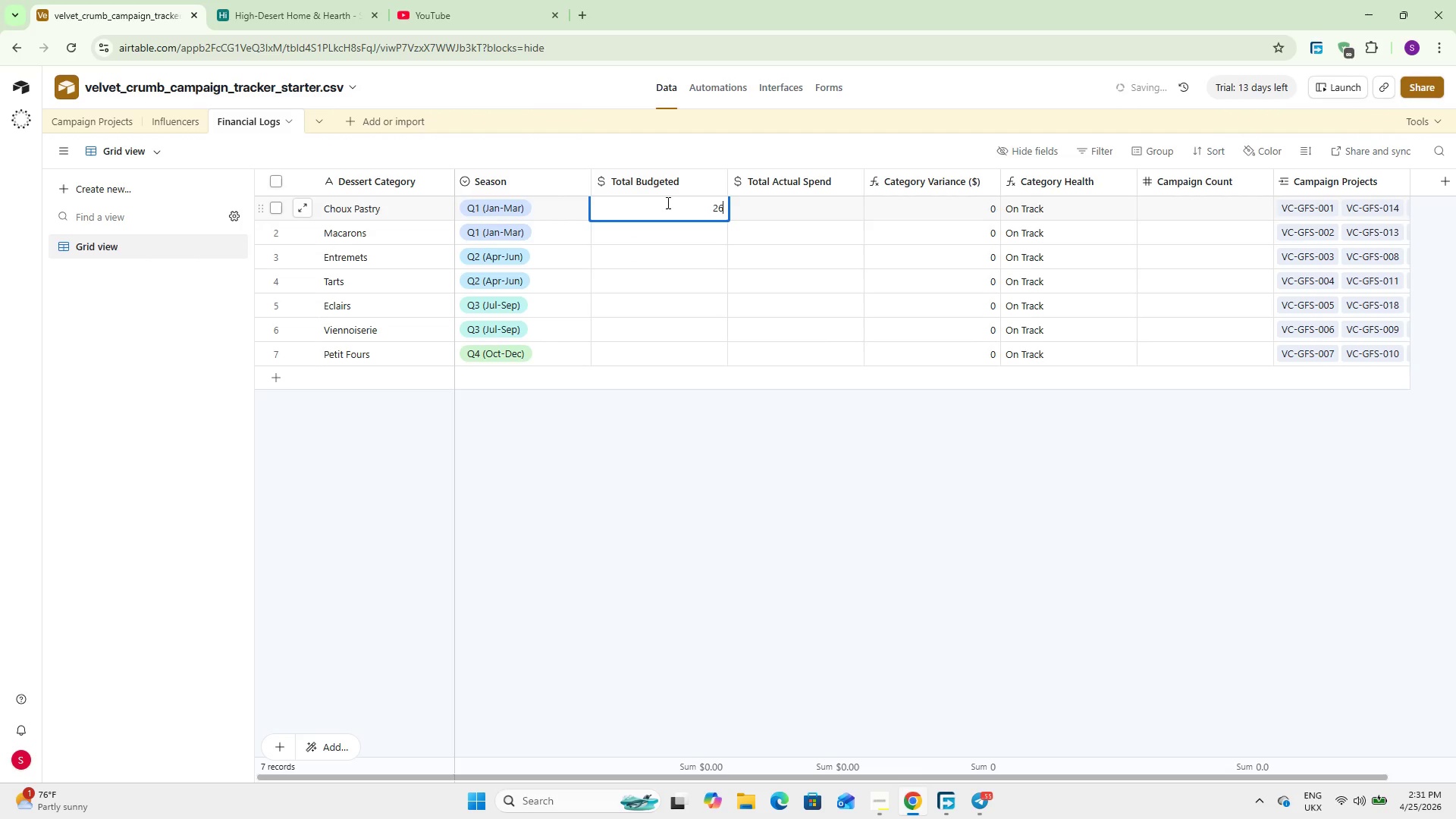 
key(Numpad8)
 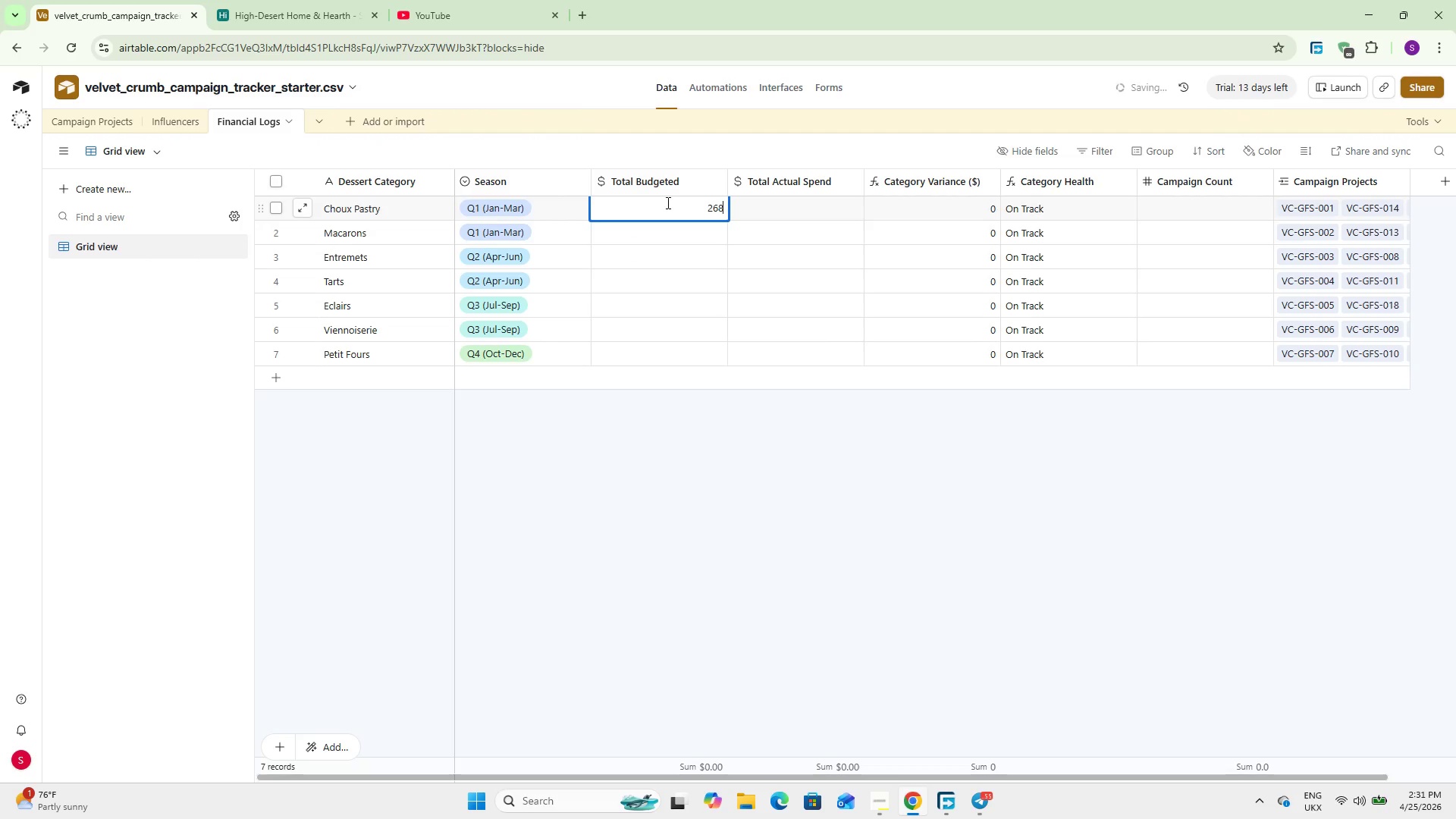 
key(Numpad4)
 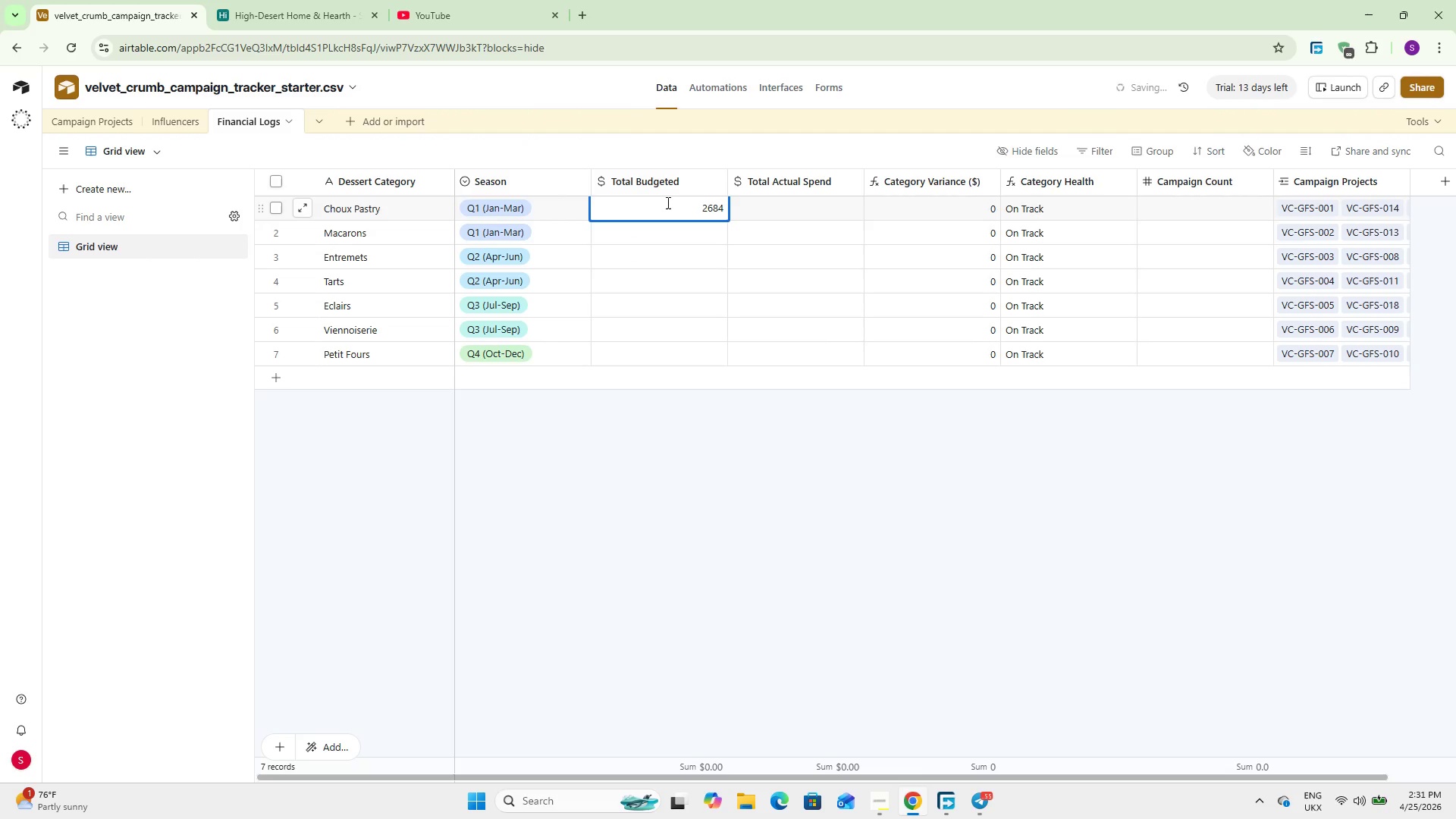 
key(Numpad5)
 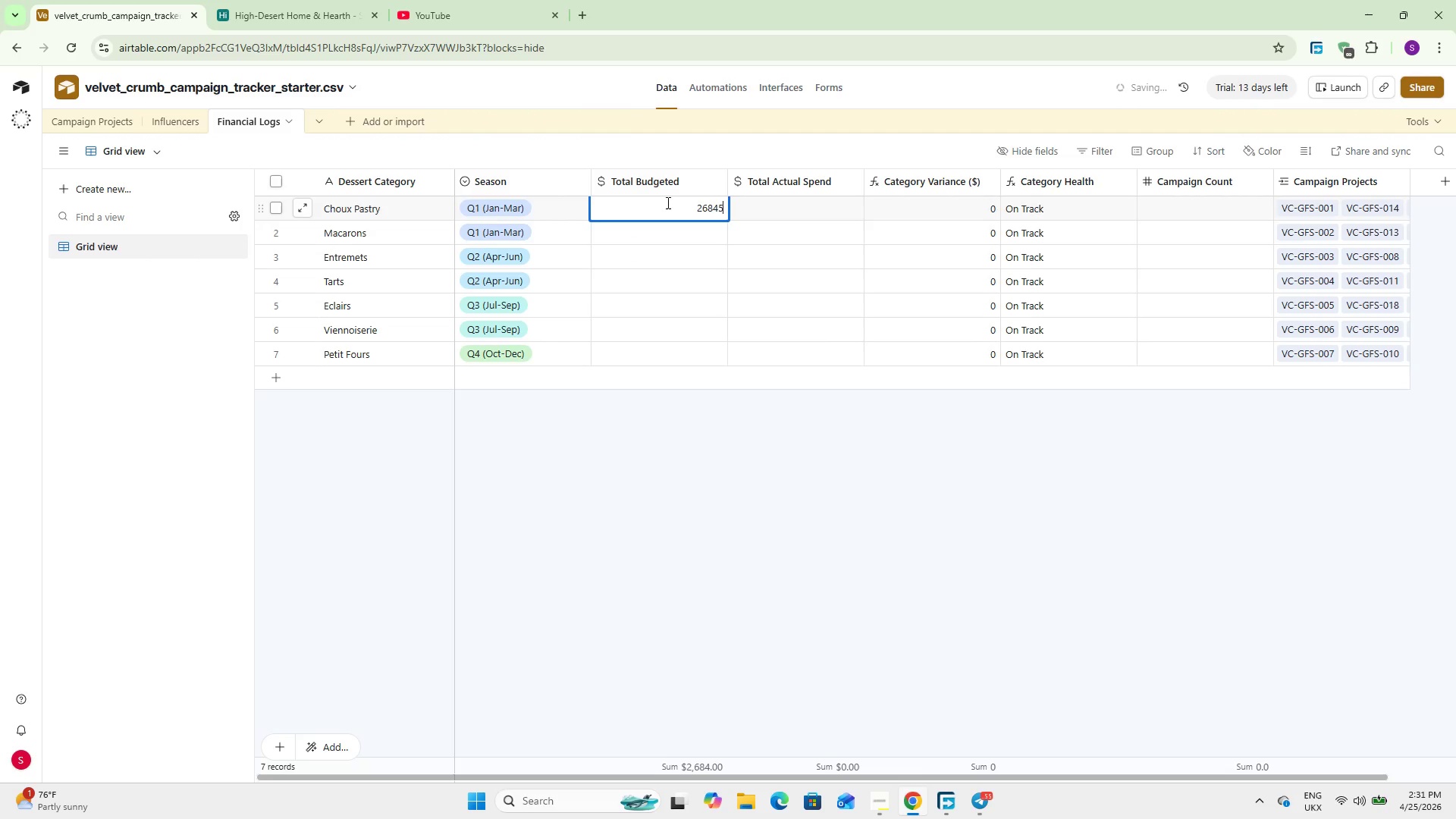 
key(Numpad0)
 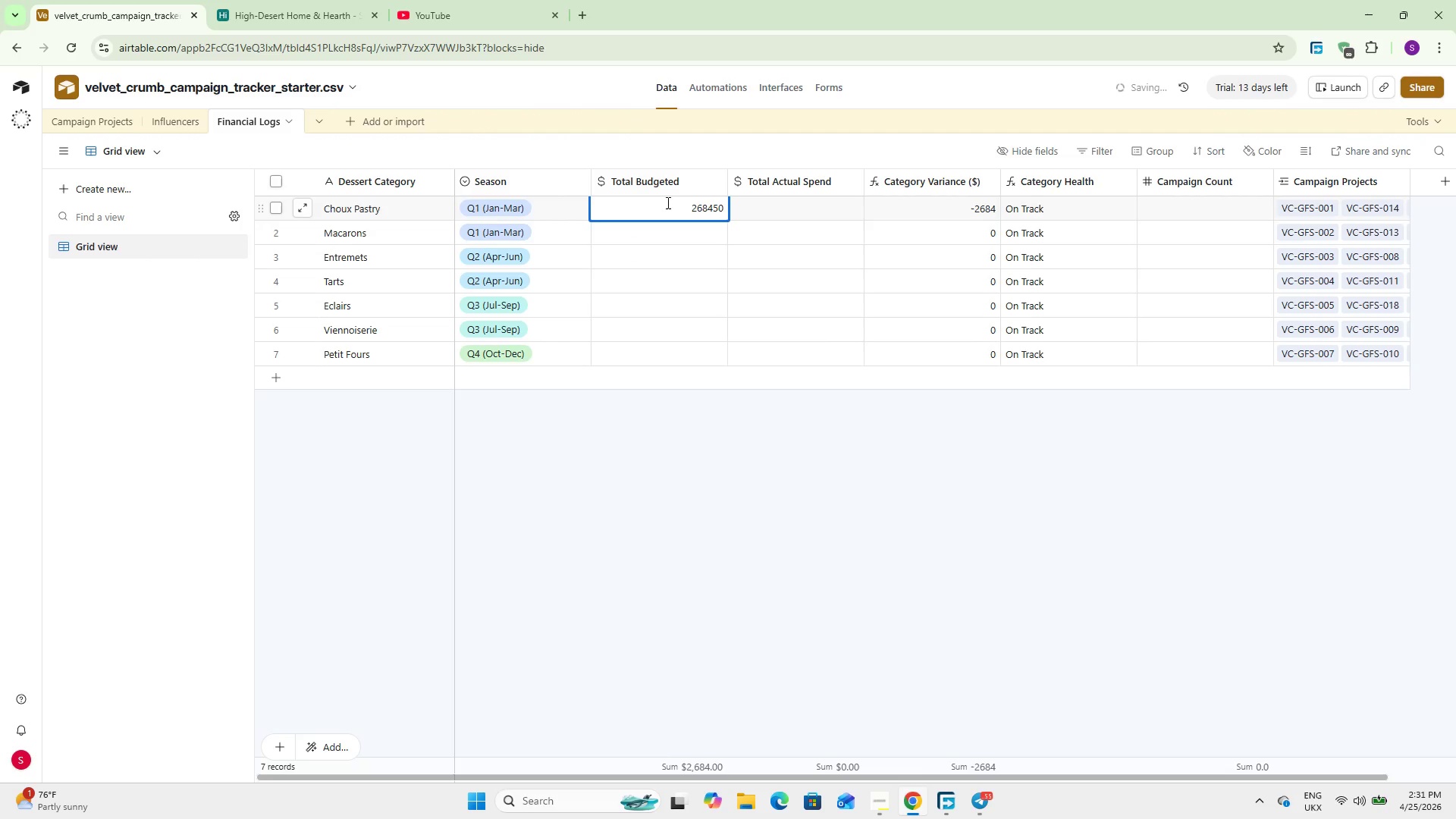 
key(NumpadEnter)
 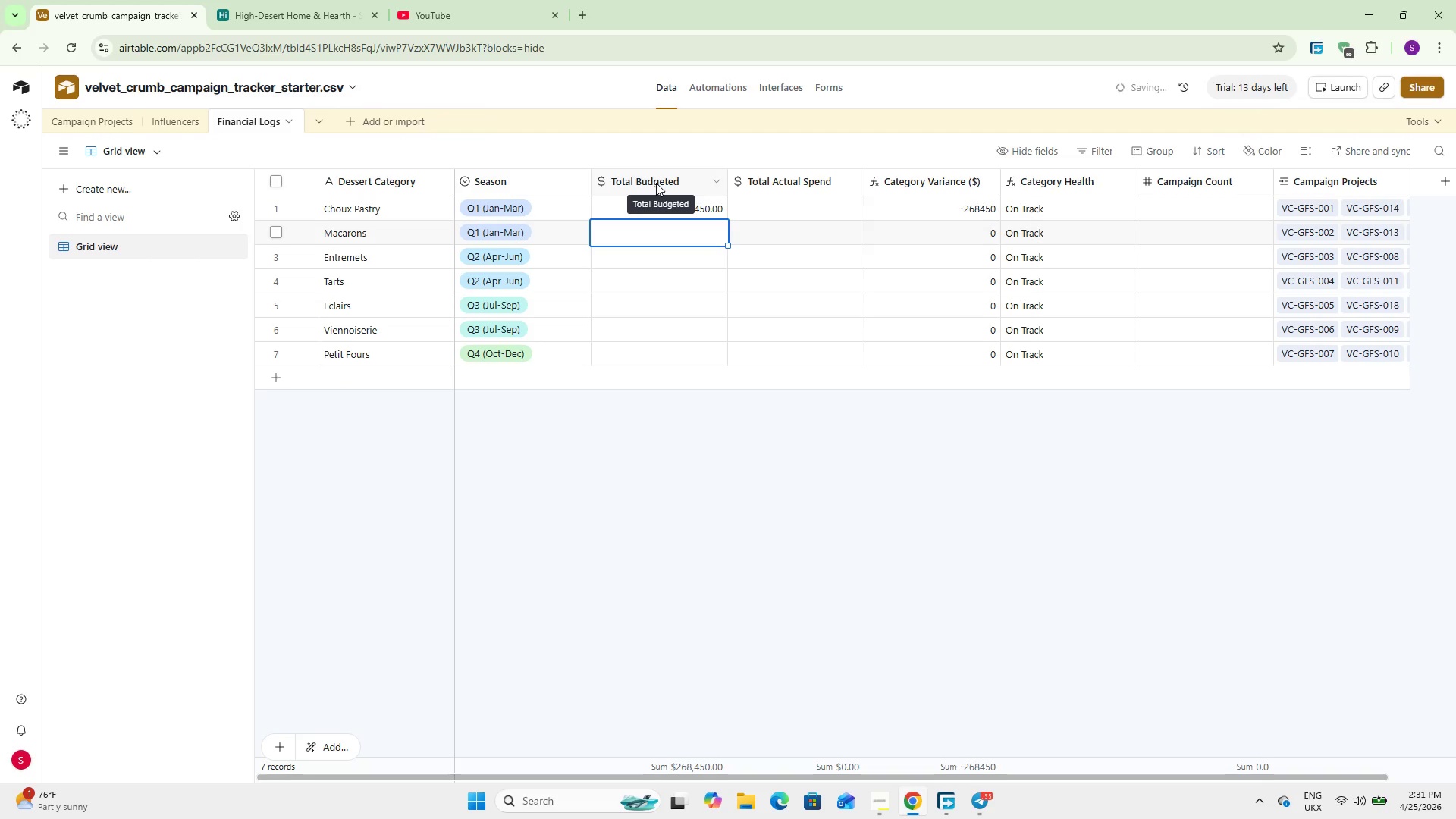 
key(Numpad2)
 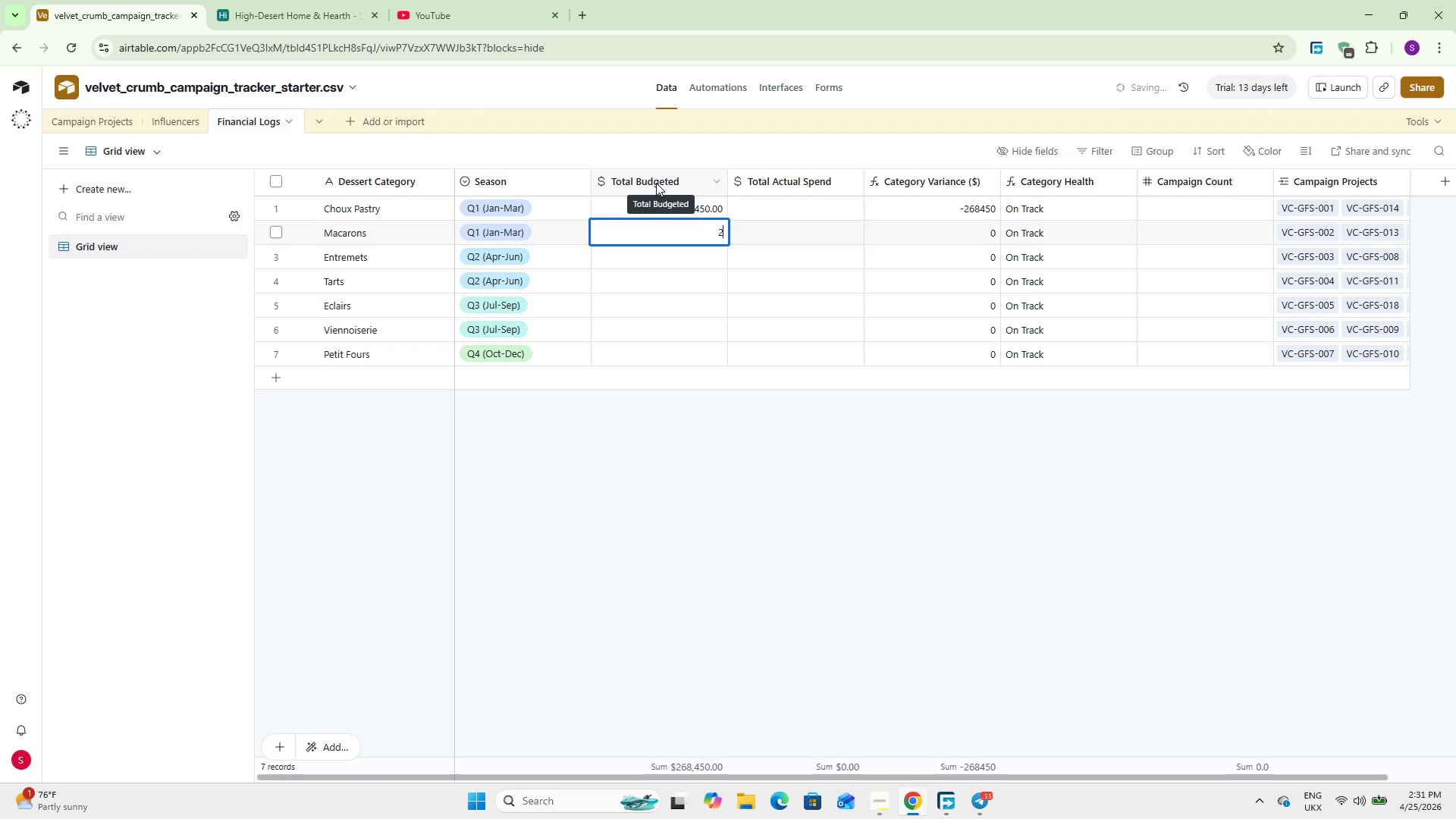 
key(Numpad9)
 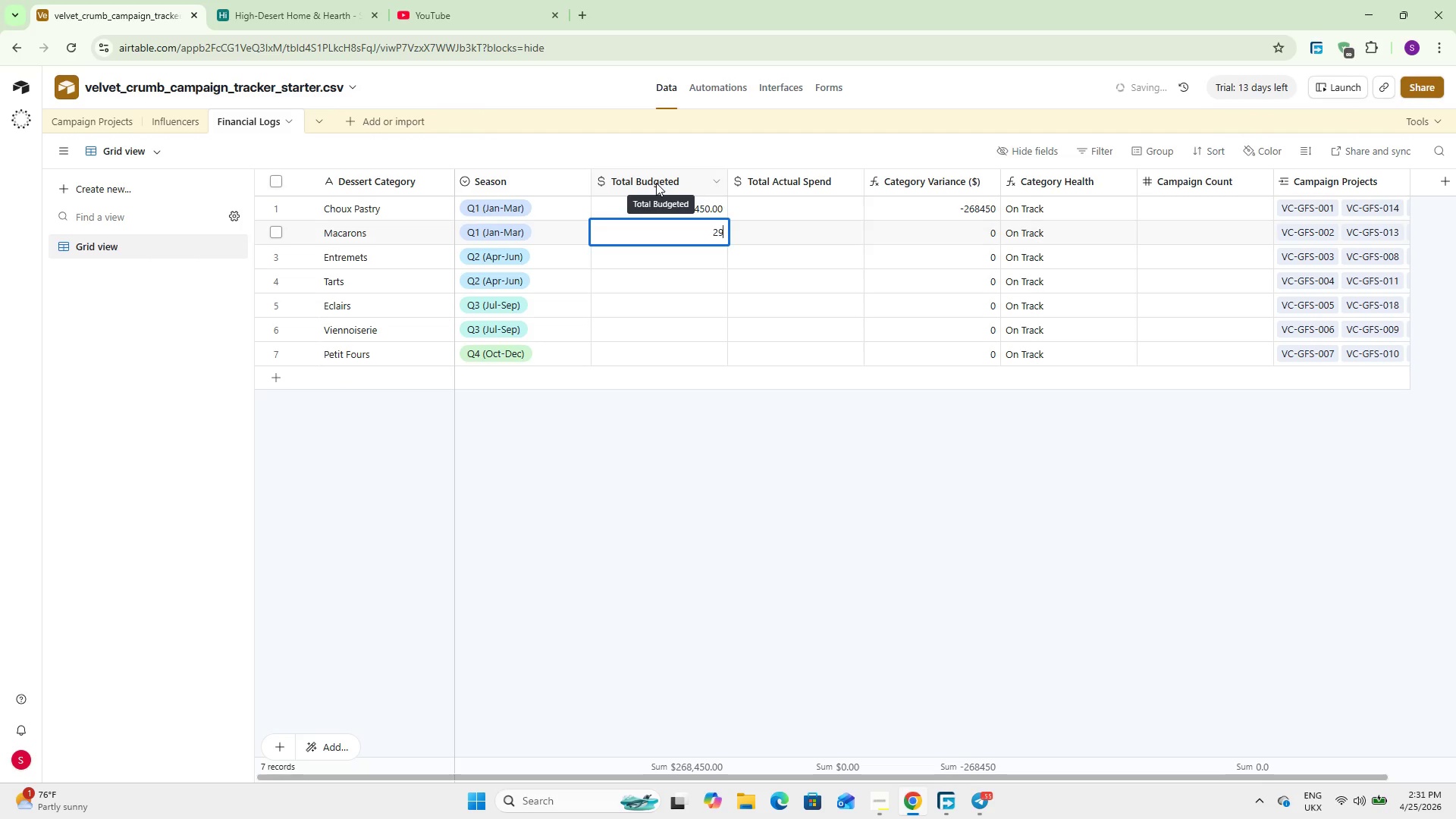 
key(Numpad5)
 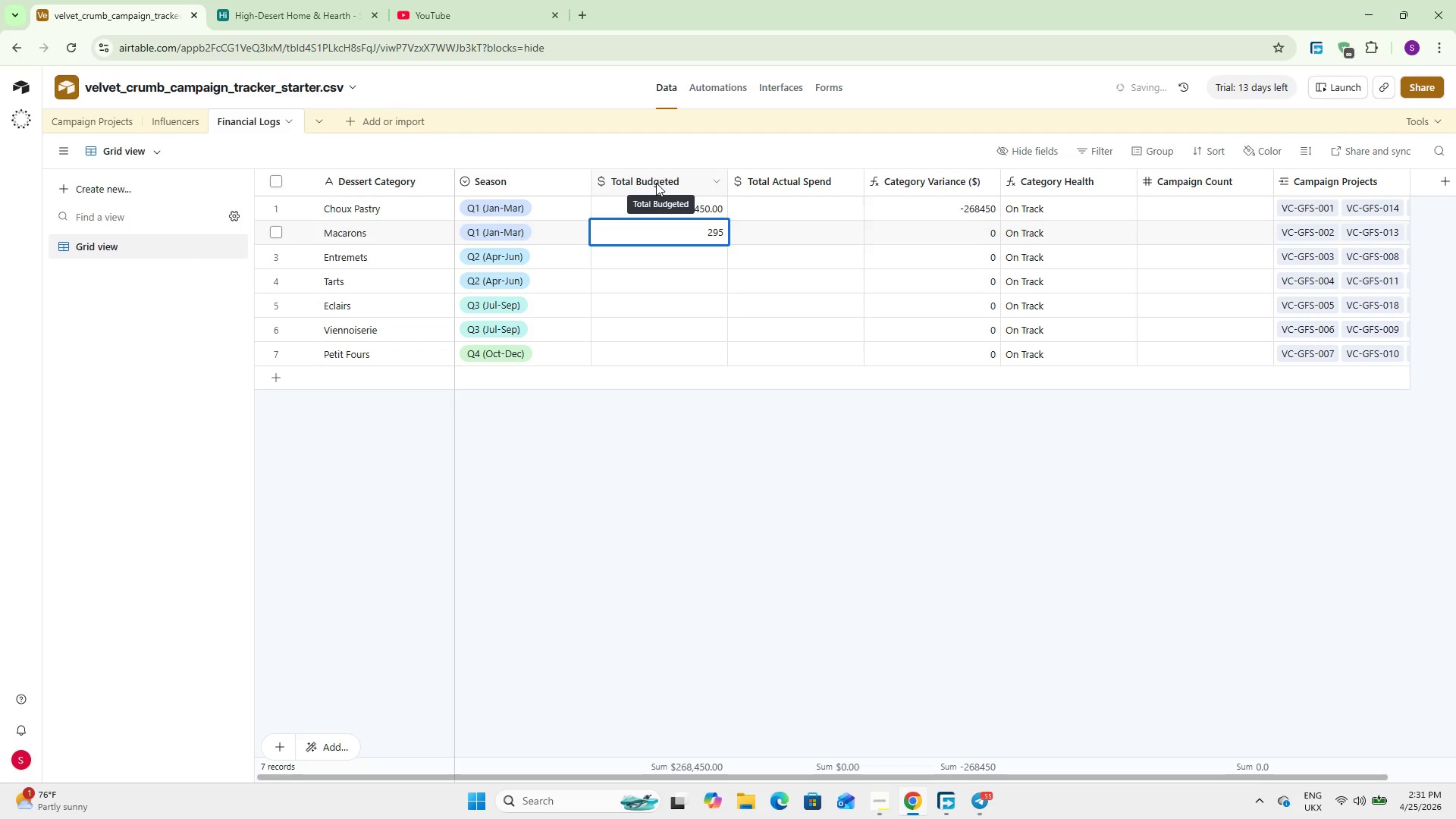 
key(Numpad3)
 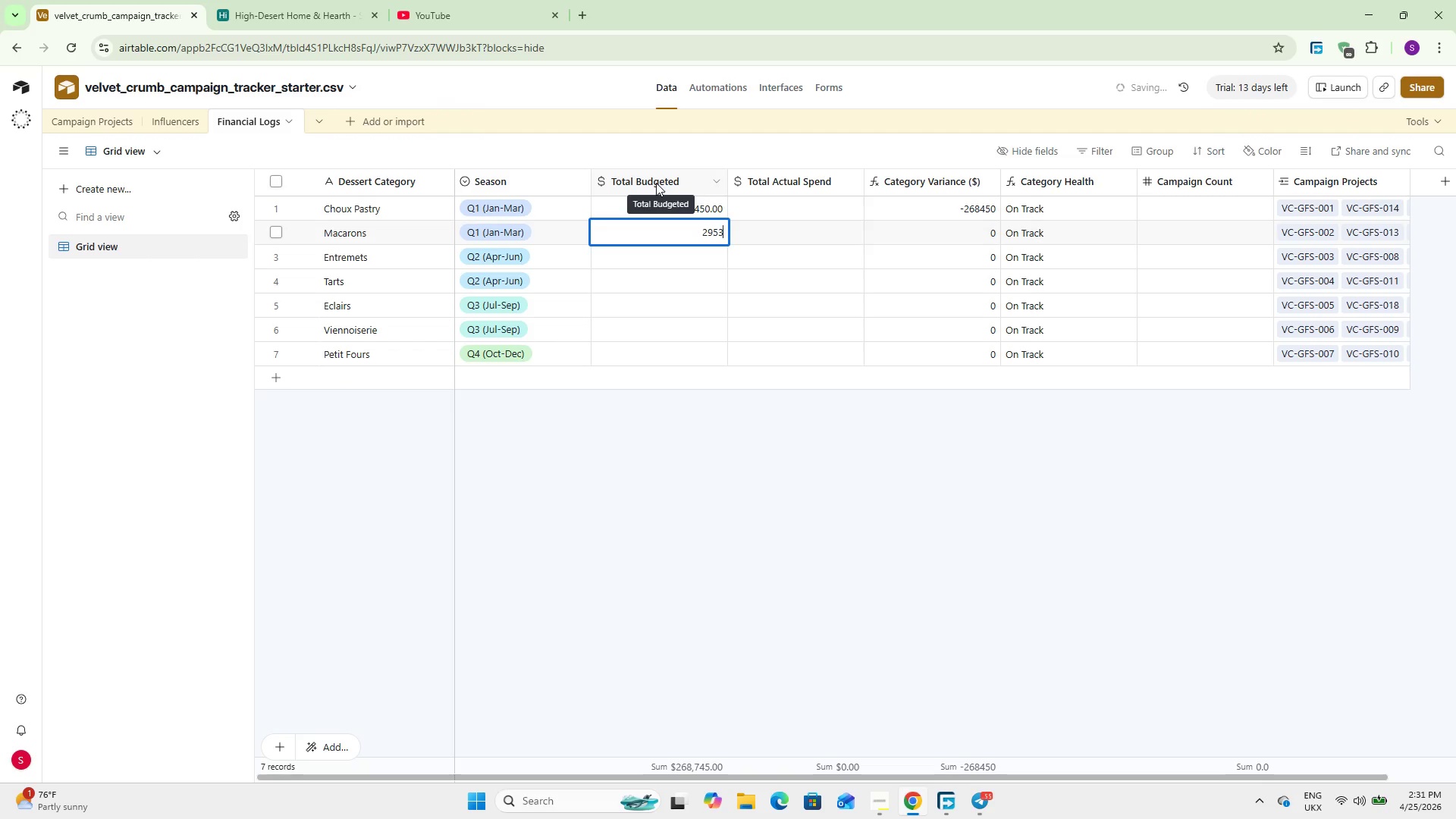 
key(Numpad8)
 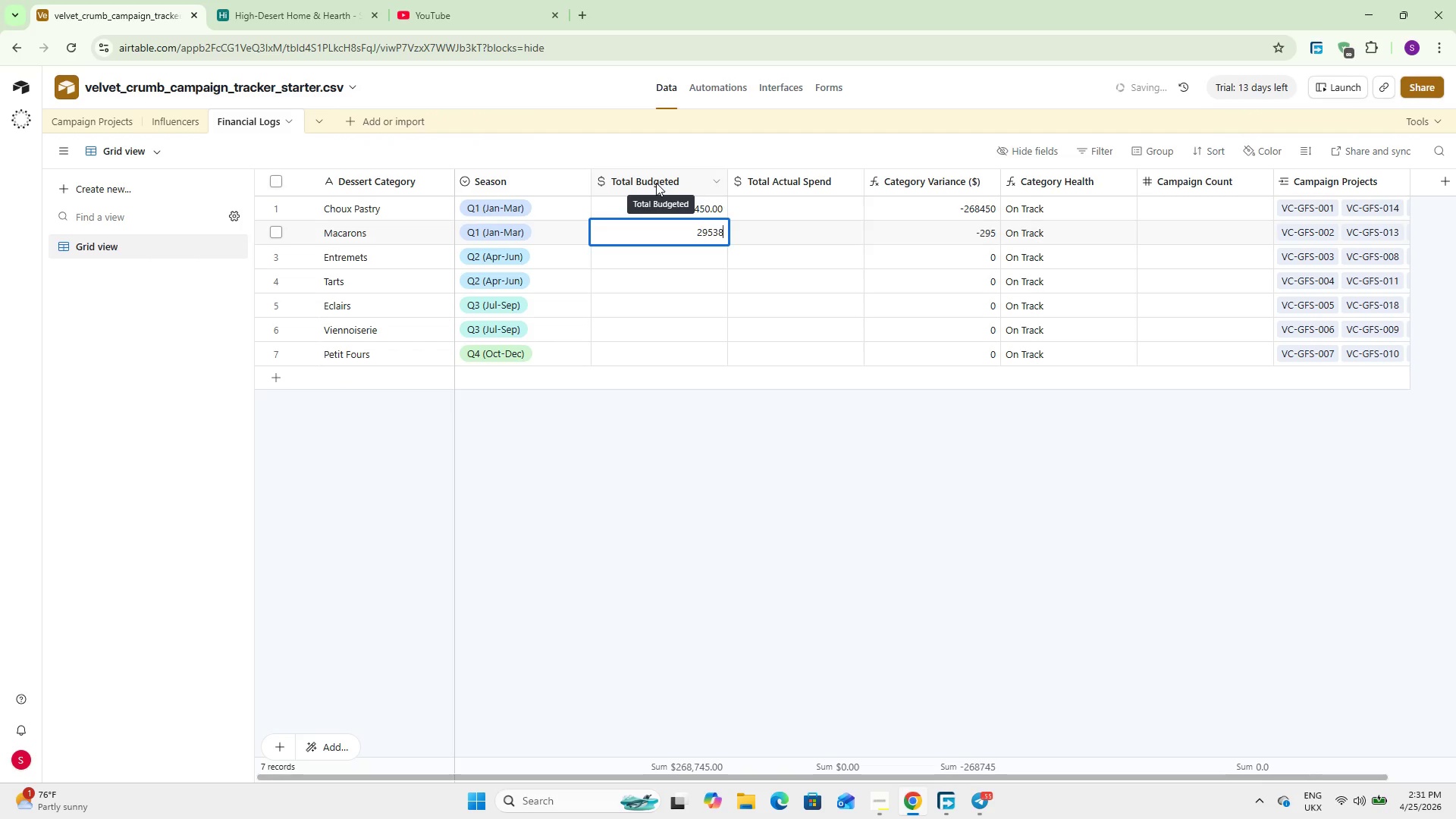 
key(Numpad0)
 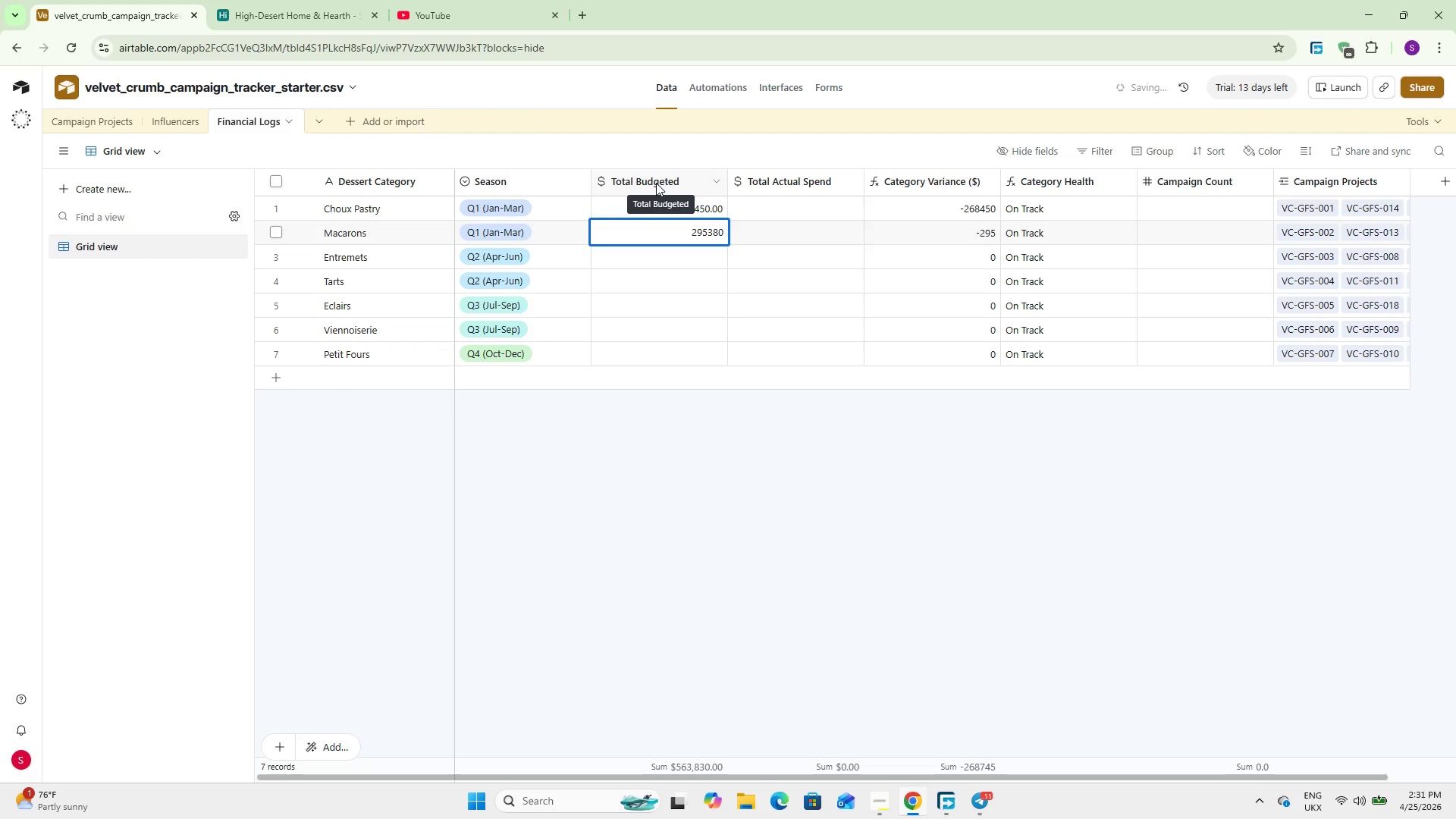 
key(NumpadEnter)
 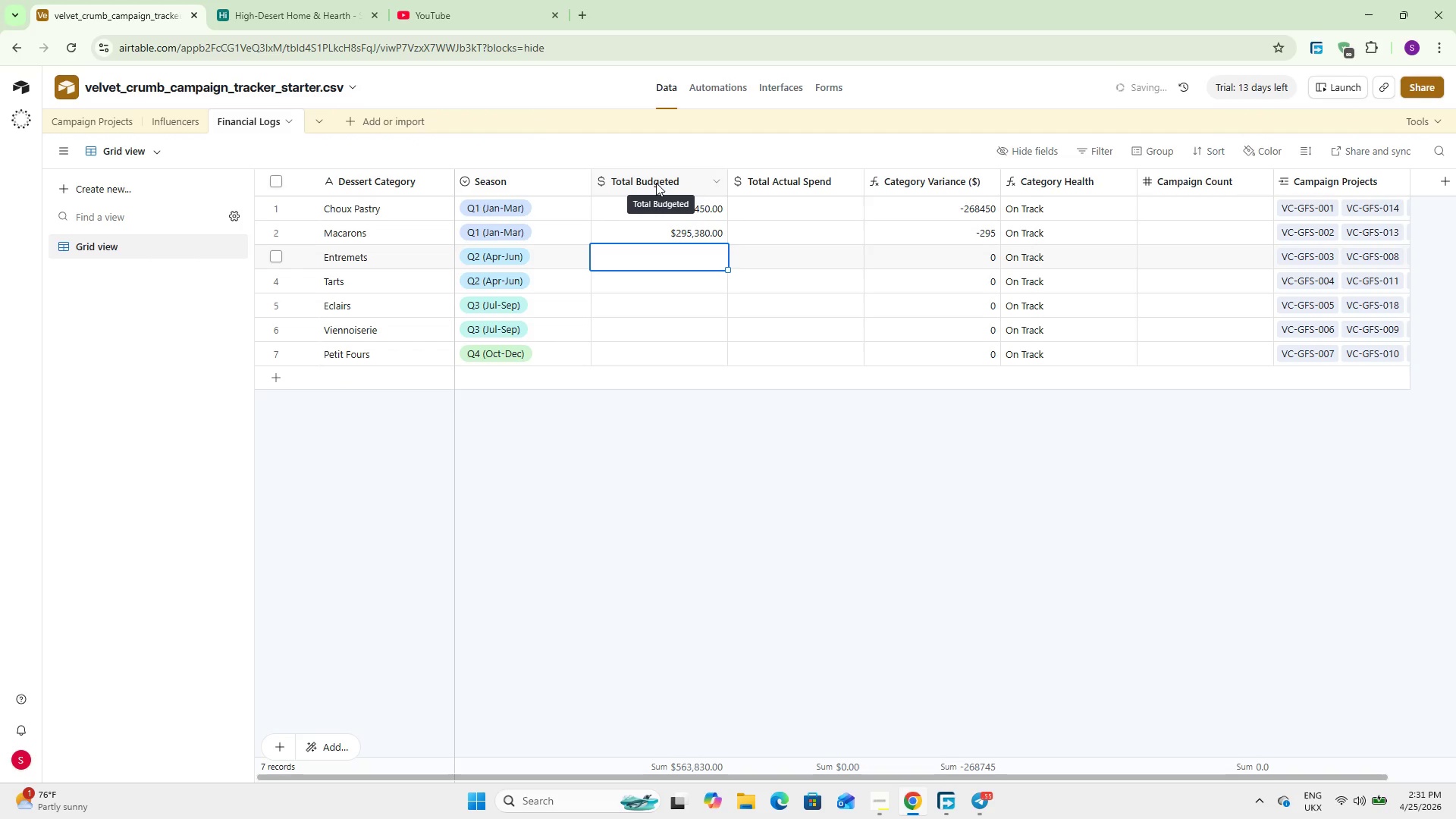 
key(Numpad2)
 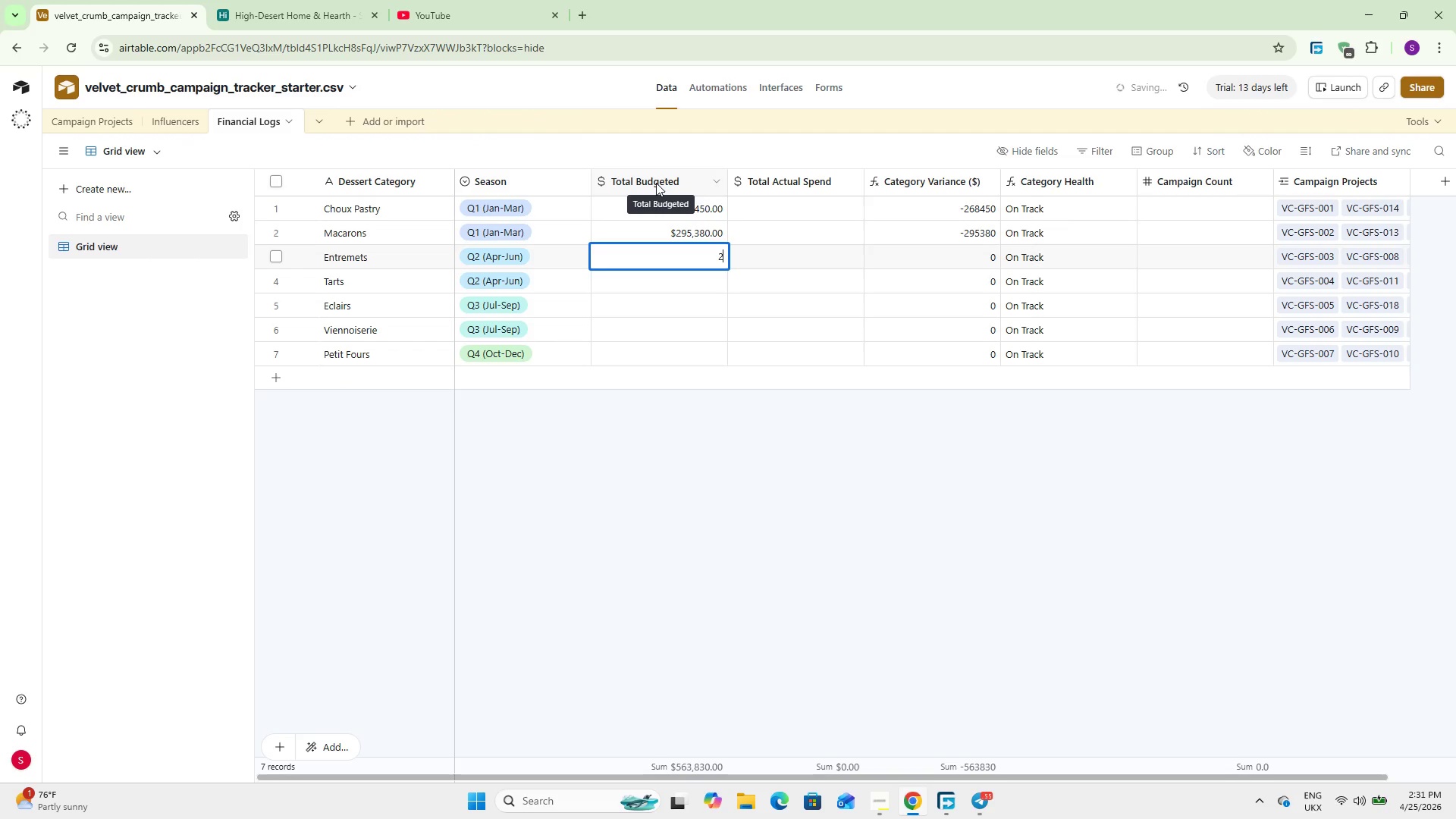 
key(Numpad7)
 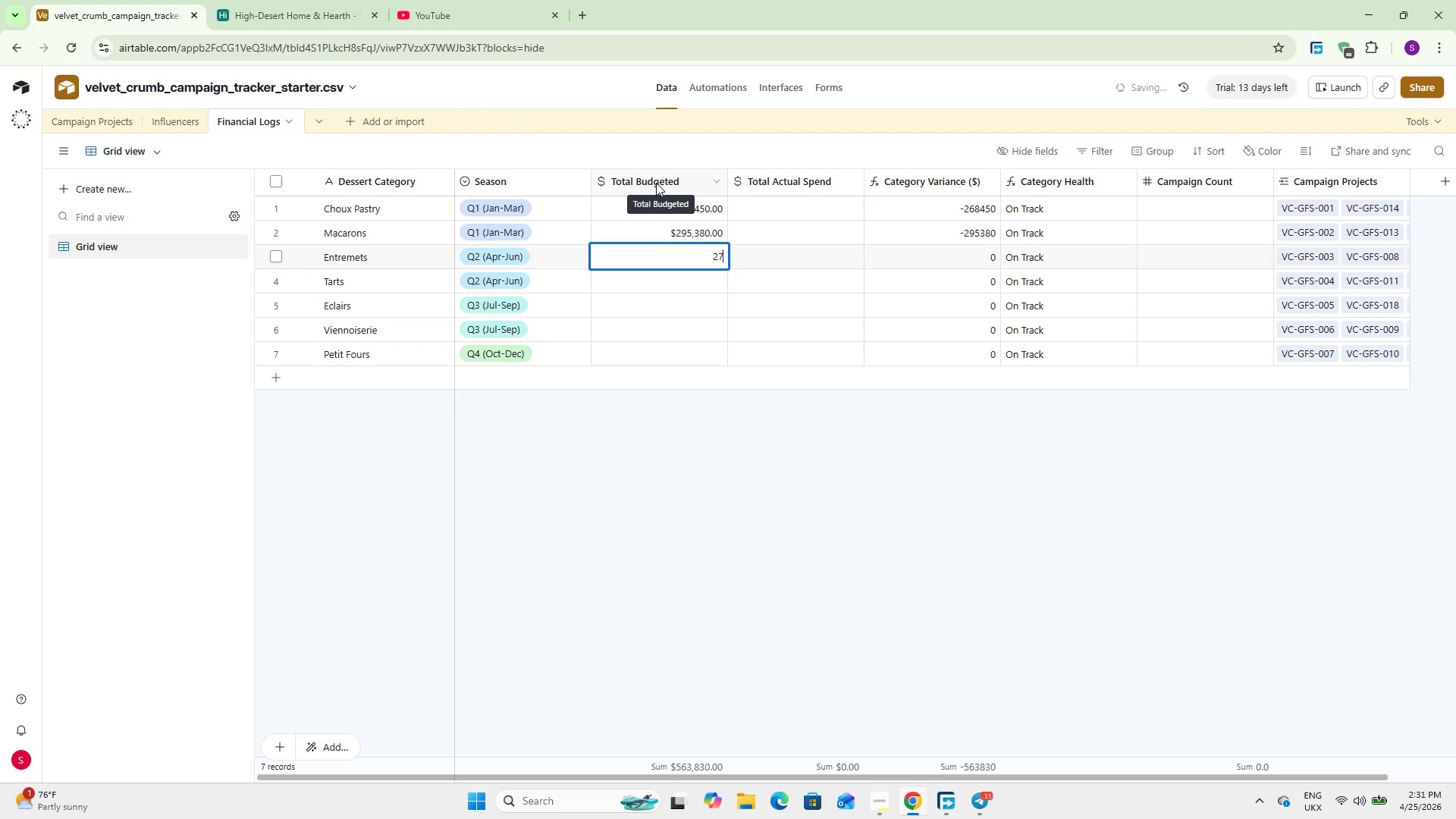 
key(Numpad4)
 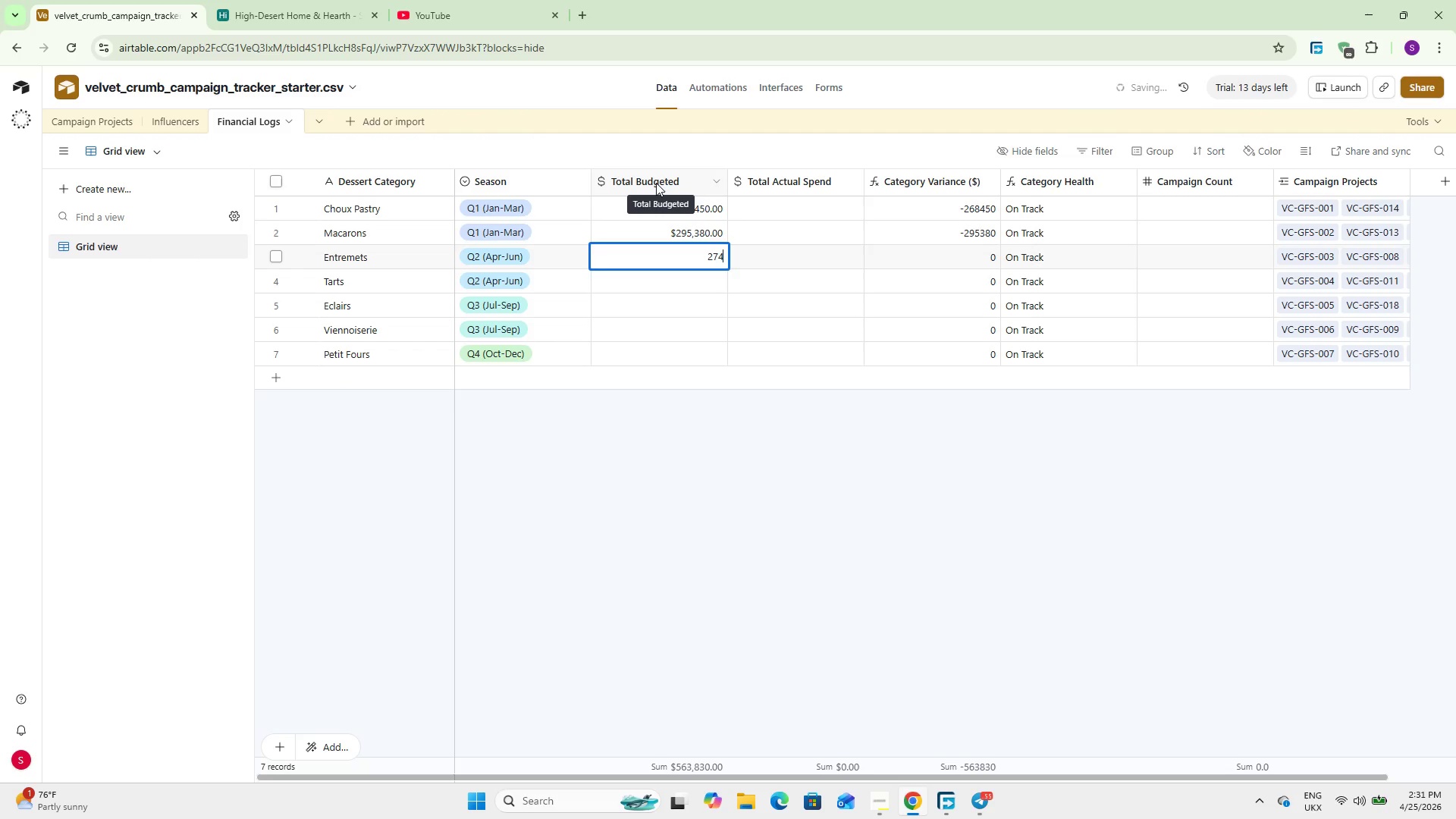 
key(Numpad2)
 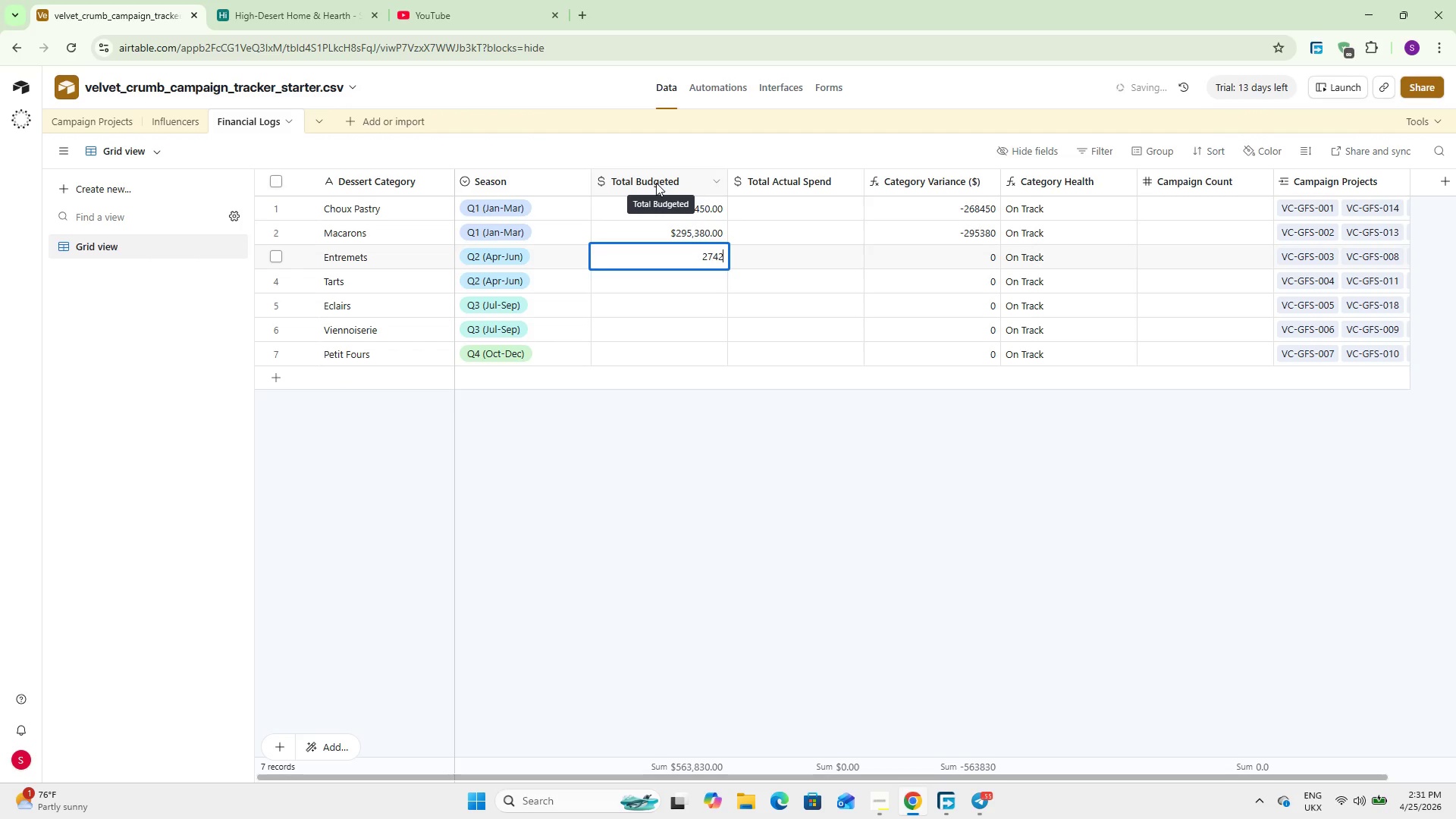 
key(Numpad0)
 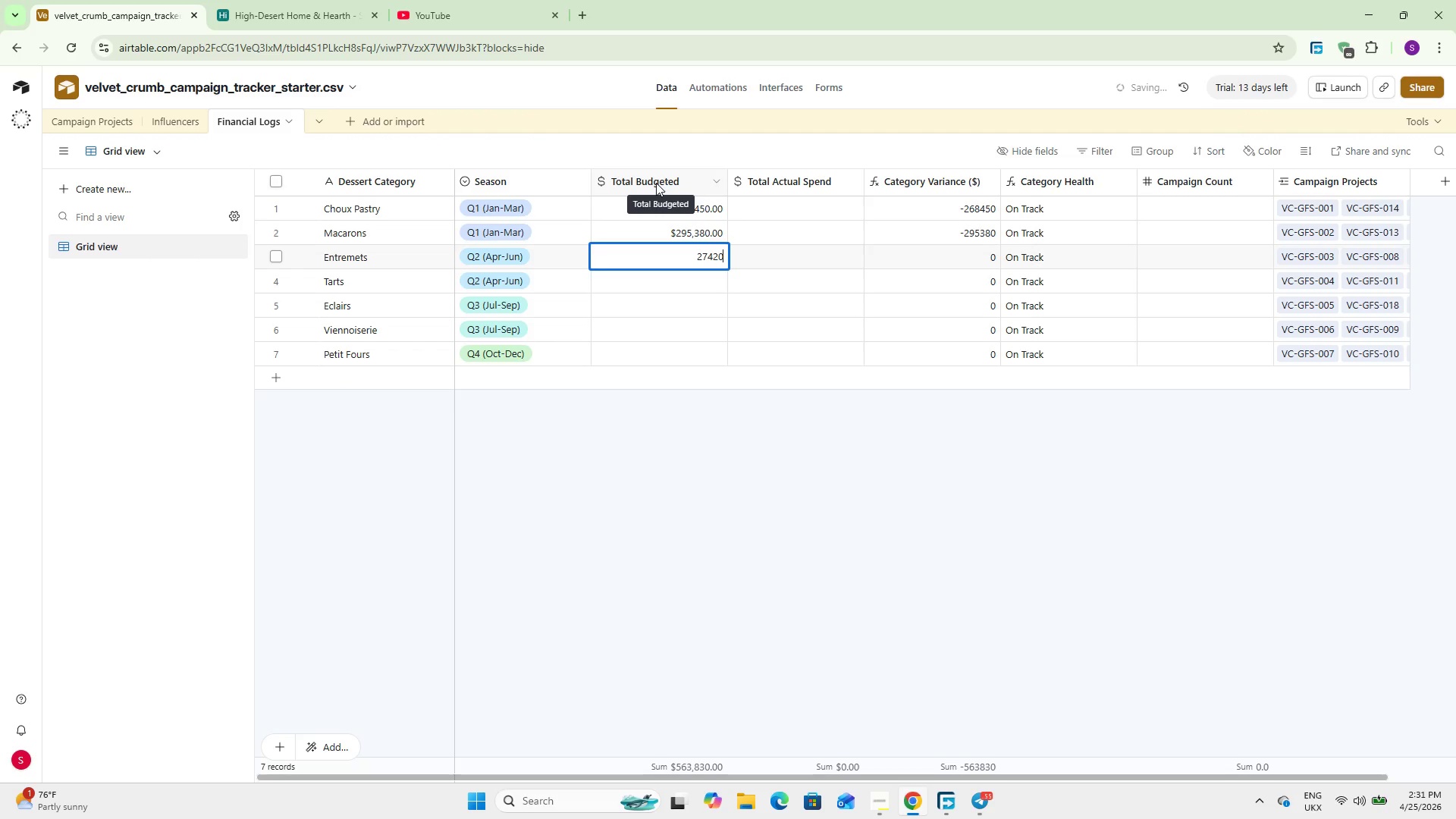 
key(Numpad0)
 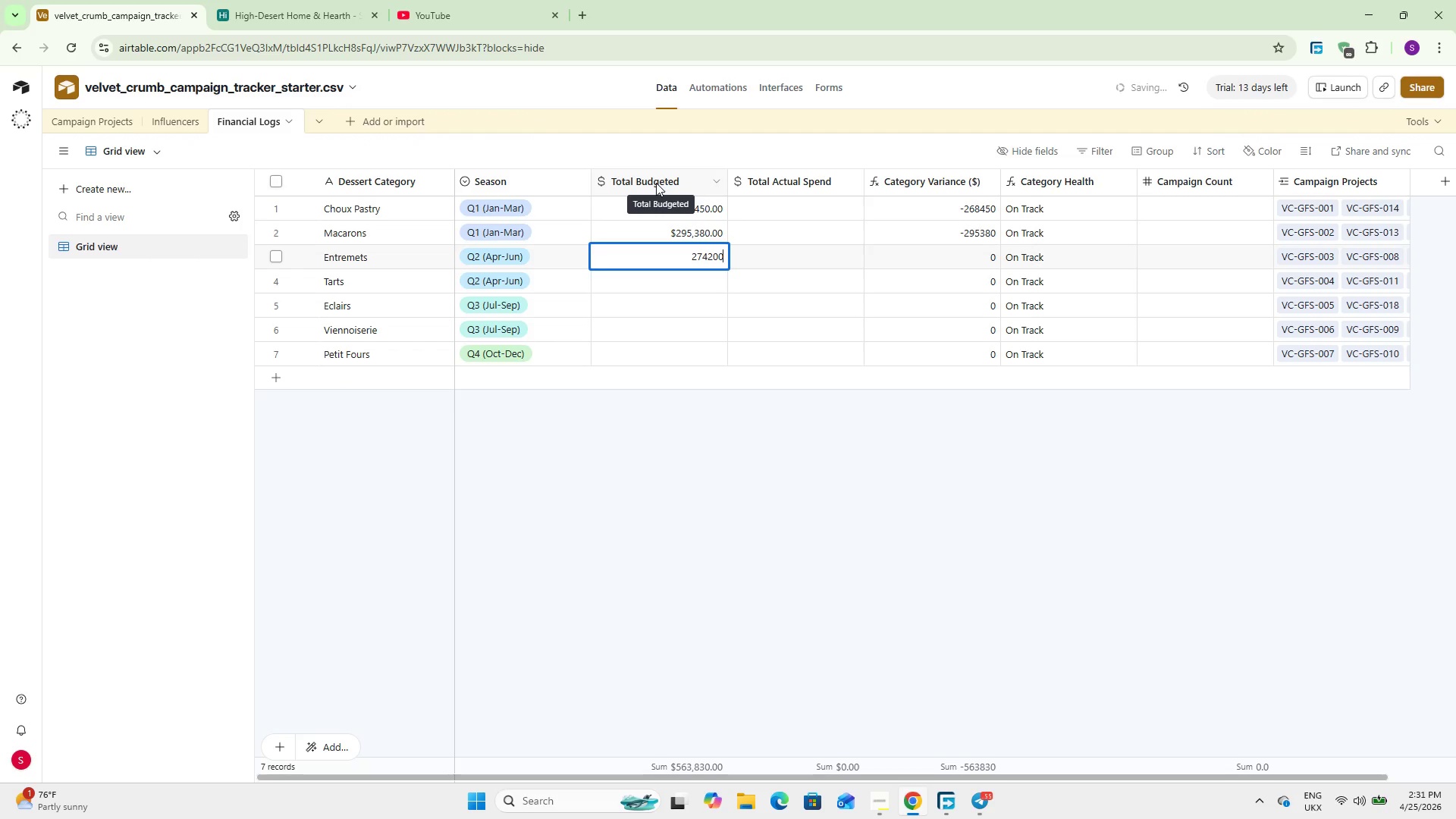 
key(NumpadEnter)
 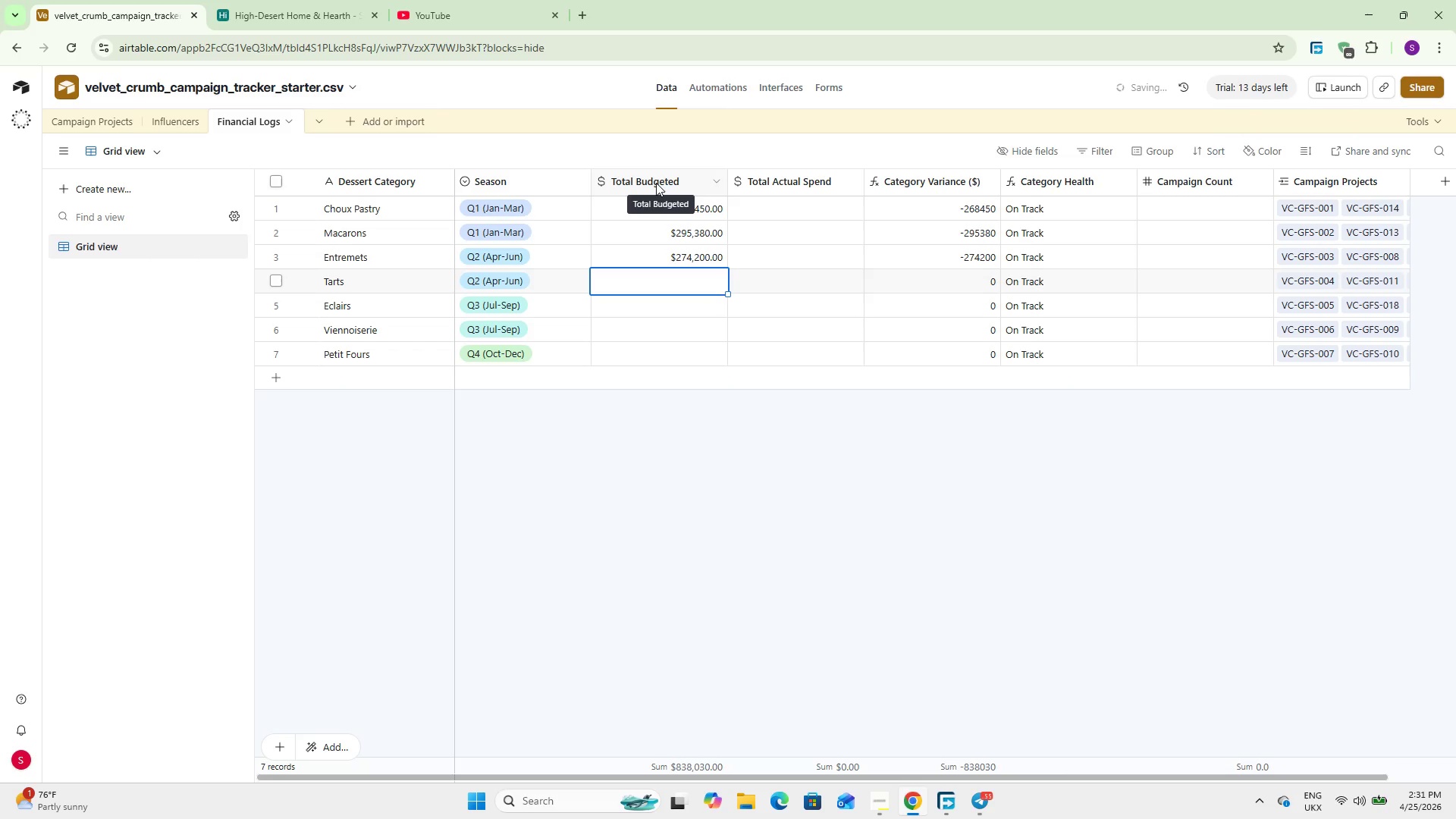 
key(Numpad2)
 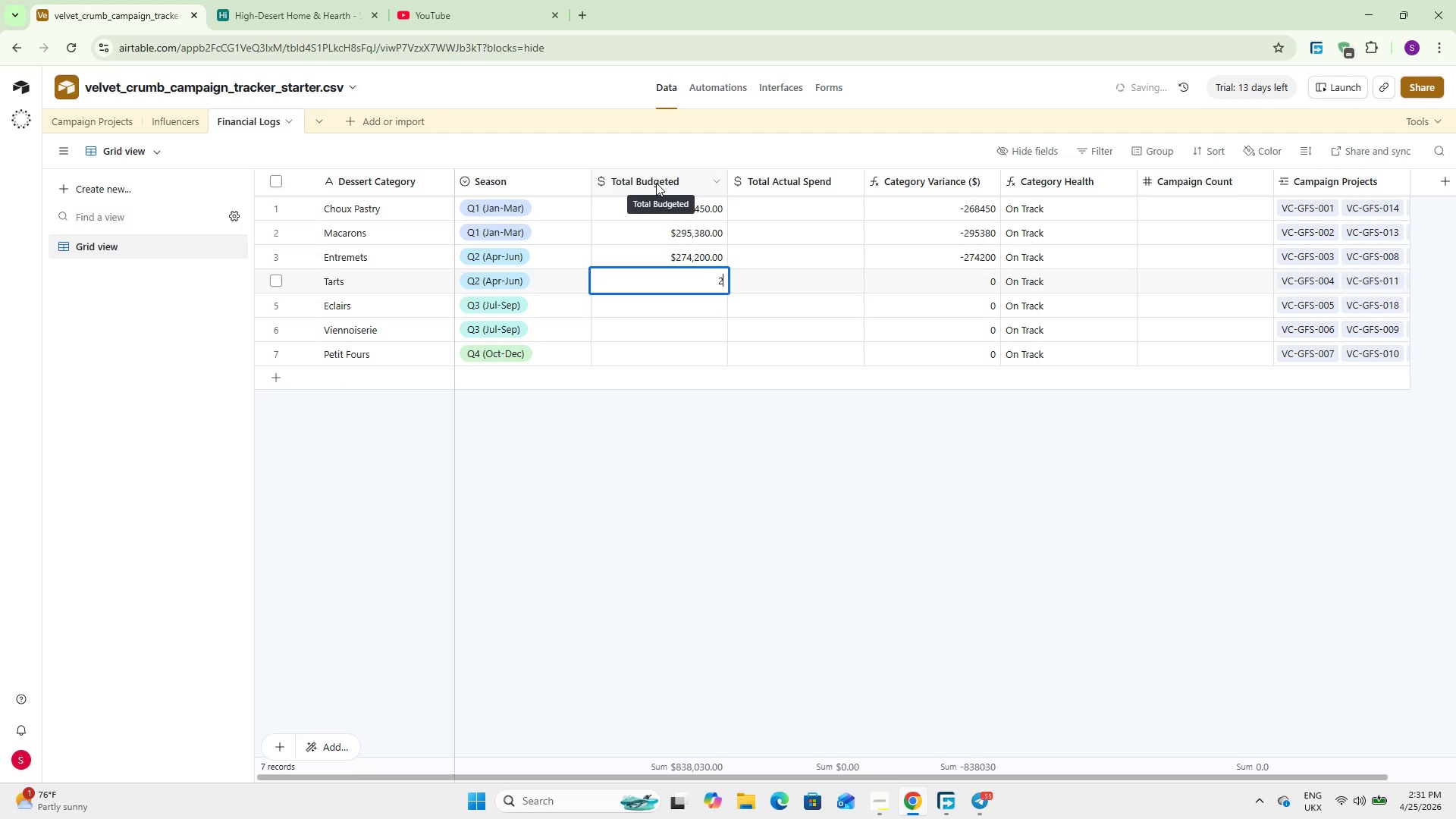 
key(Numpad5)
 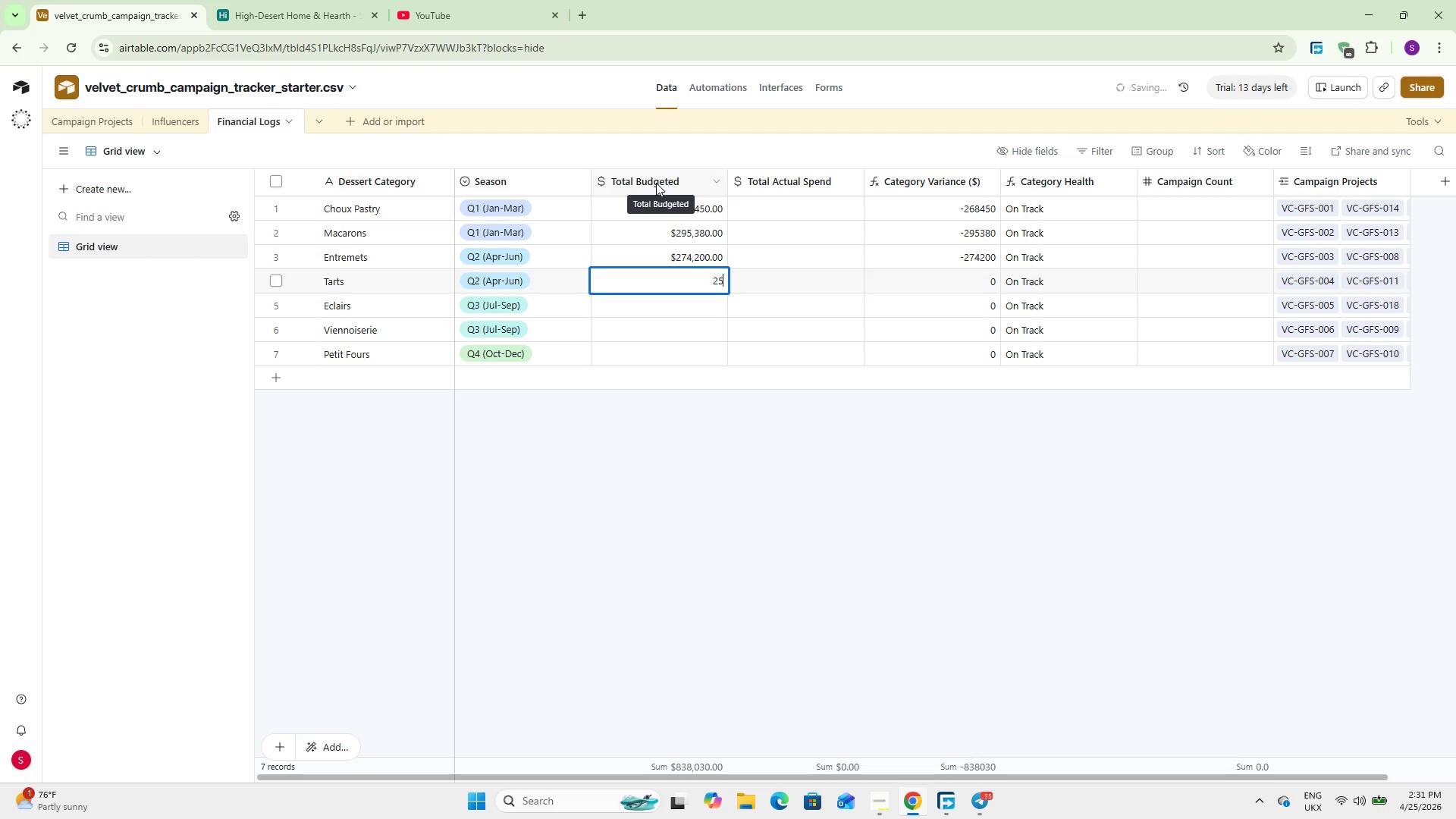 
key(Numpad7)
 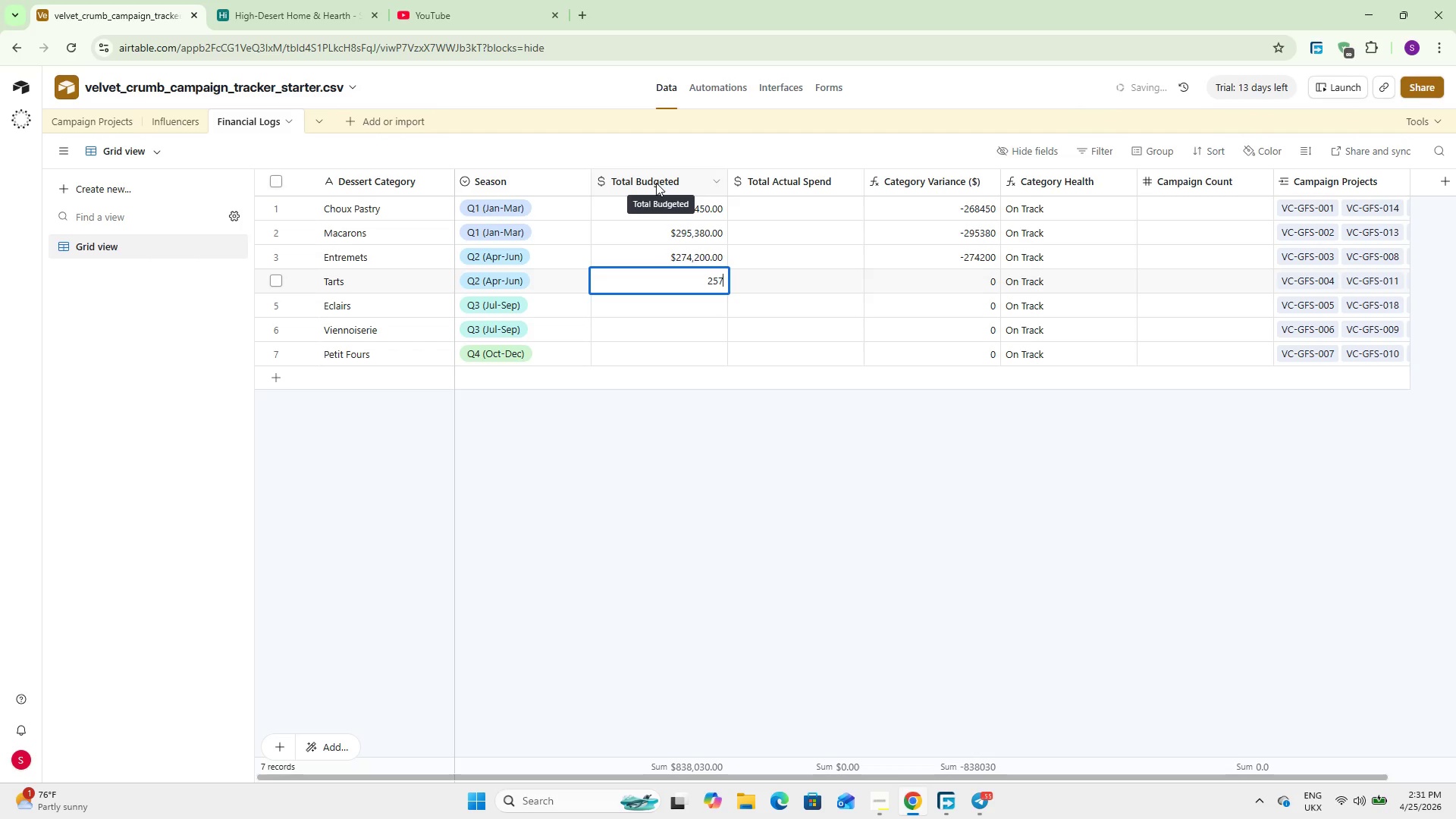 
key(Numpad9)
 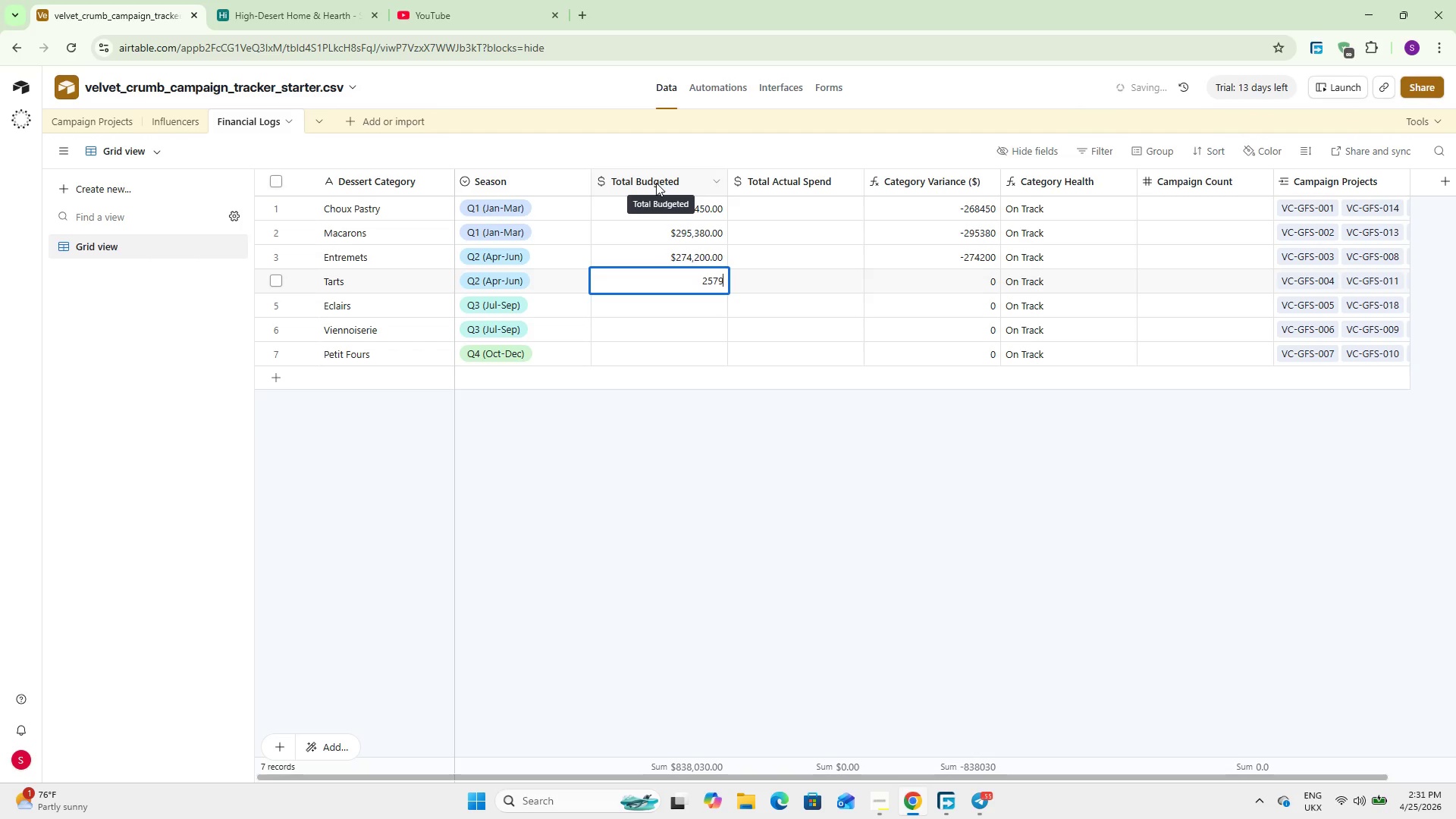 
key(Numpad0)
 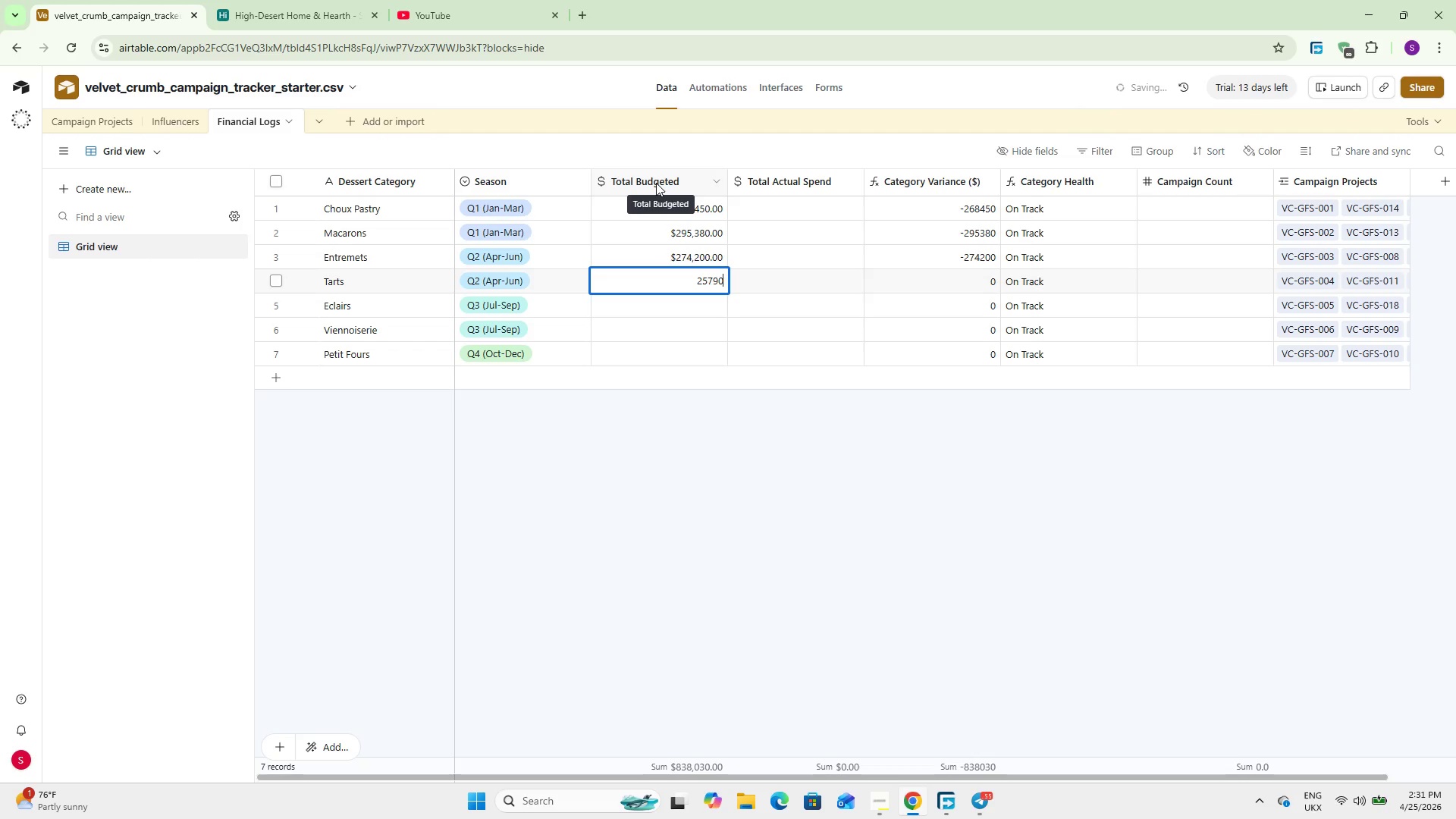 
key(Numpad0)
 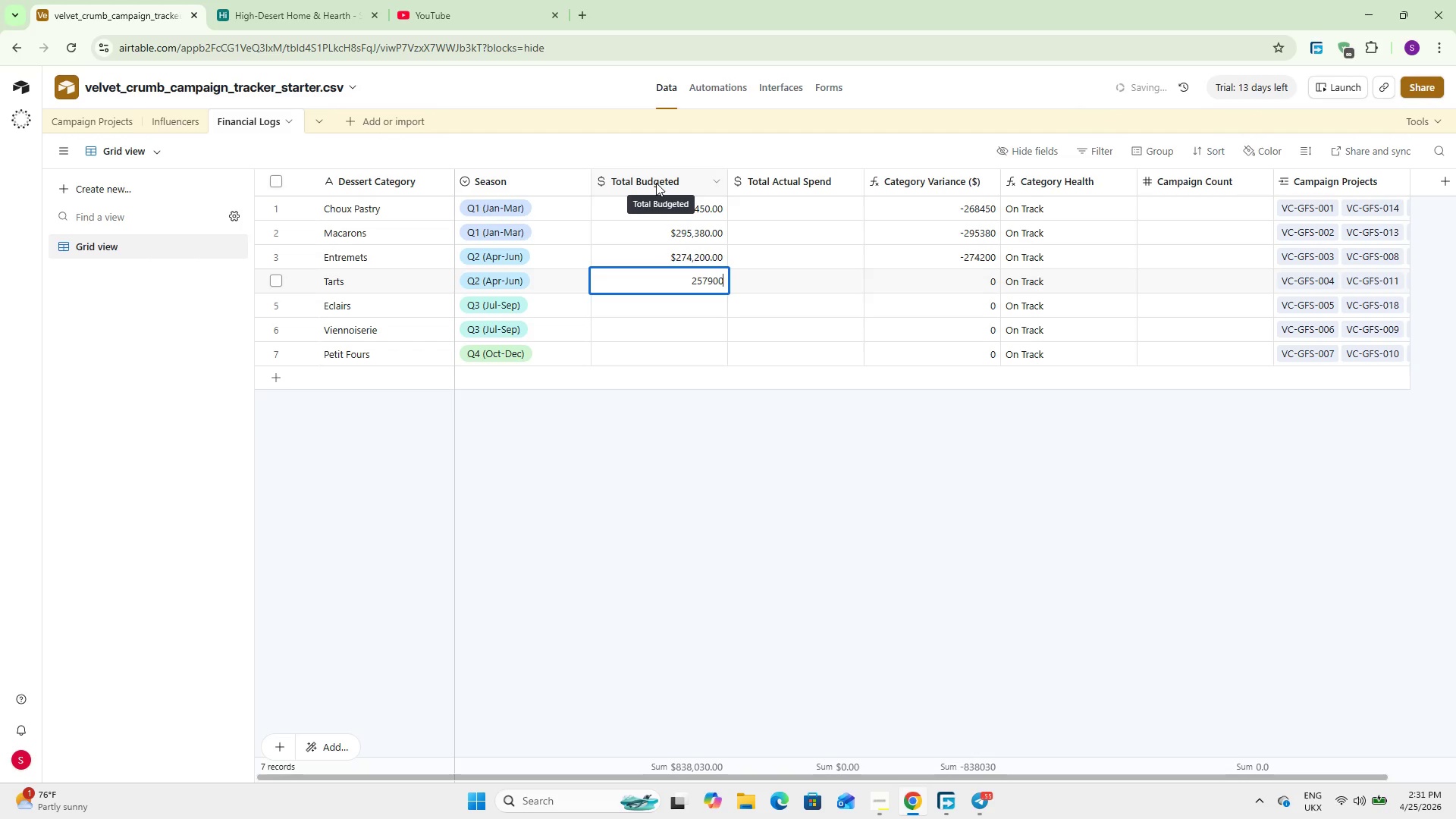 
key(NumpadEnter)
 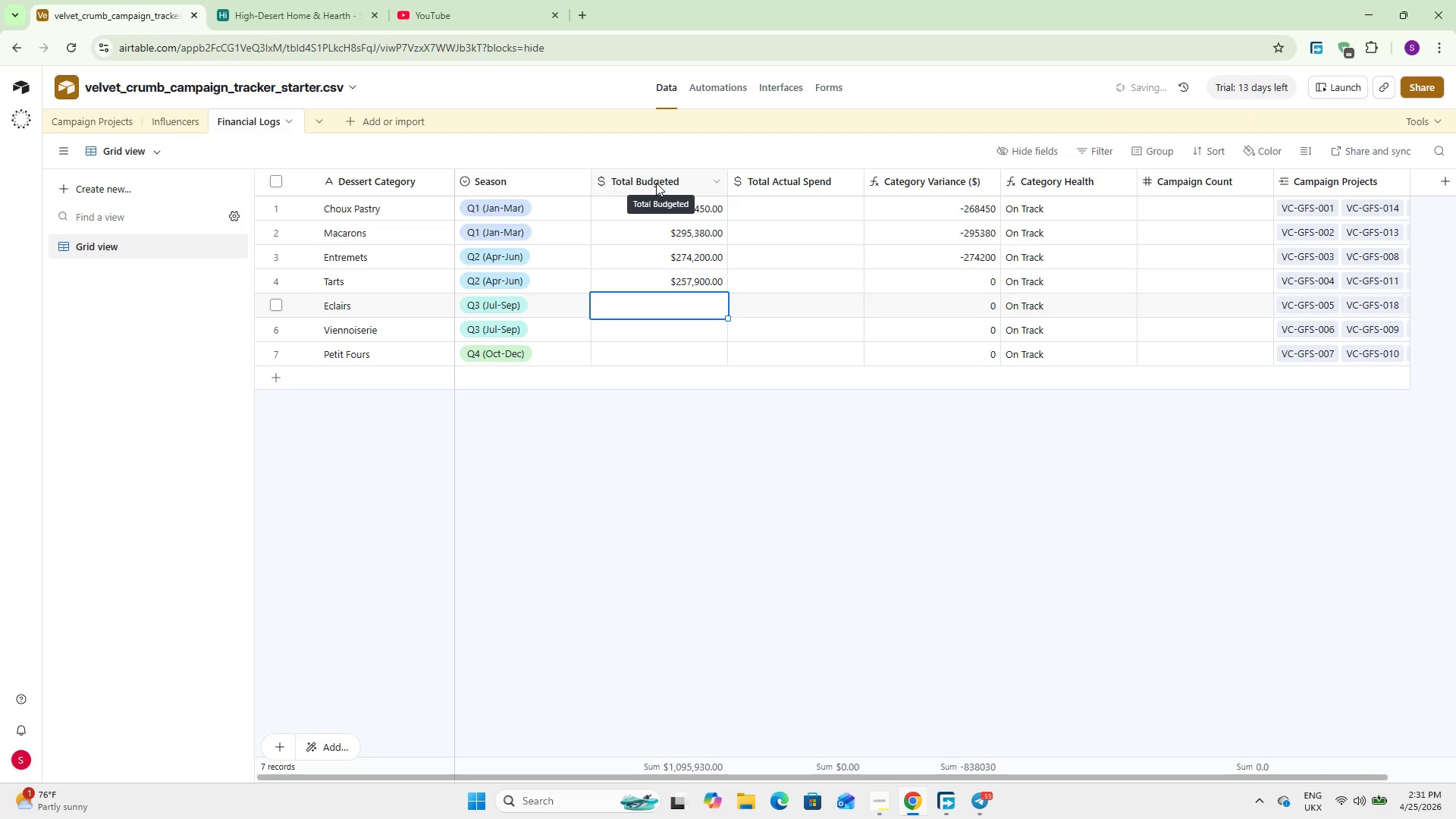 
key(Numpad2)
 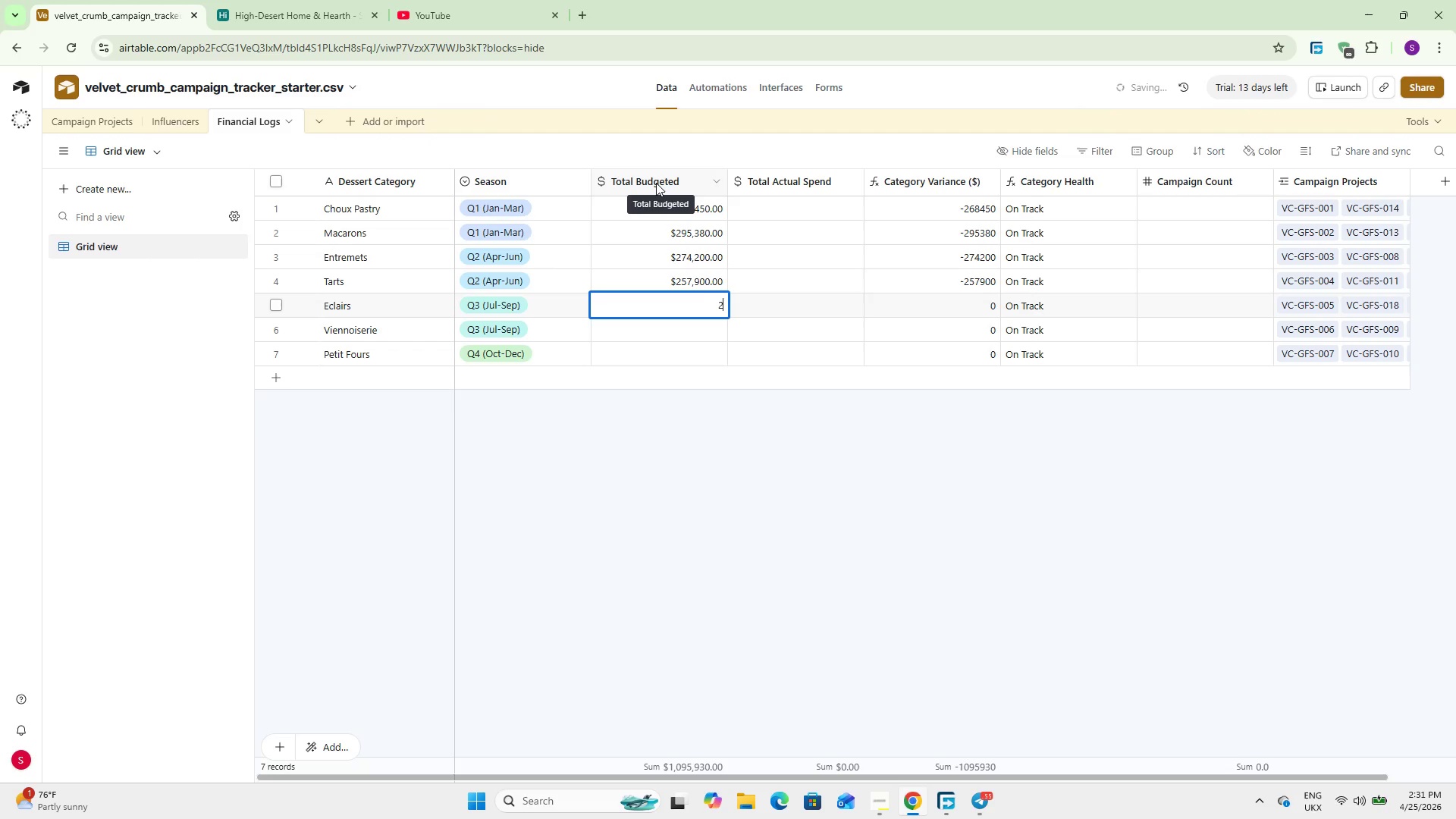 
key(Numpad4)
 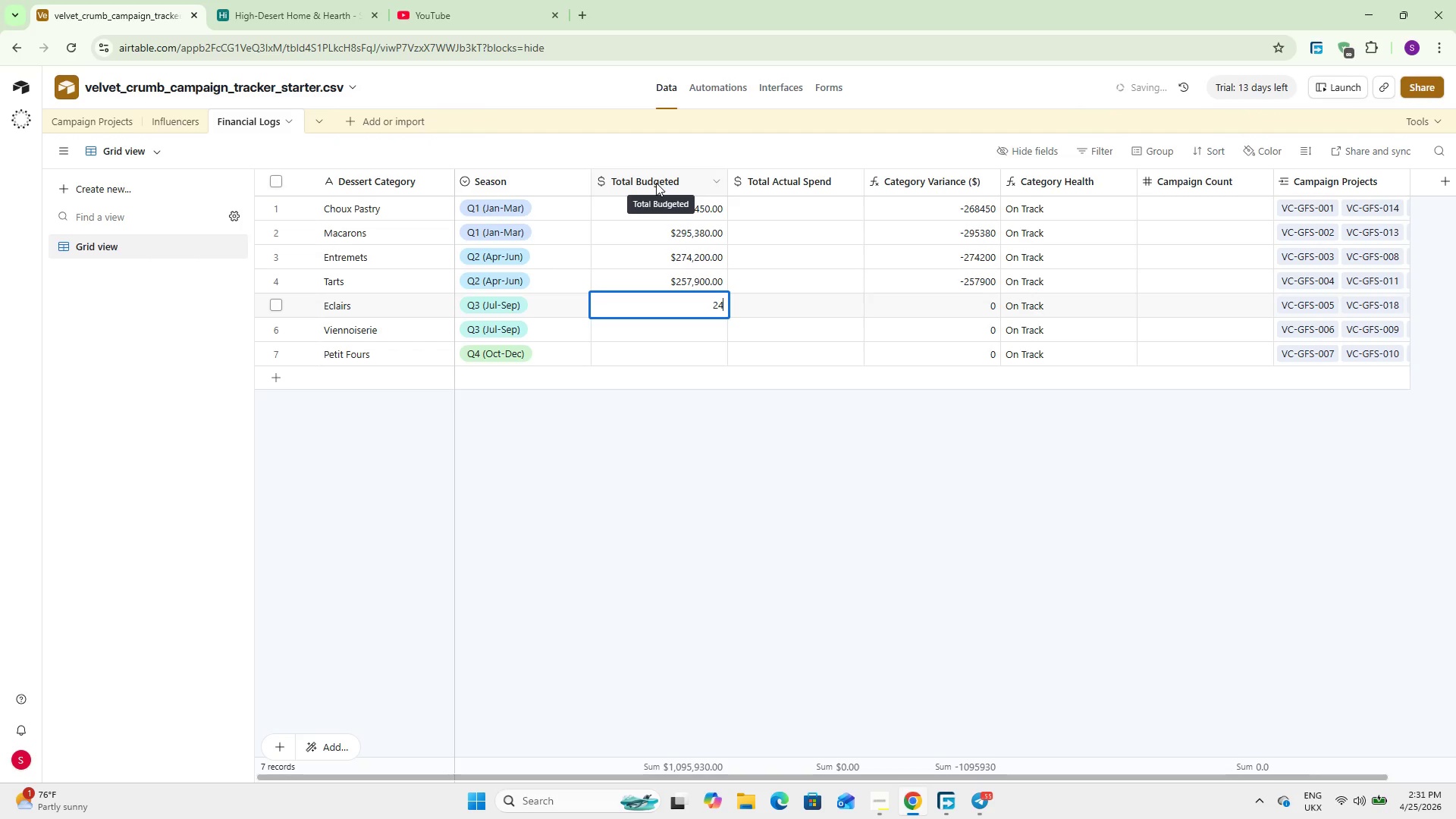 
key(Numpad8)
 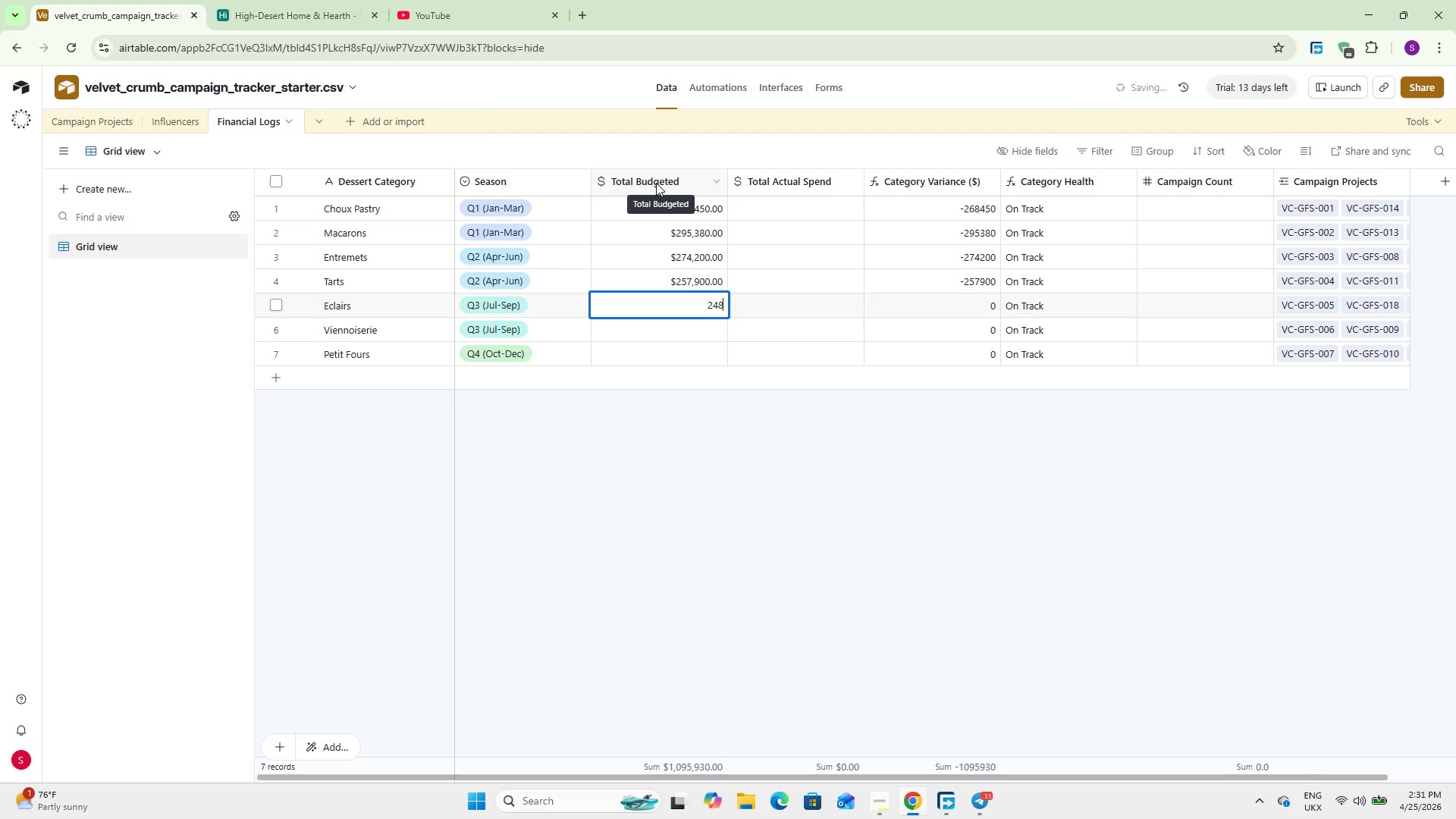 
key(Numpad6)
 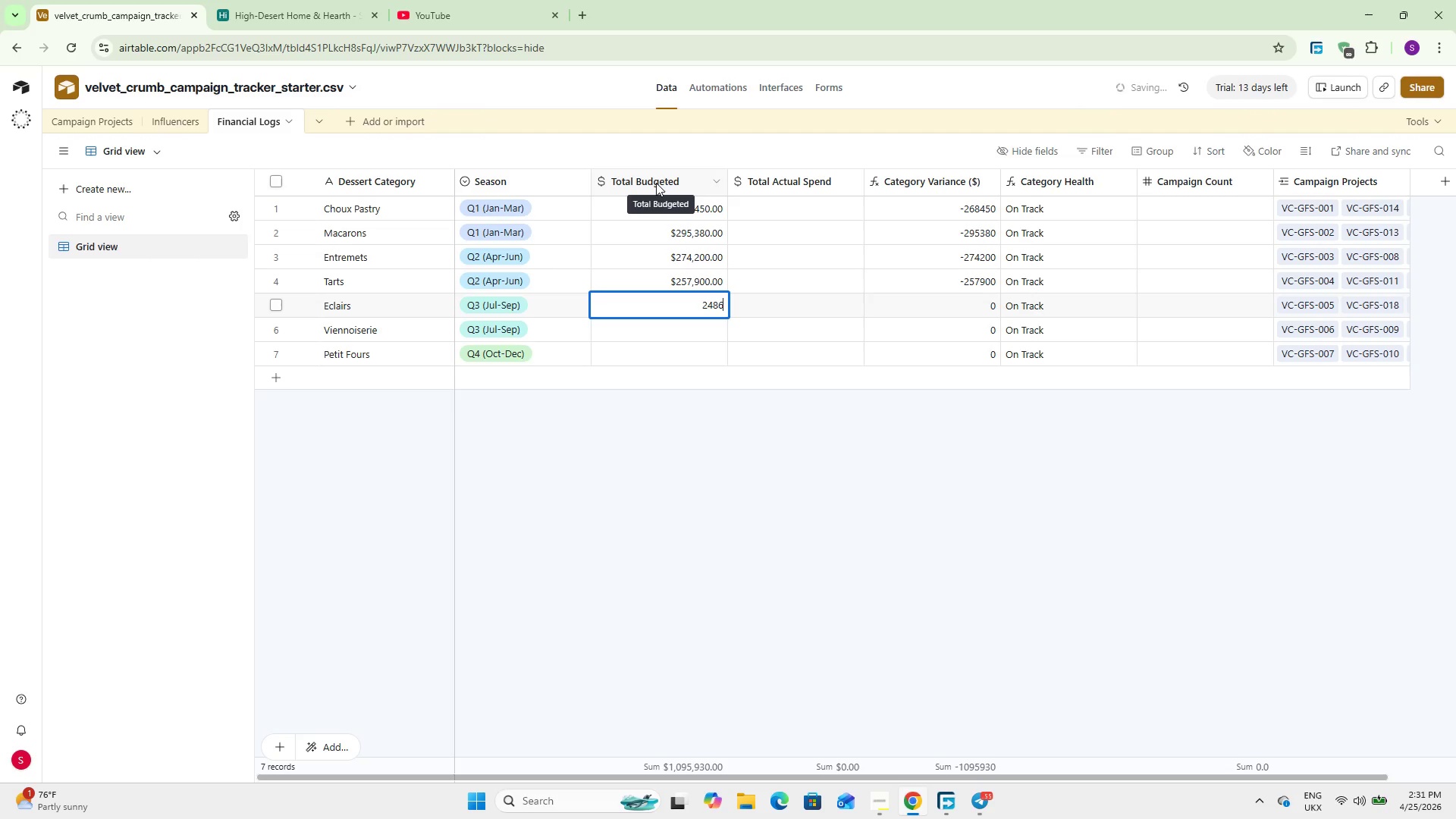 
key(Numpad0)
 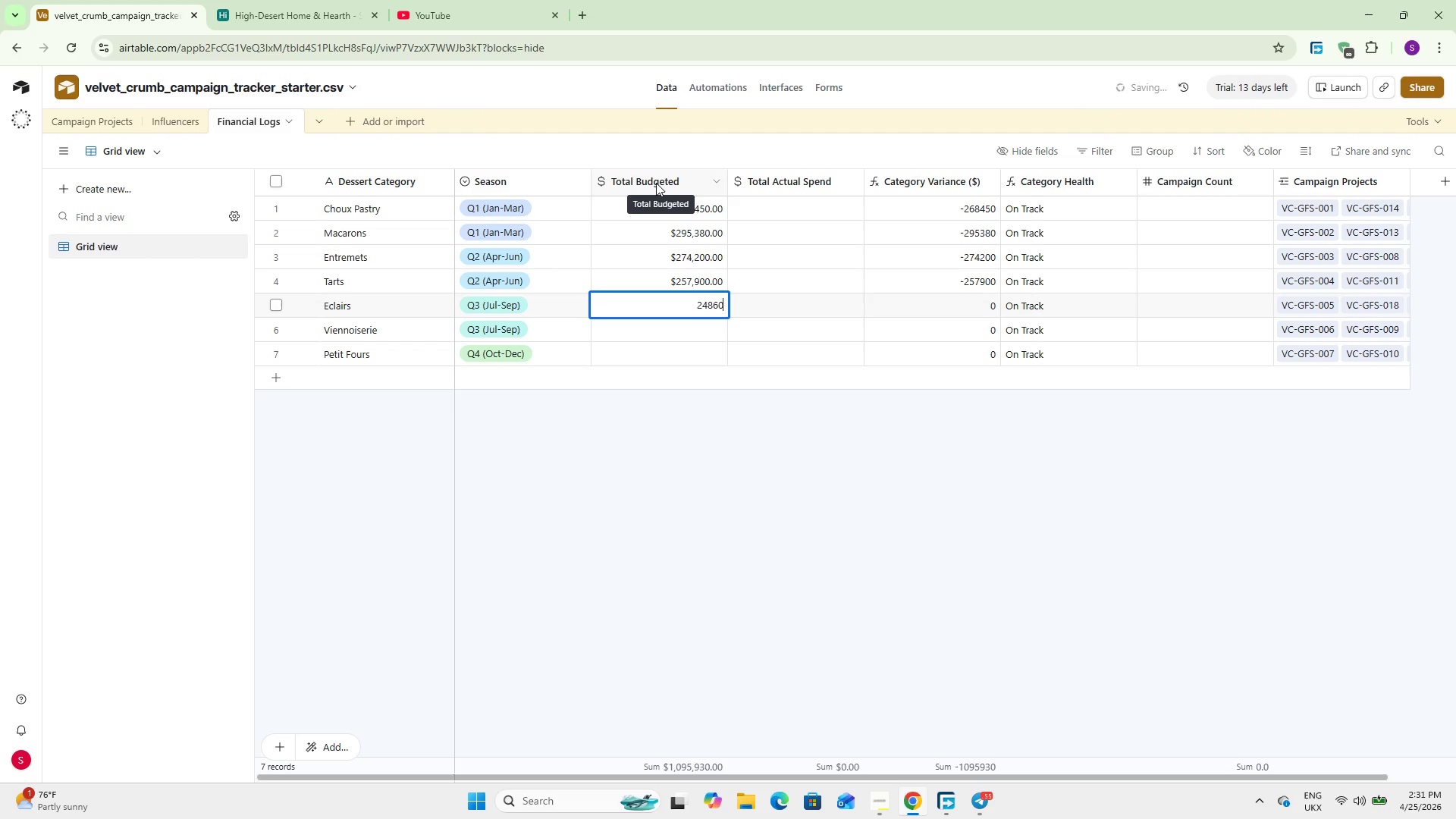 
key(Numpad0)
 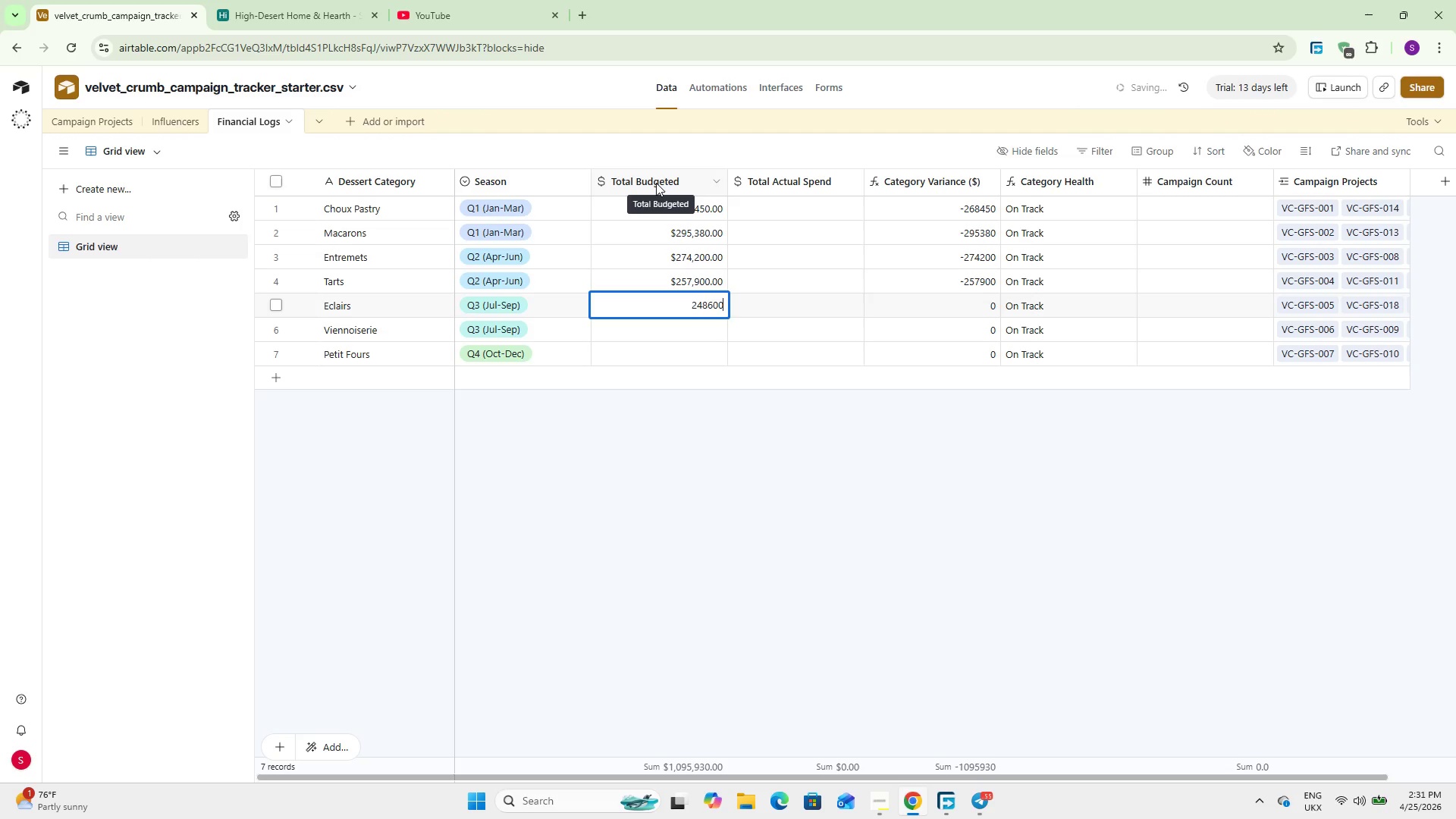 
key(NumpadEnter)
 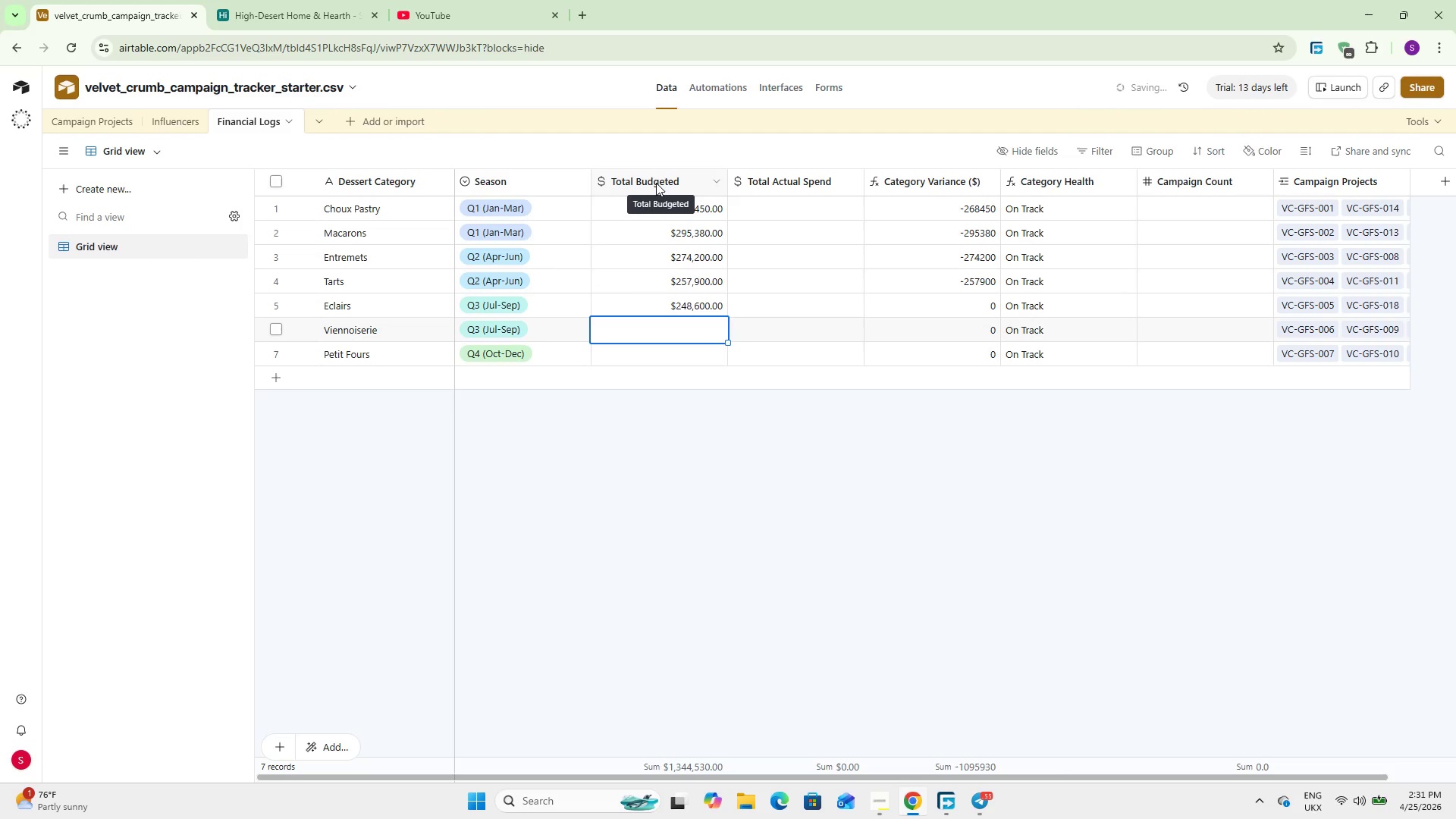 
key(Numpad2)
 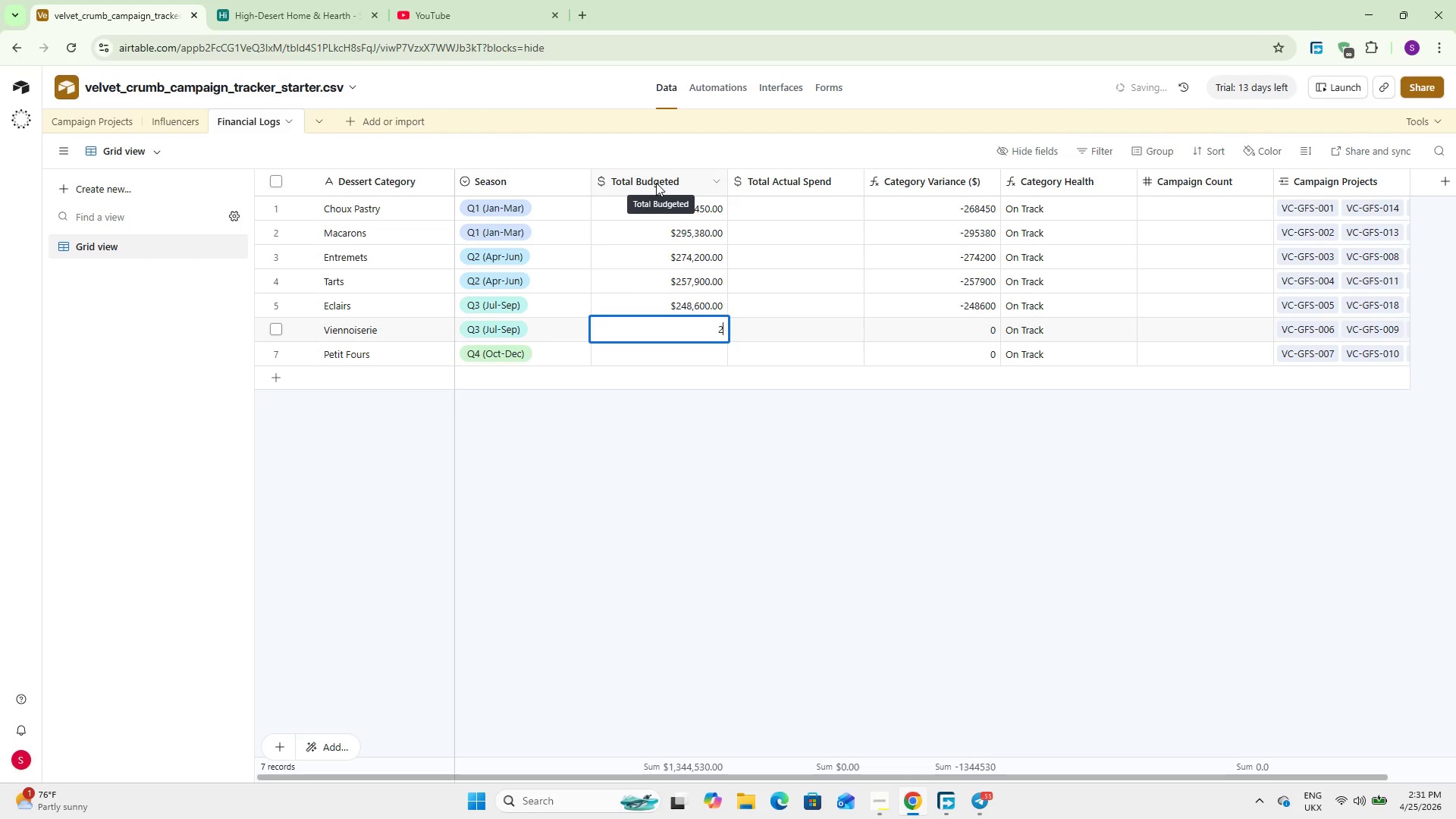 
key(Numpad8)
 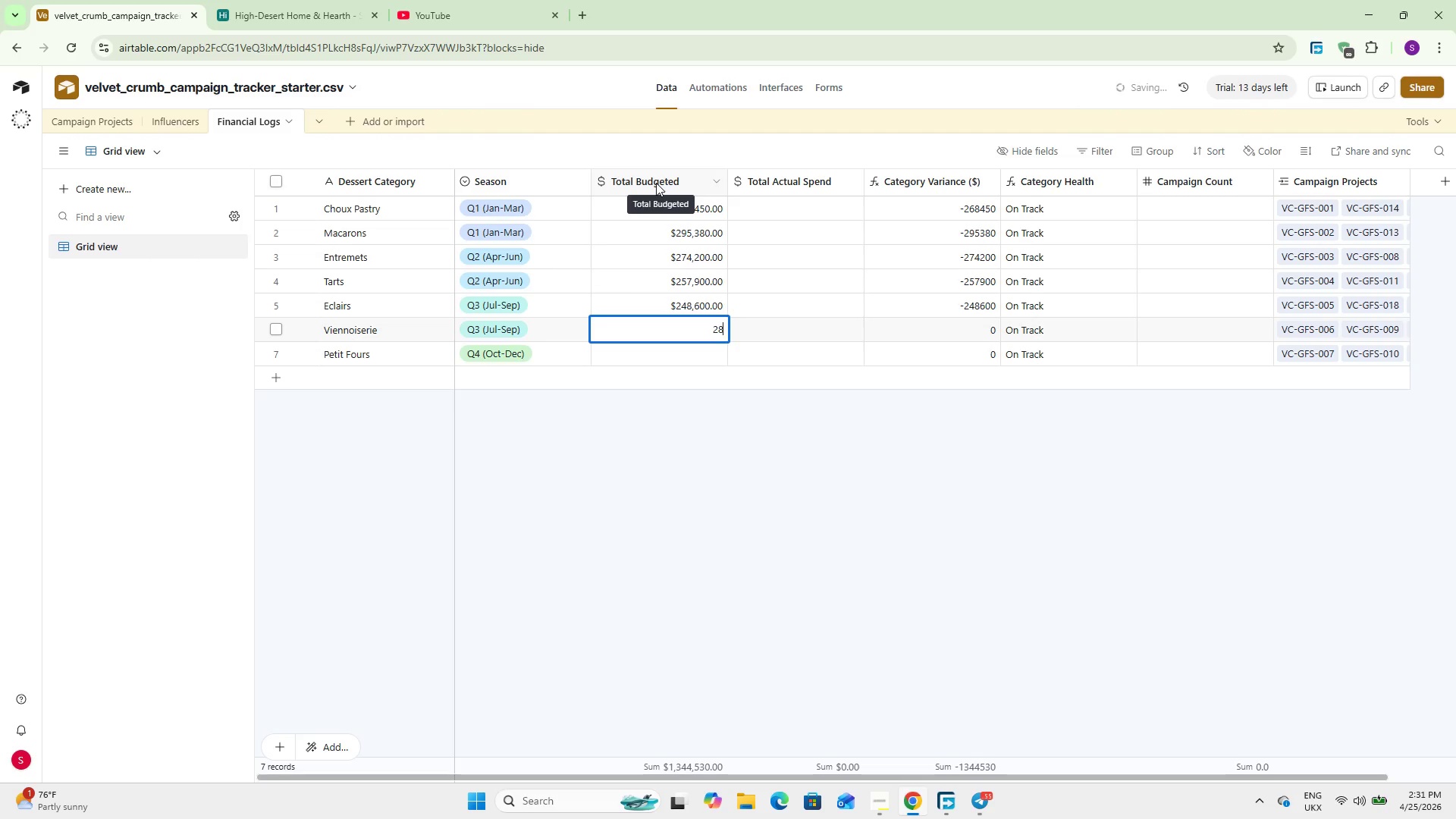 
key(Numpad0)
 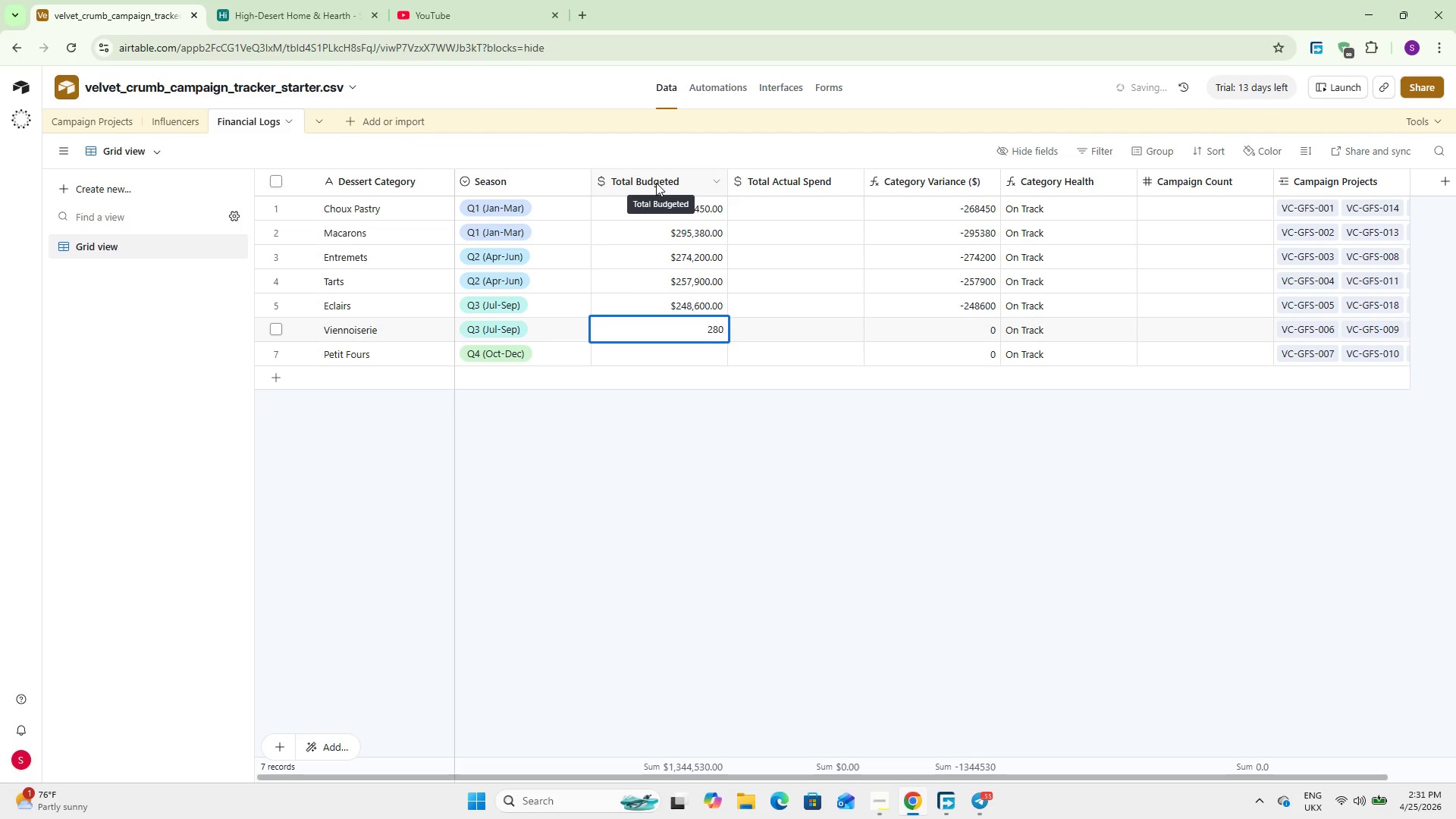 
key(Numpad7)
 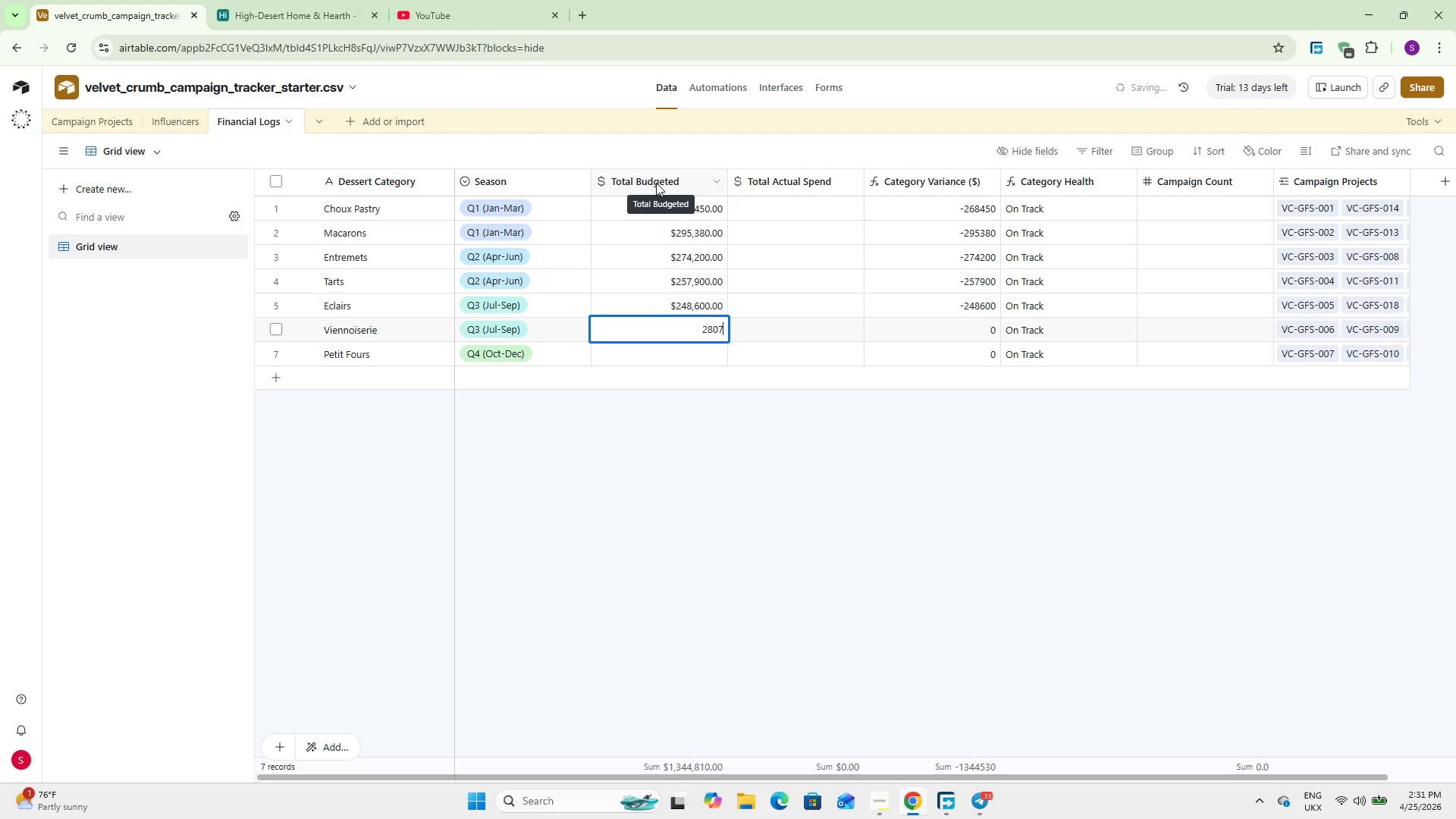 
key(Numpad5)
 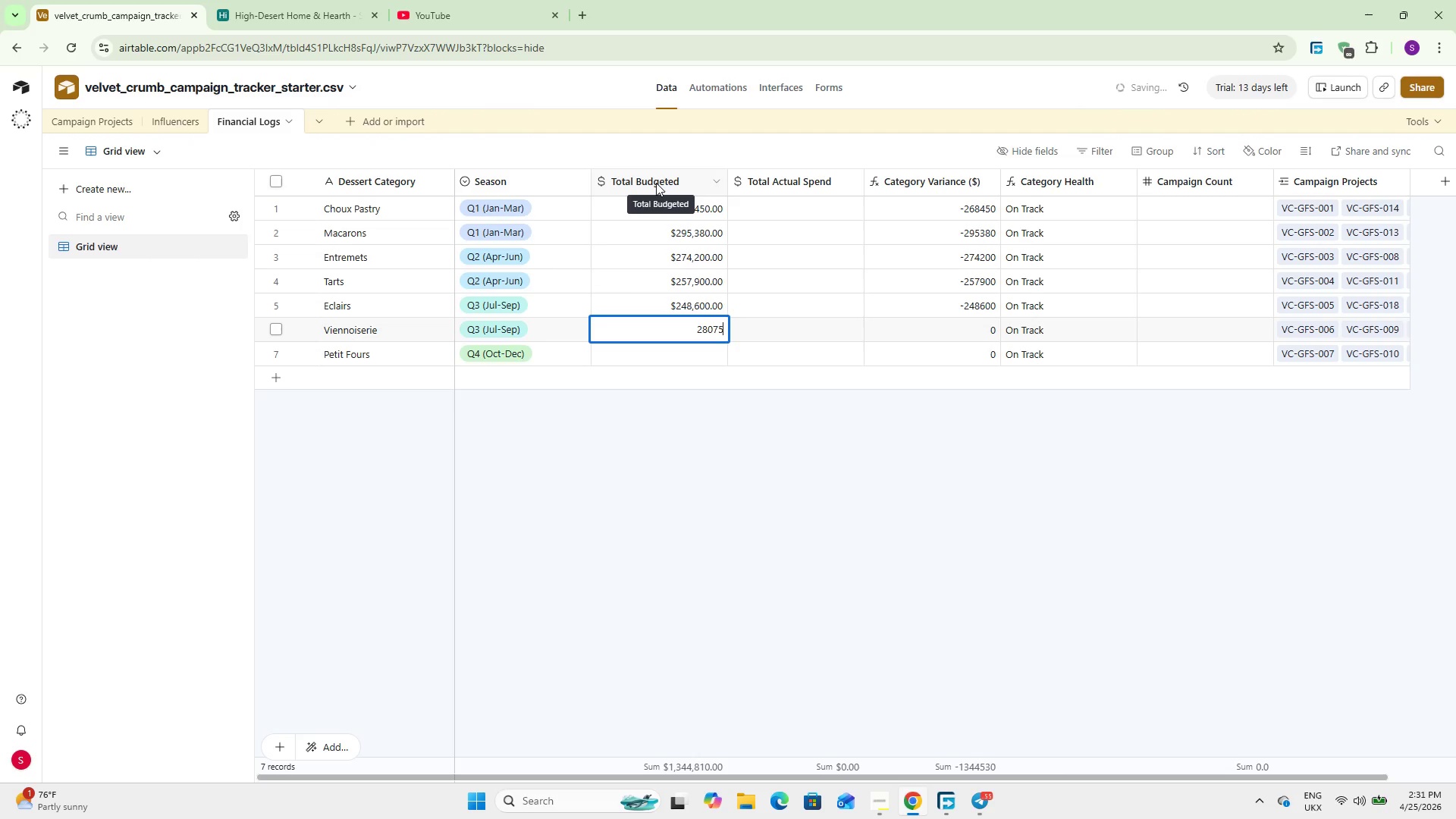 
key(Numpad0)
 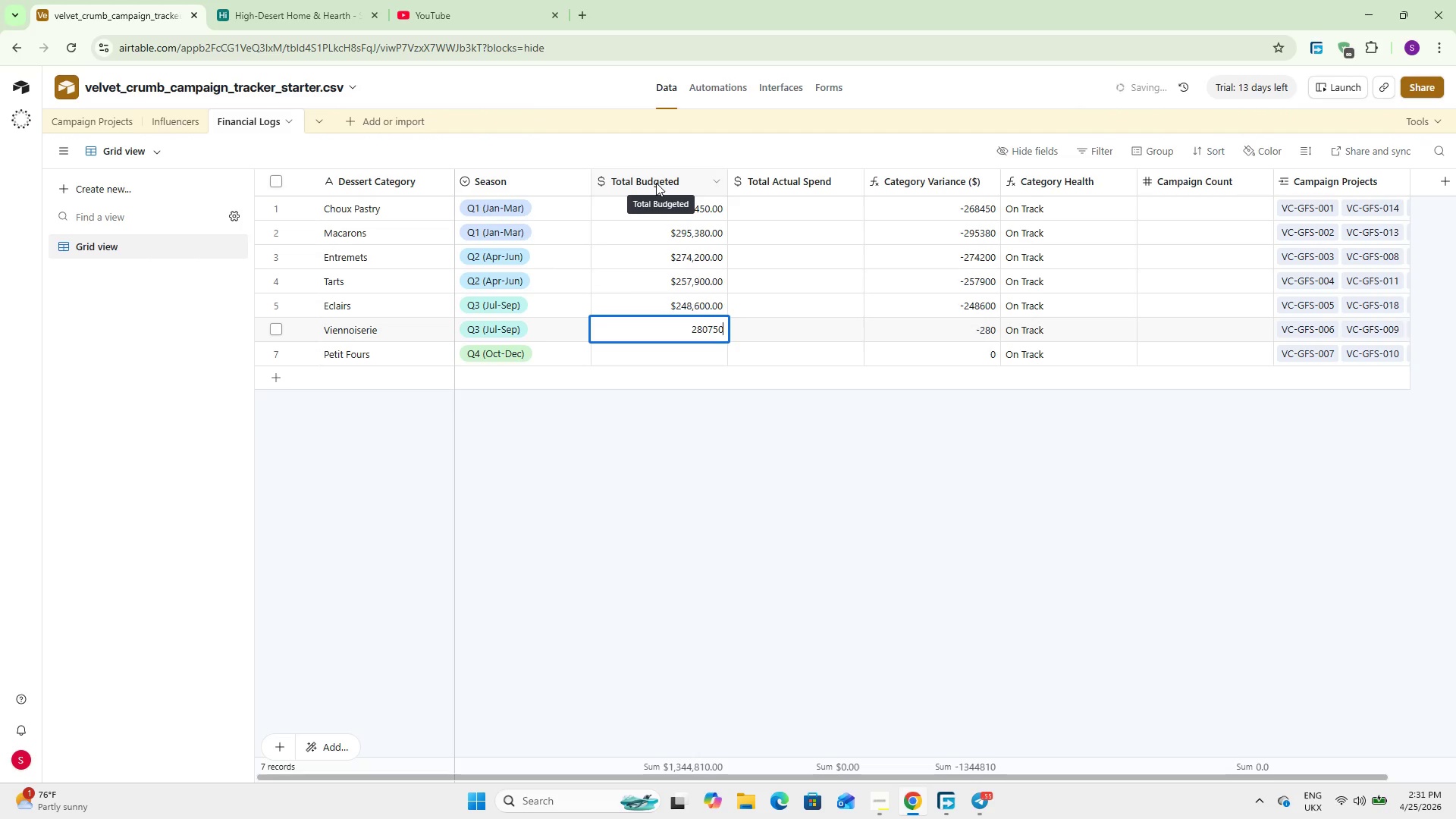 
key(NumpadEnter)
 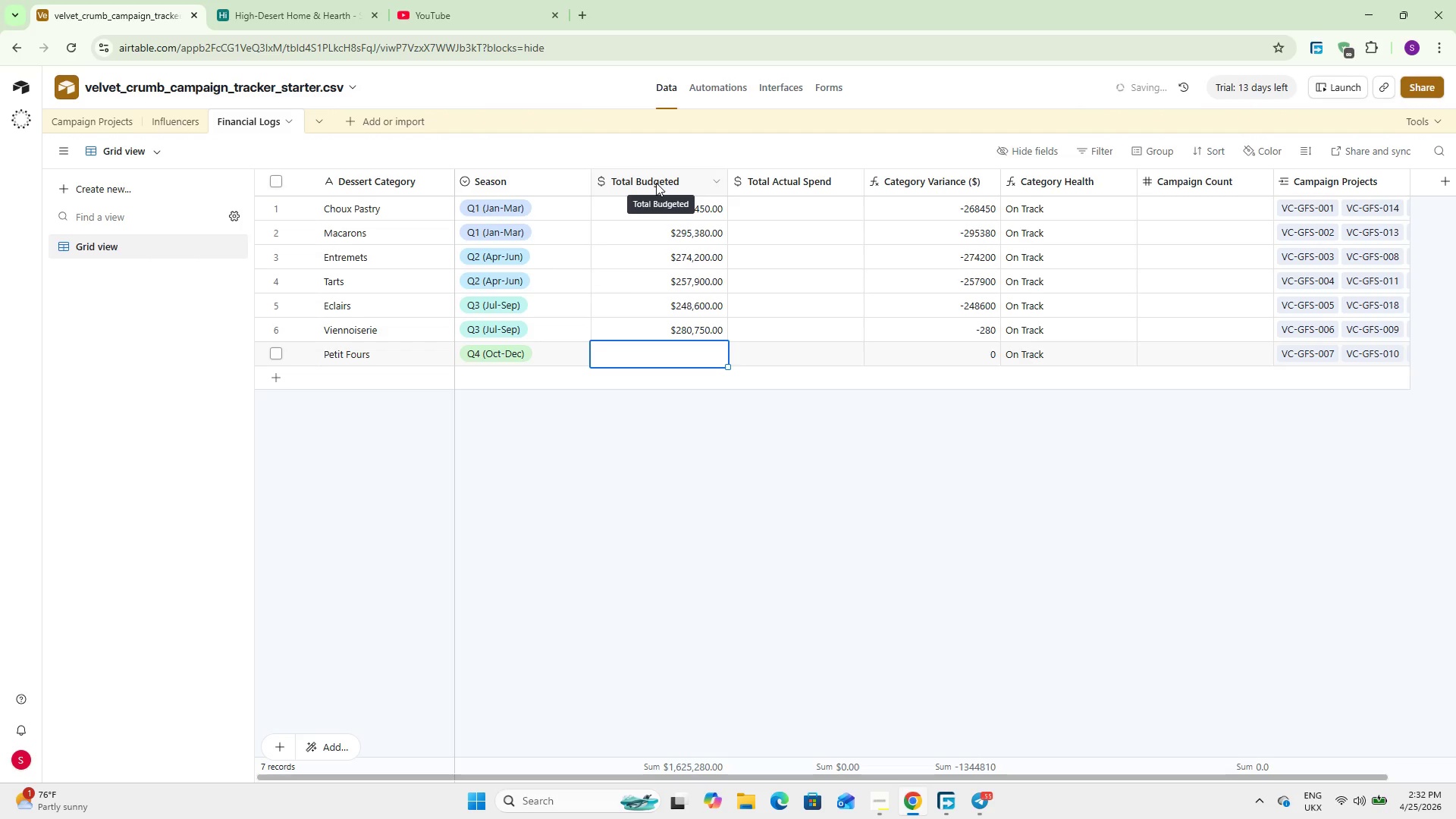 
key(Numpad2)
 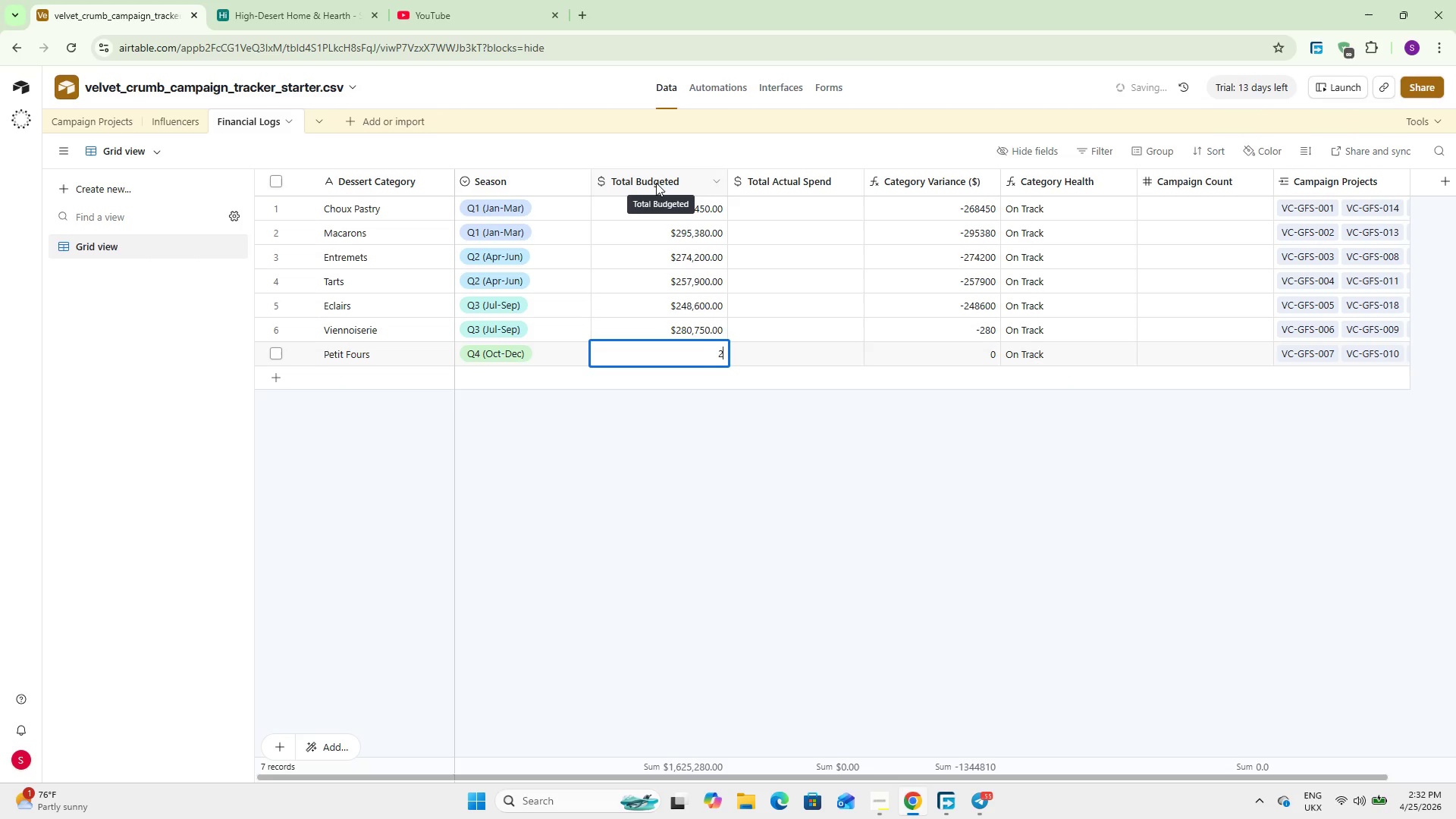 
key(Numpad8)
 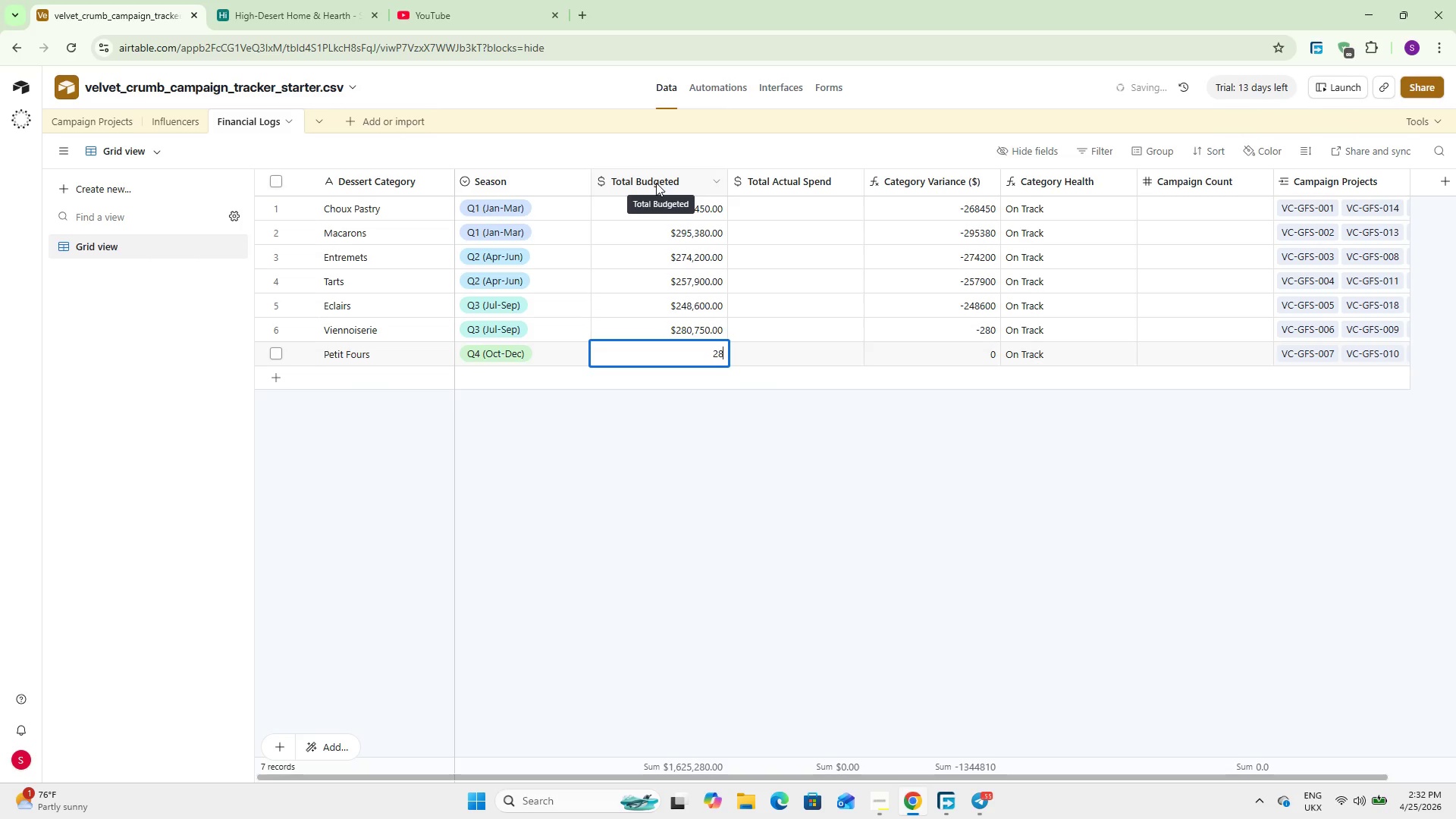 
key(Numpad5)
 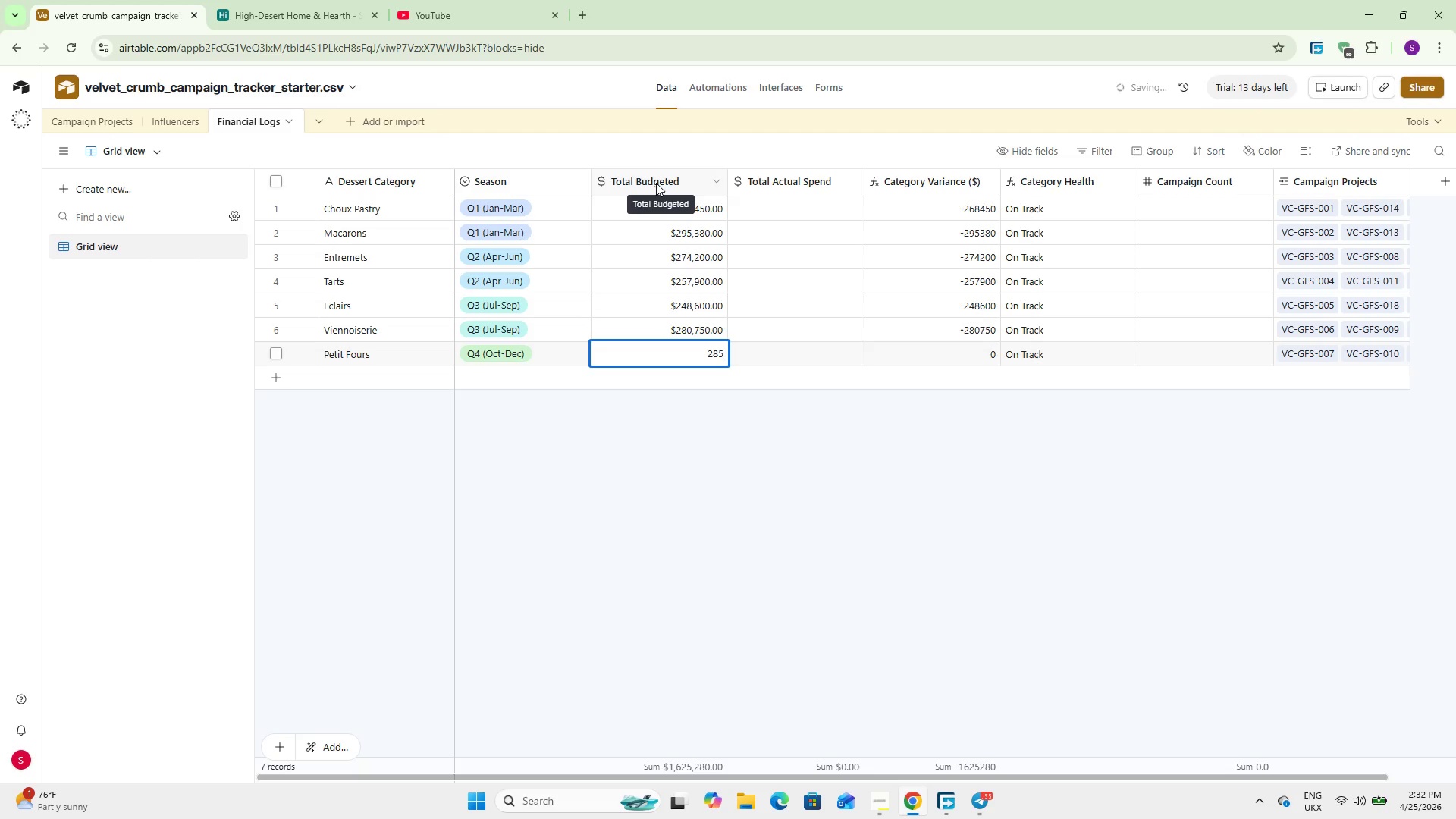 
key(Numpad1)
 